 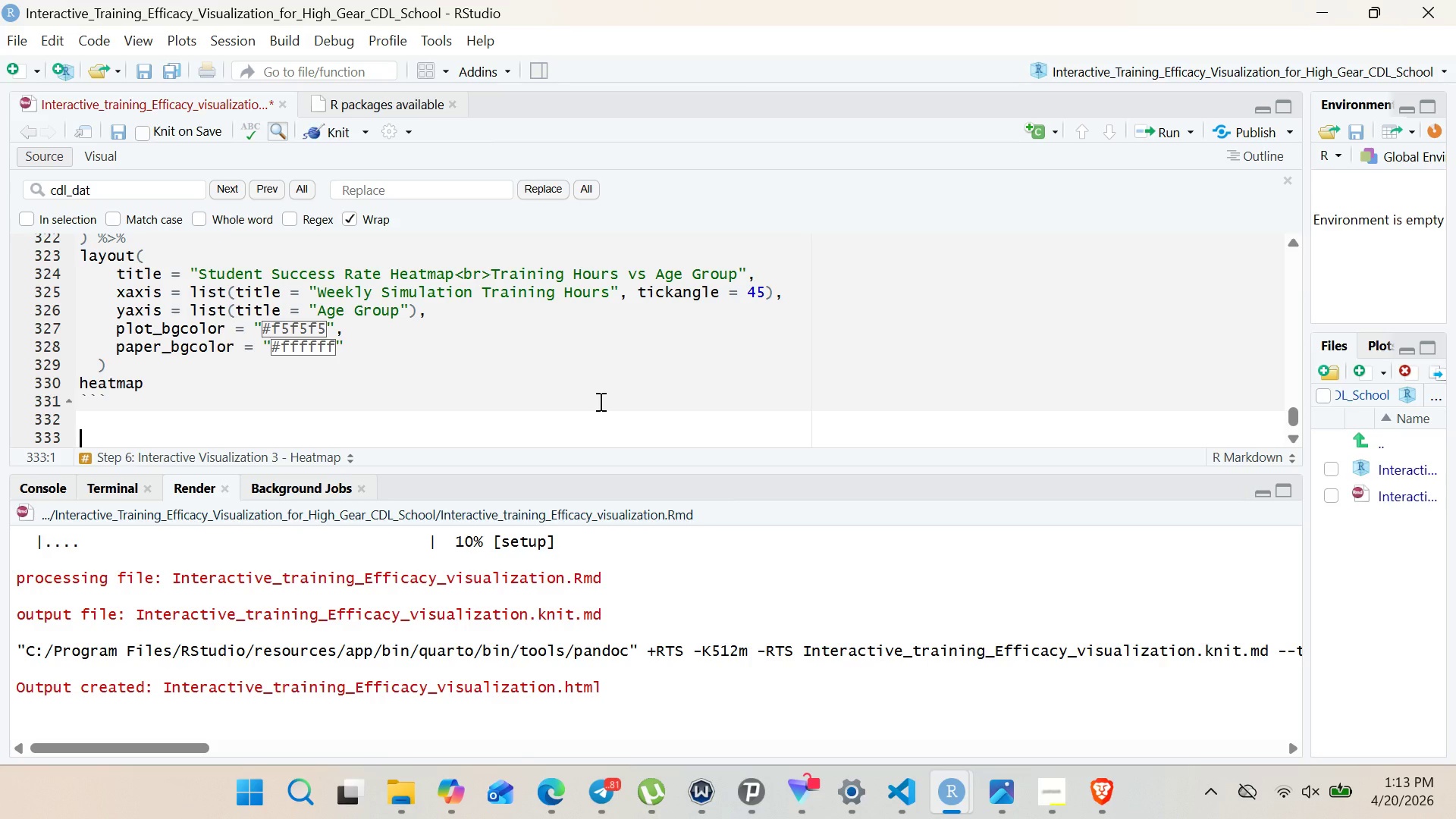 
type(## Step 7: Summary)
 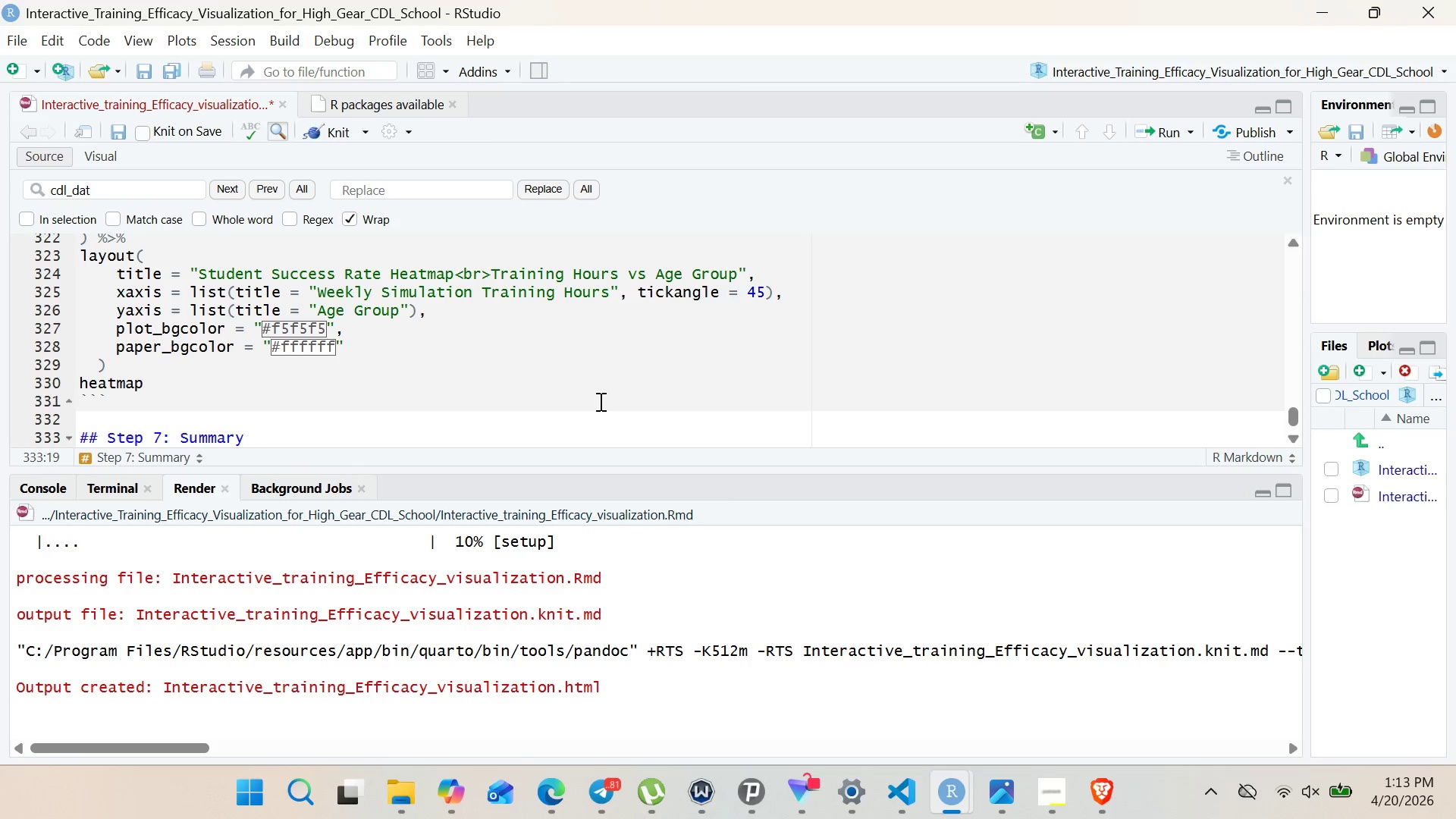 
wait(7.08)
 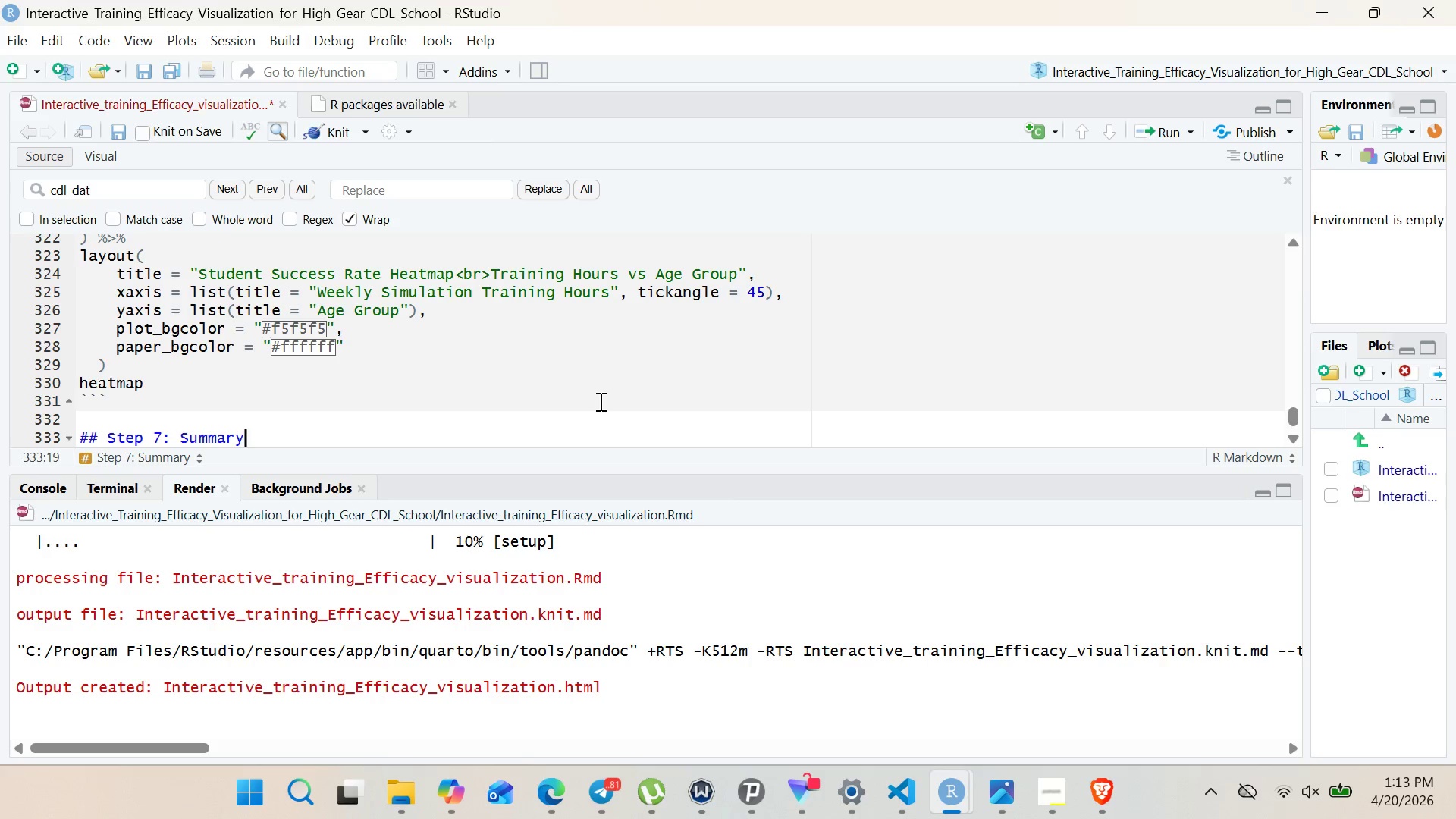 
type( Table - High )
key(Backspace)
type(-Risk Students)
 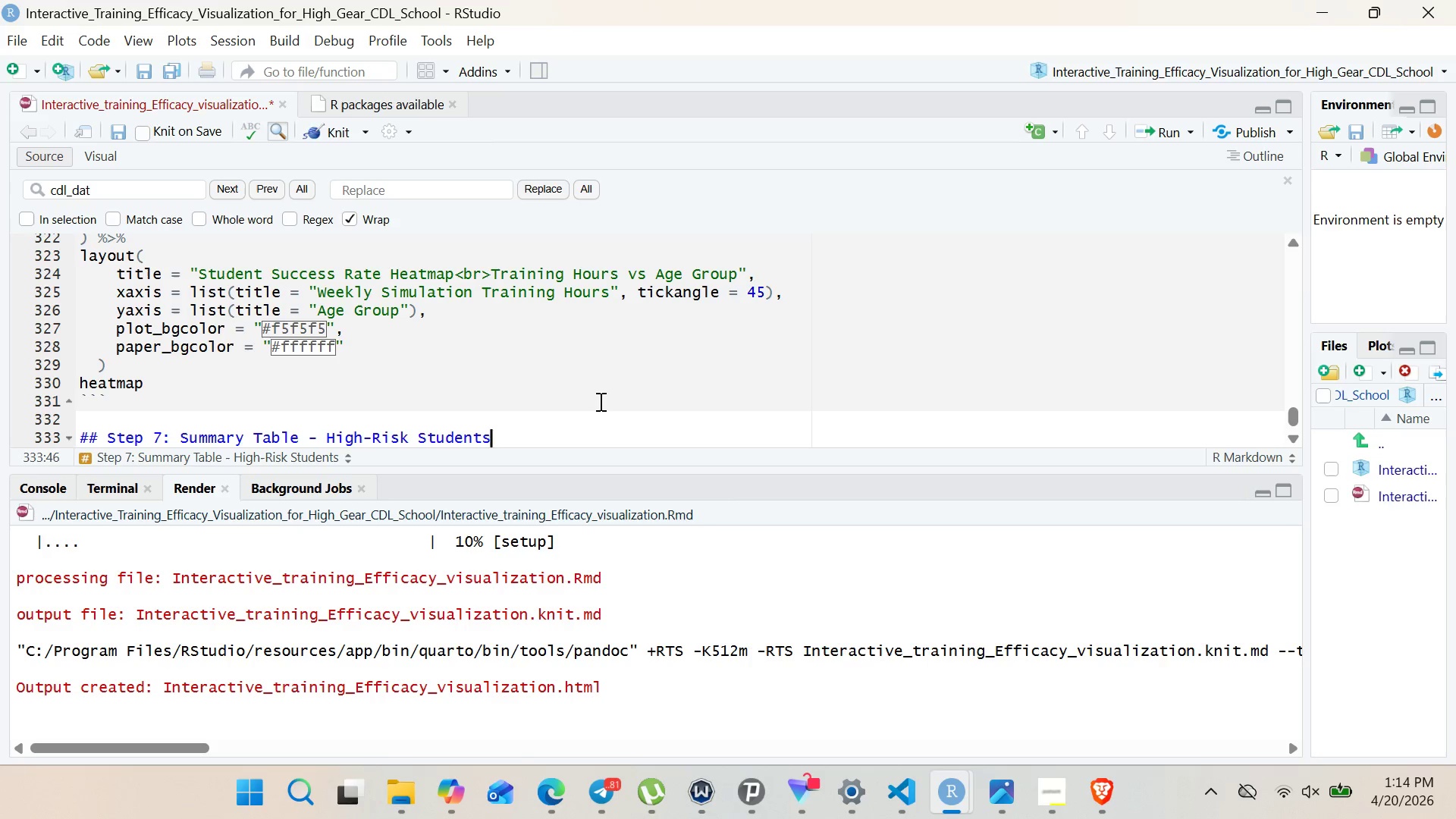 
key(Enter)
 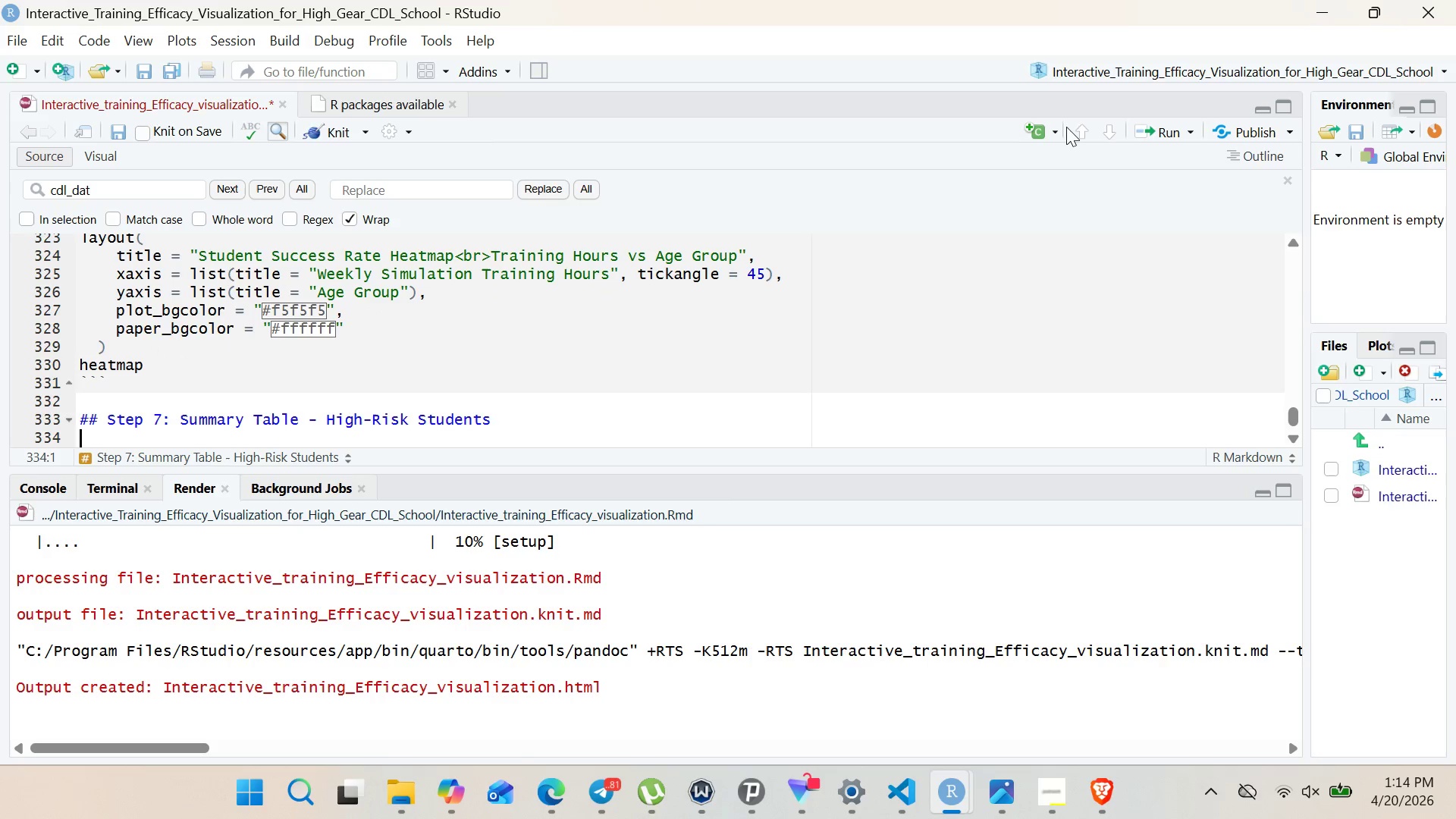 
left_click([1056, 126])
 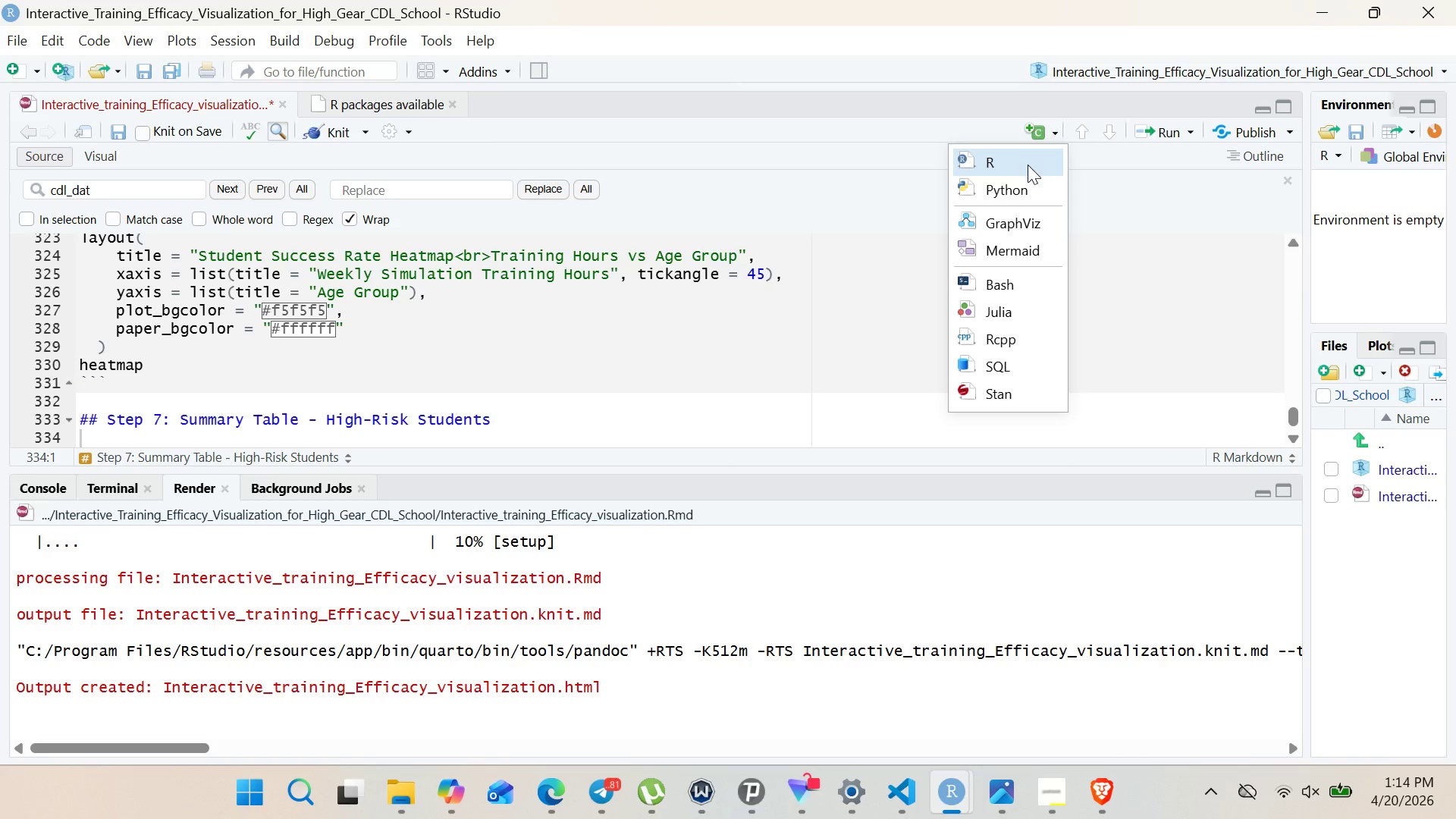 
left_click([1028, 165])
 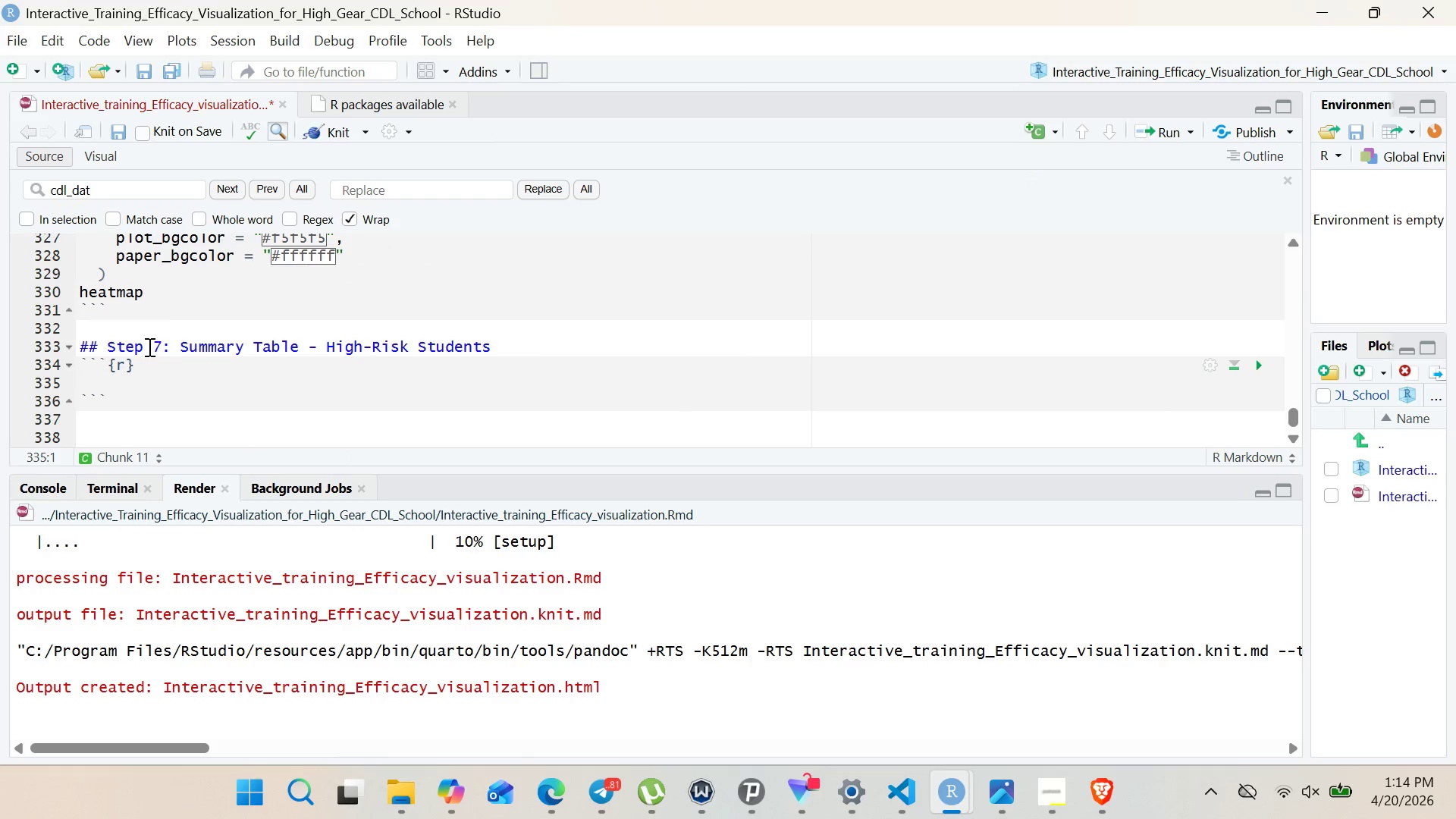 
left_click([126, 364])
 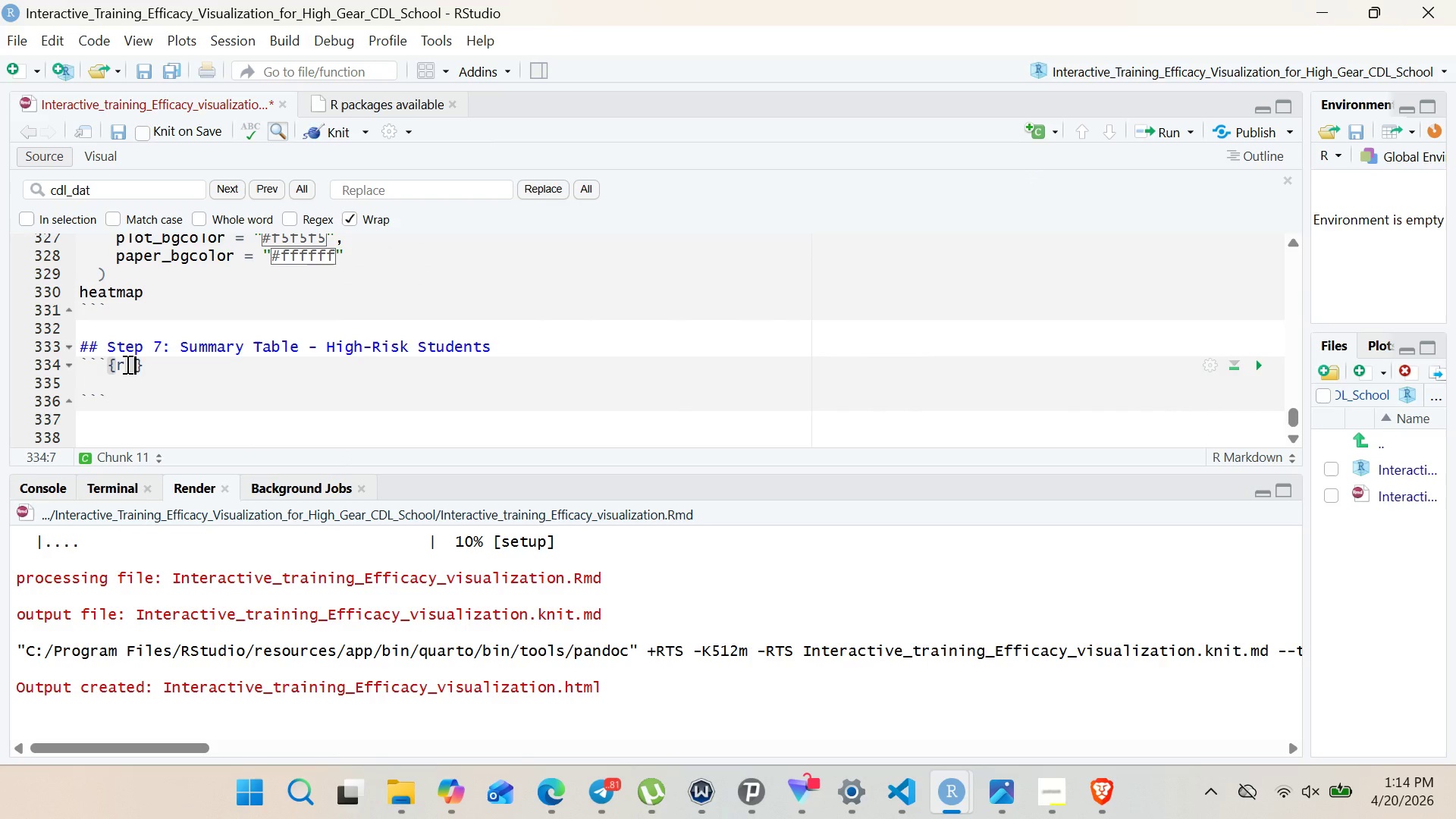 
type( step7- )
key(Backspace)
type(summary-tale)
 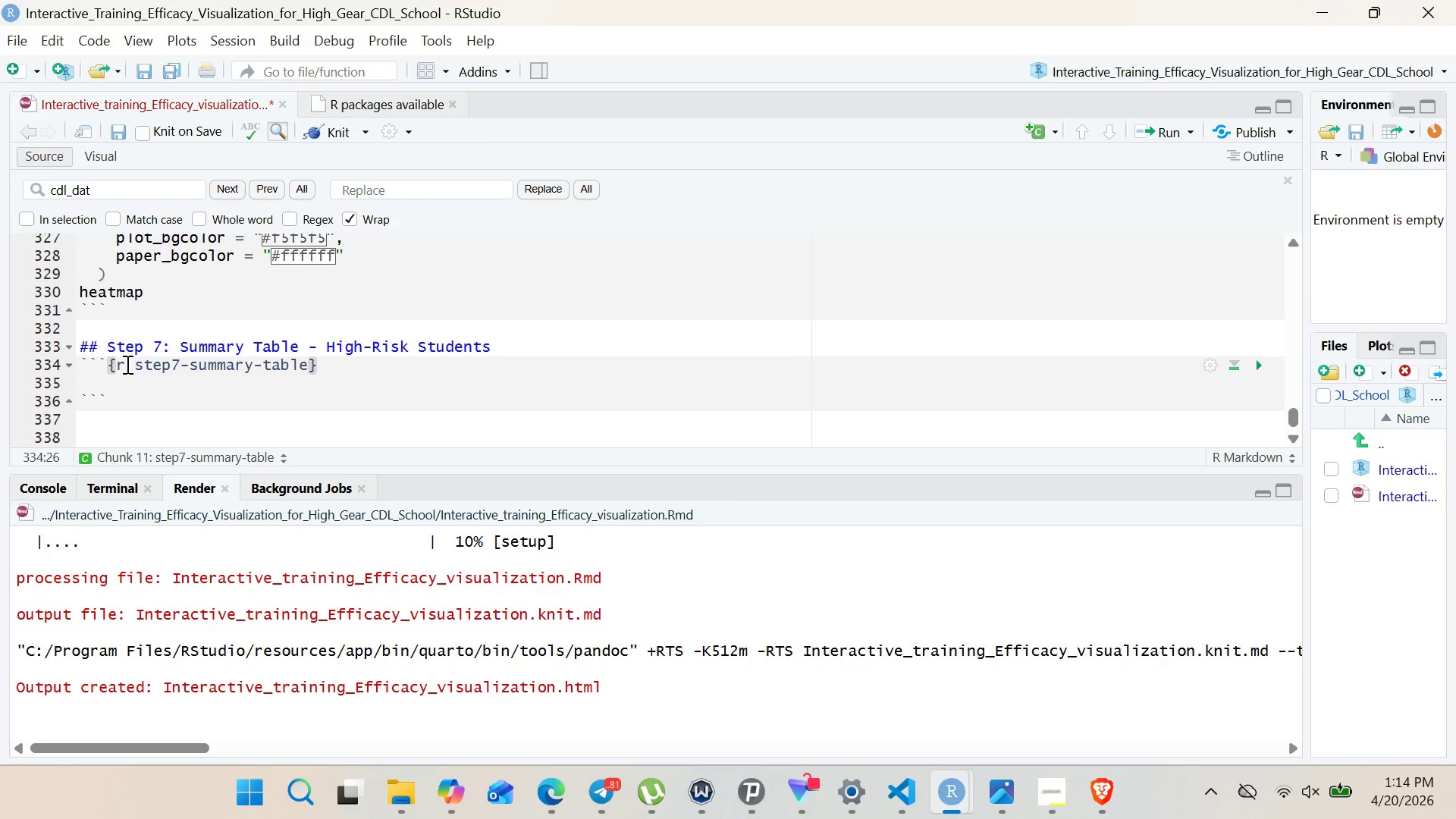 
hold_key(key=B, duration=0.41)
 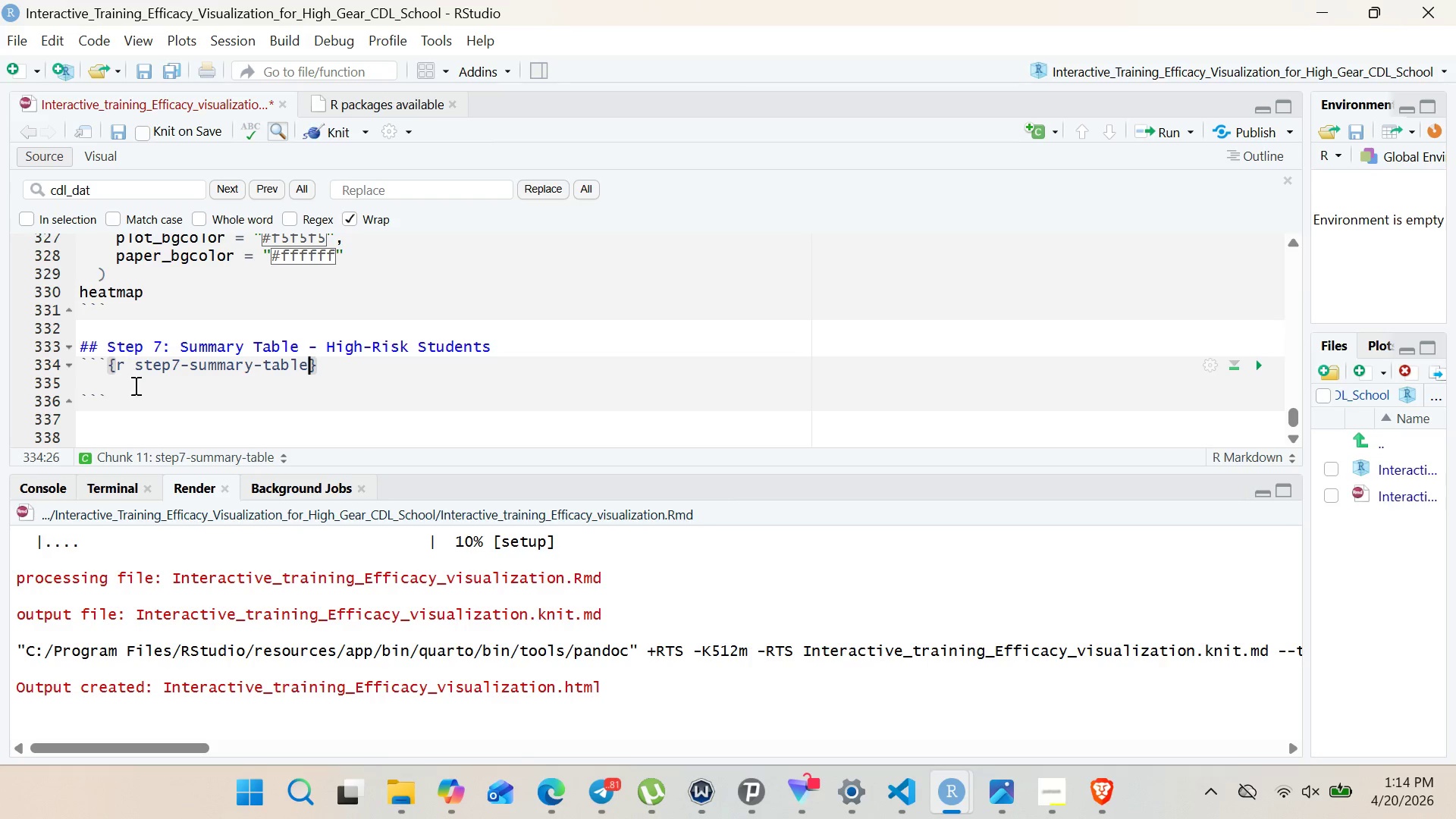 
left_click([135, 390])
 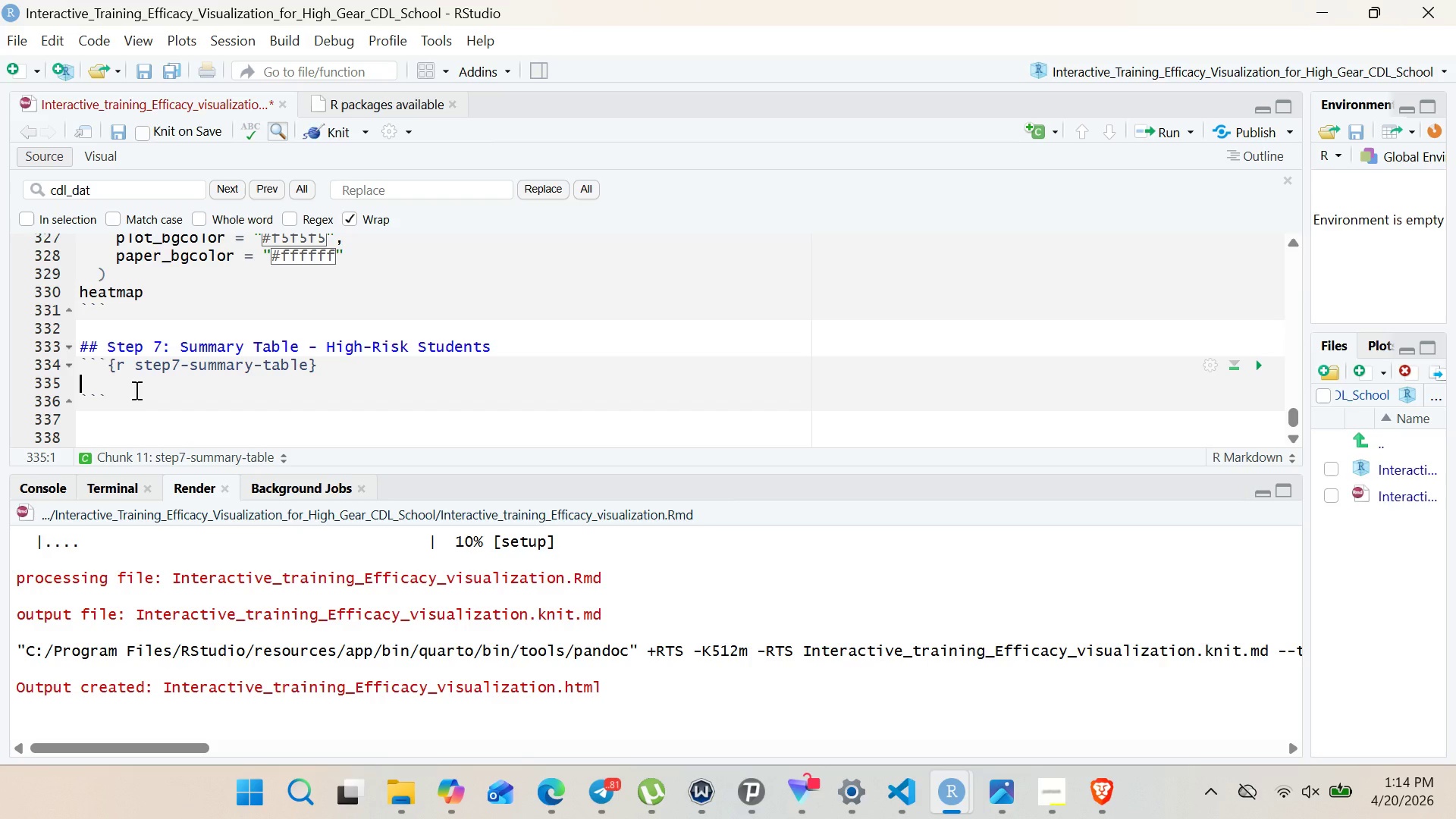 
type(# Identify students needing )
 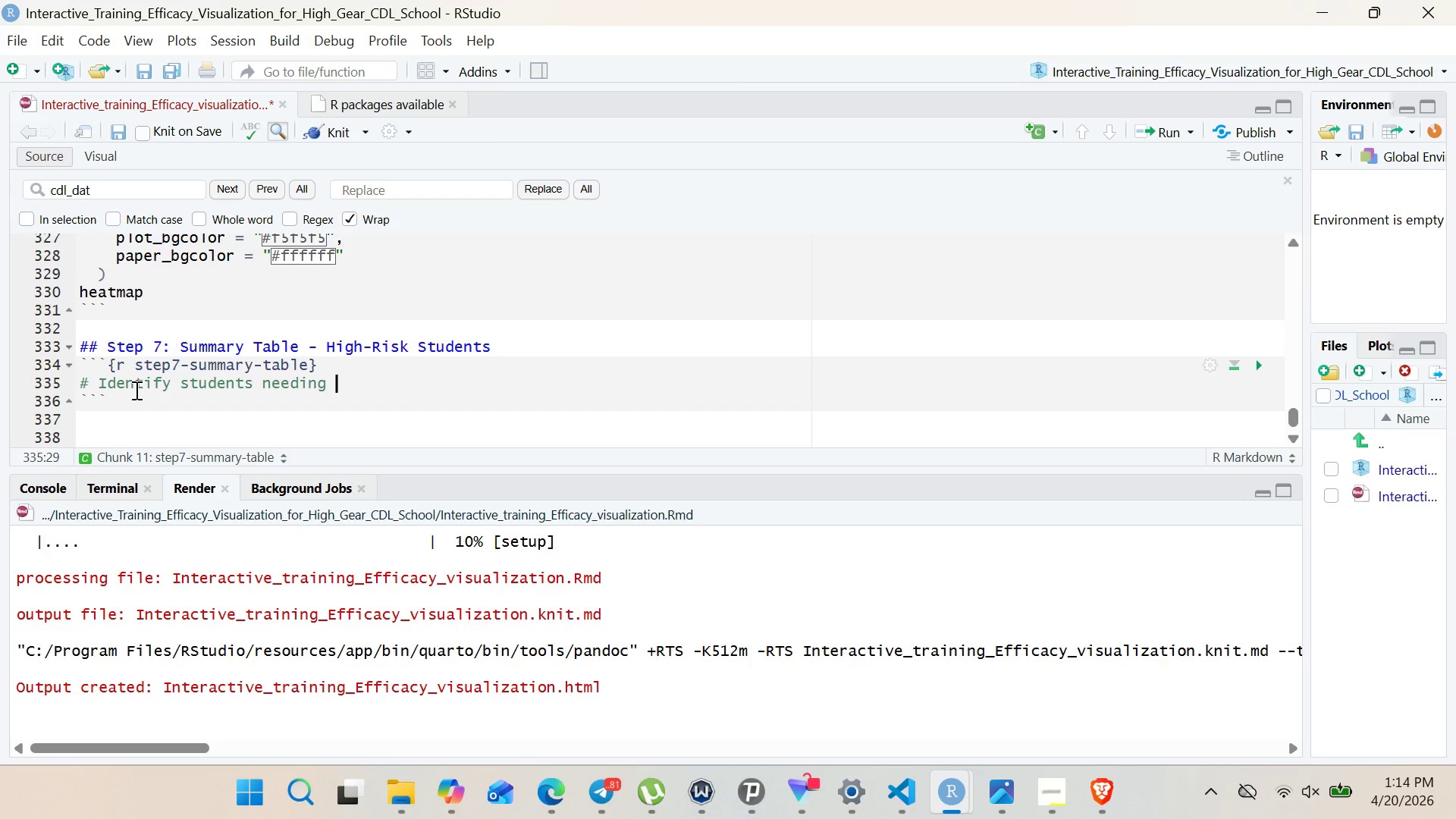 
type(intervention)
 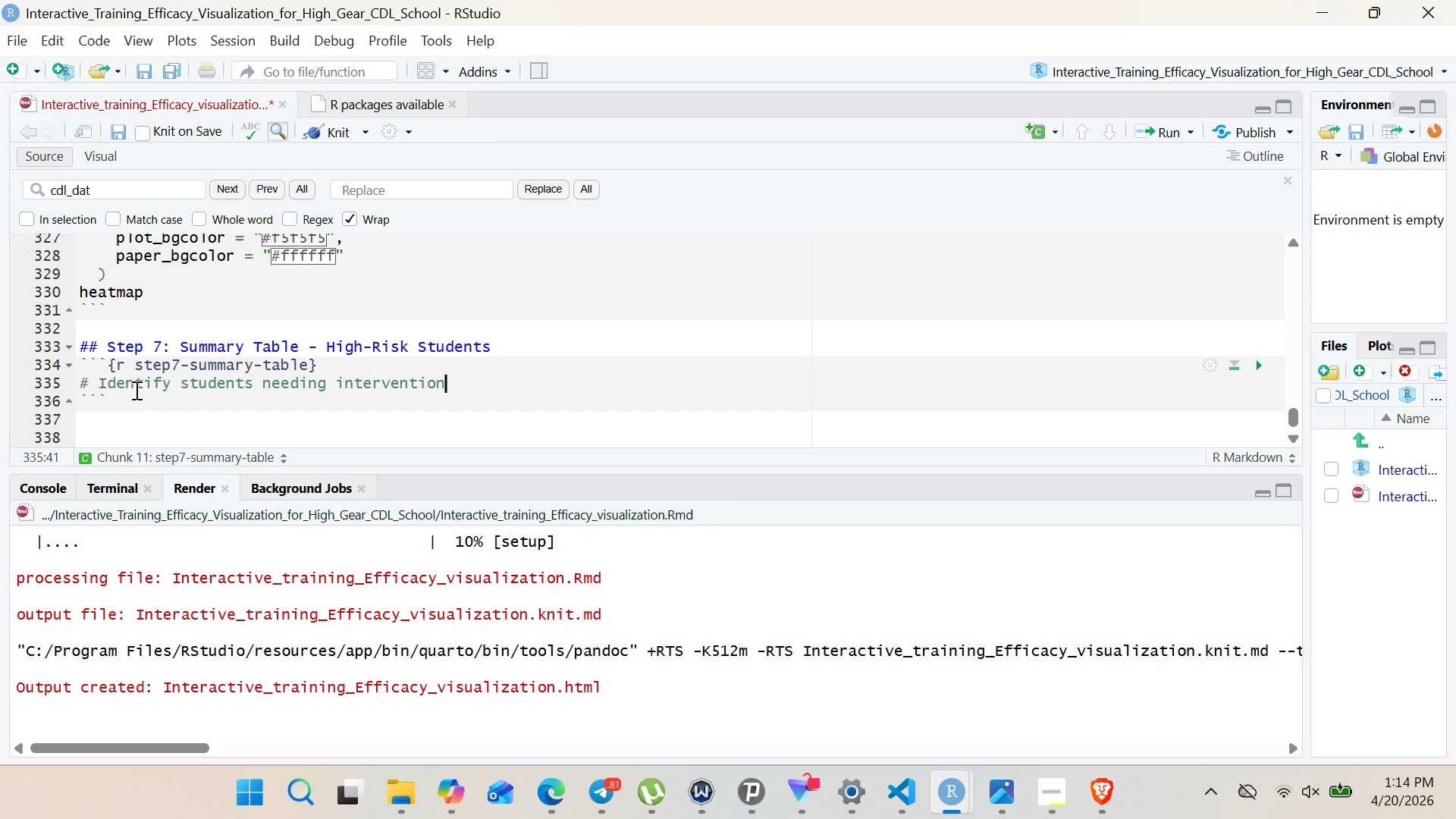 
key(Enter)
 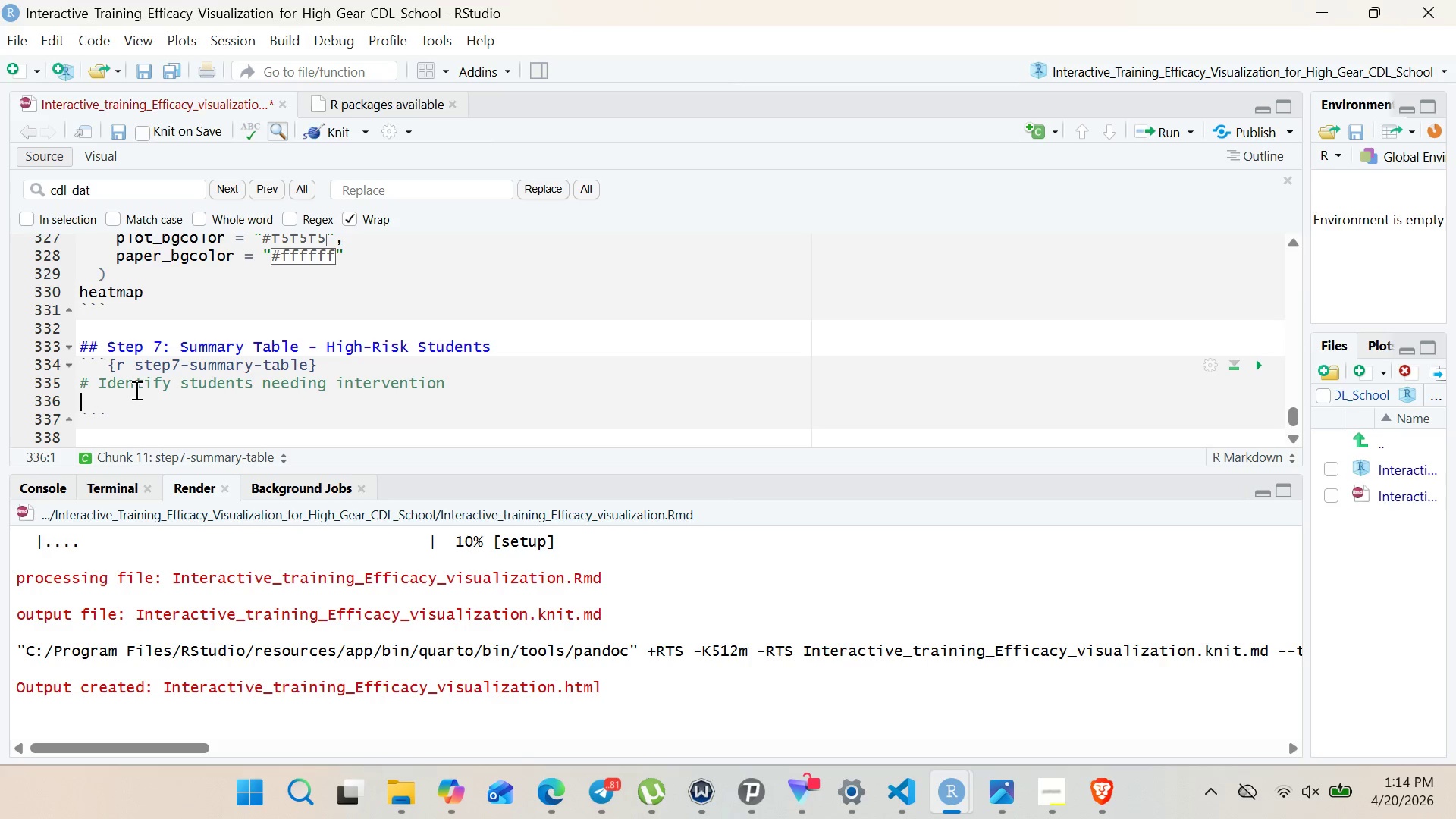 
type(high_risk_students <- cdl_data 5.5)
 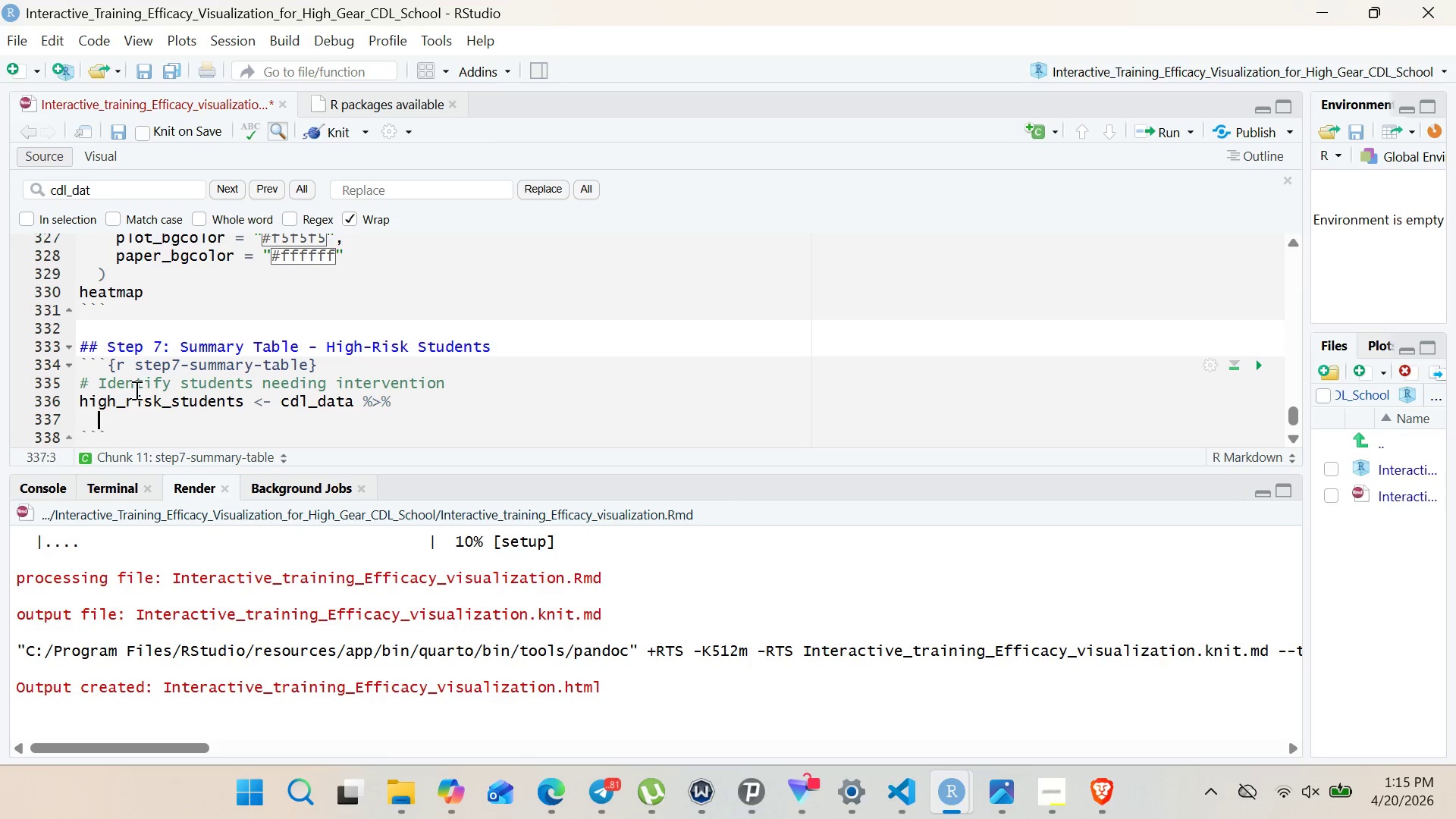 
 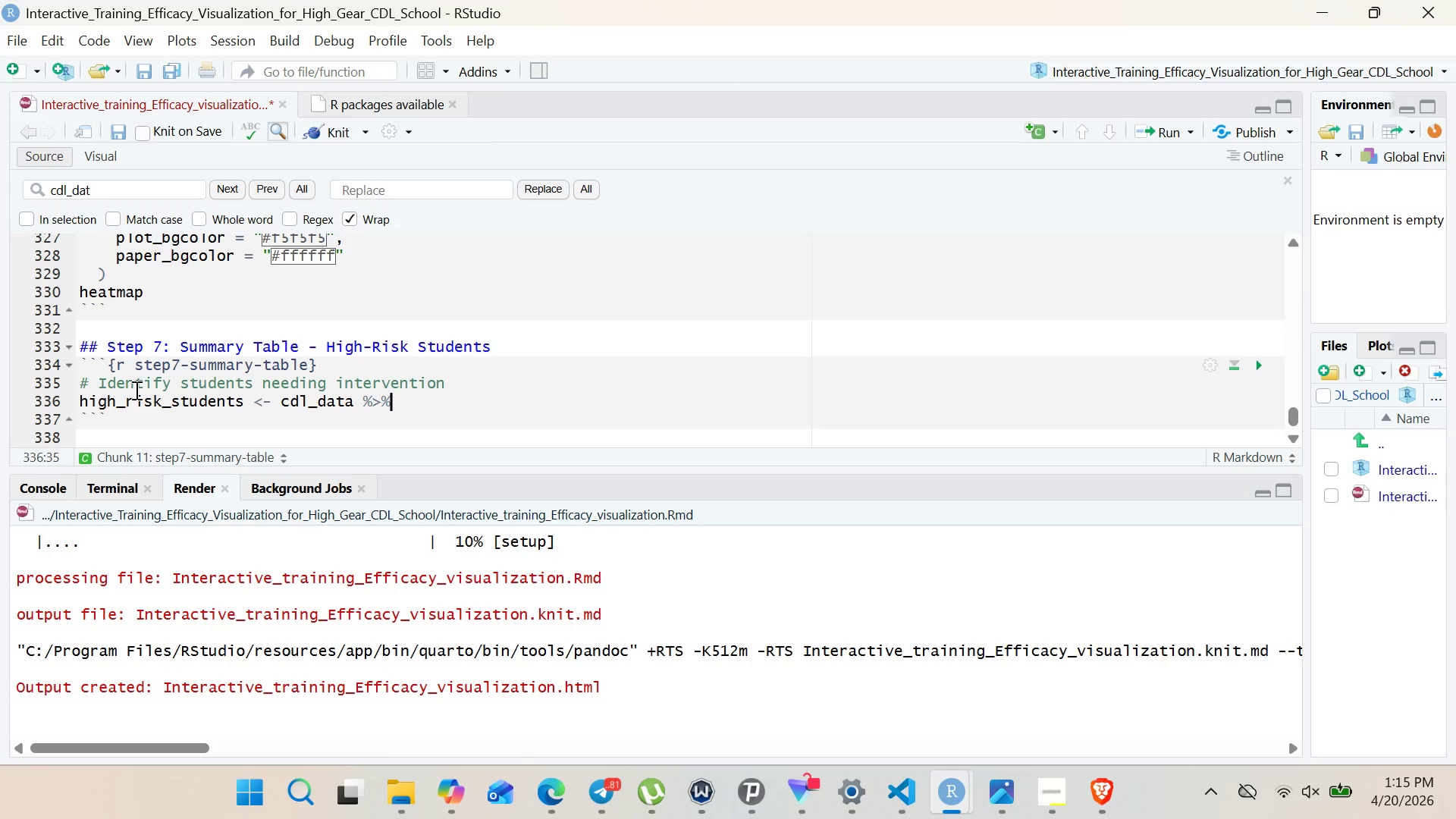 
key(Enter)
 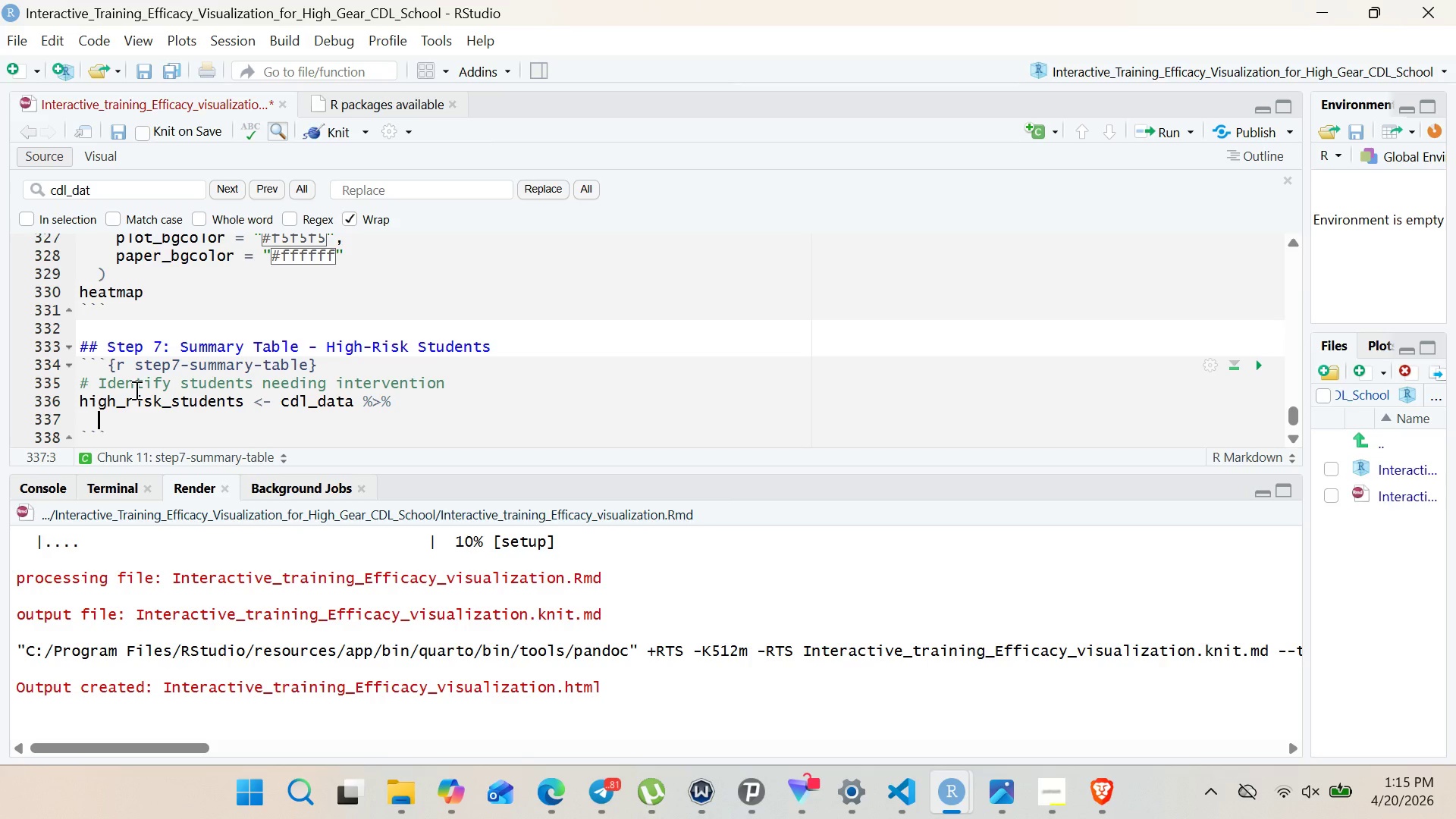 
type(filter)
 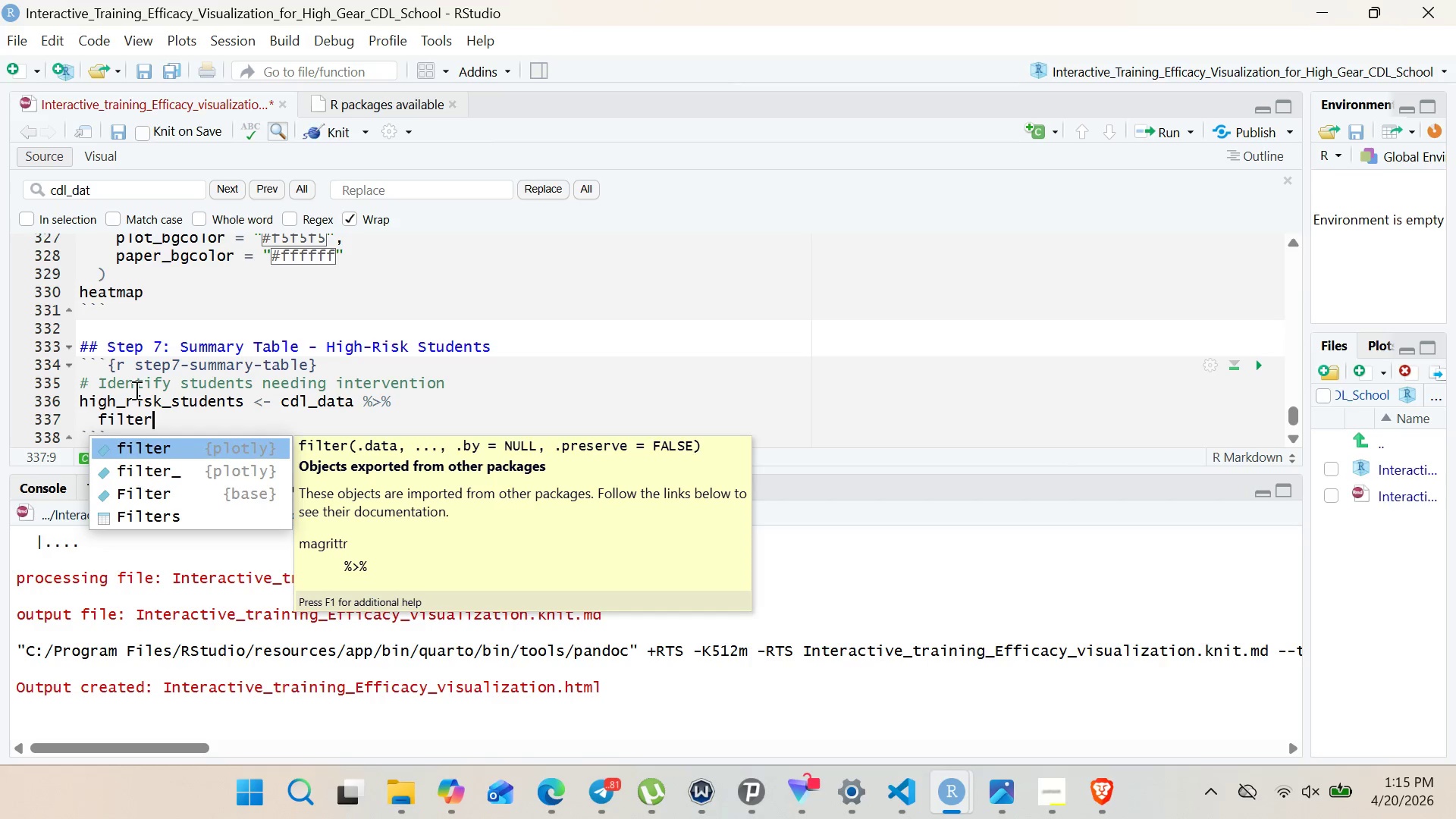 
key(Enter)
 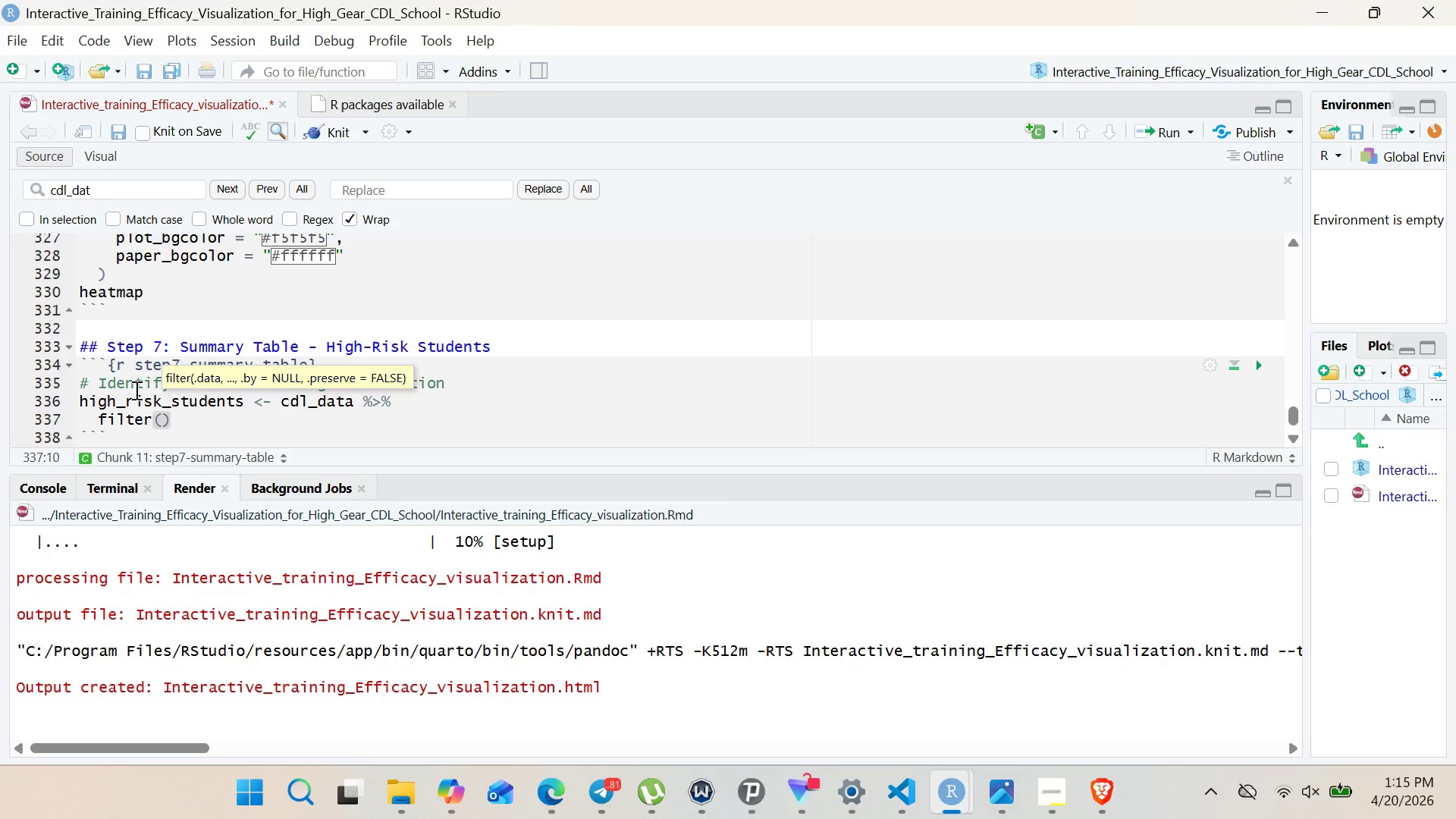 
type(exam_score <- )
key(Backspace)
key(Backspace)
type( 60)
 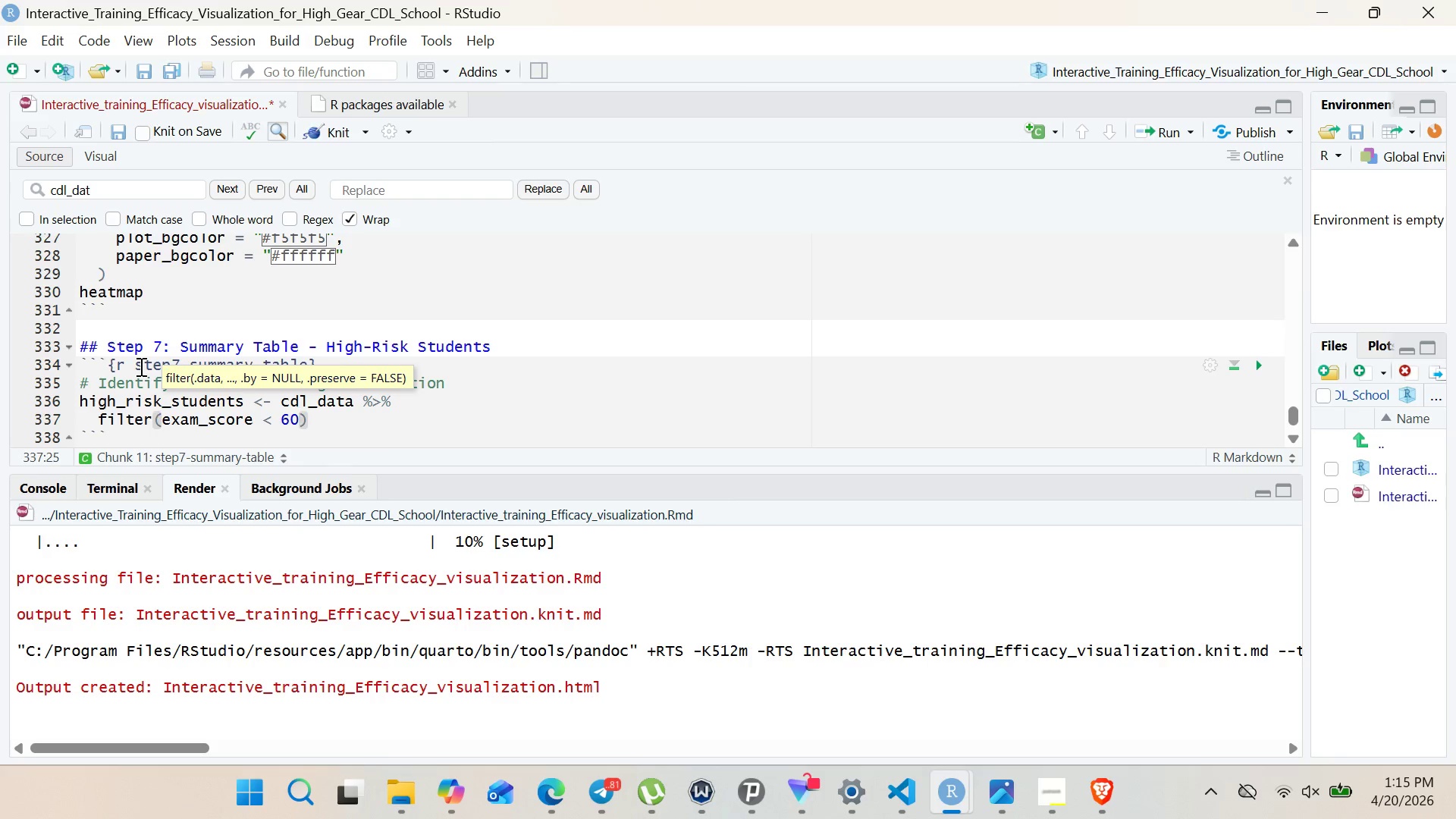 
key(ArrowRight)
 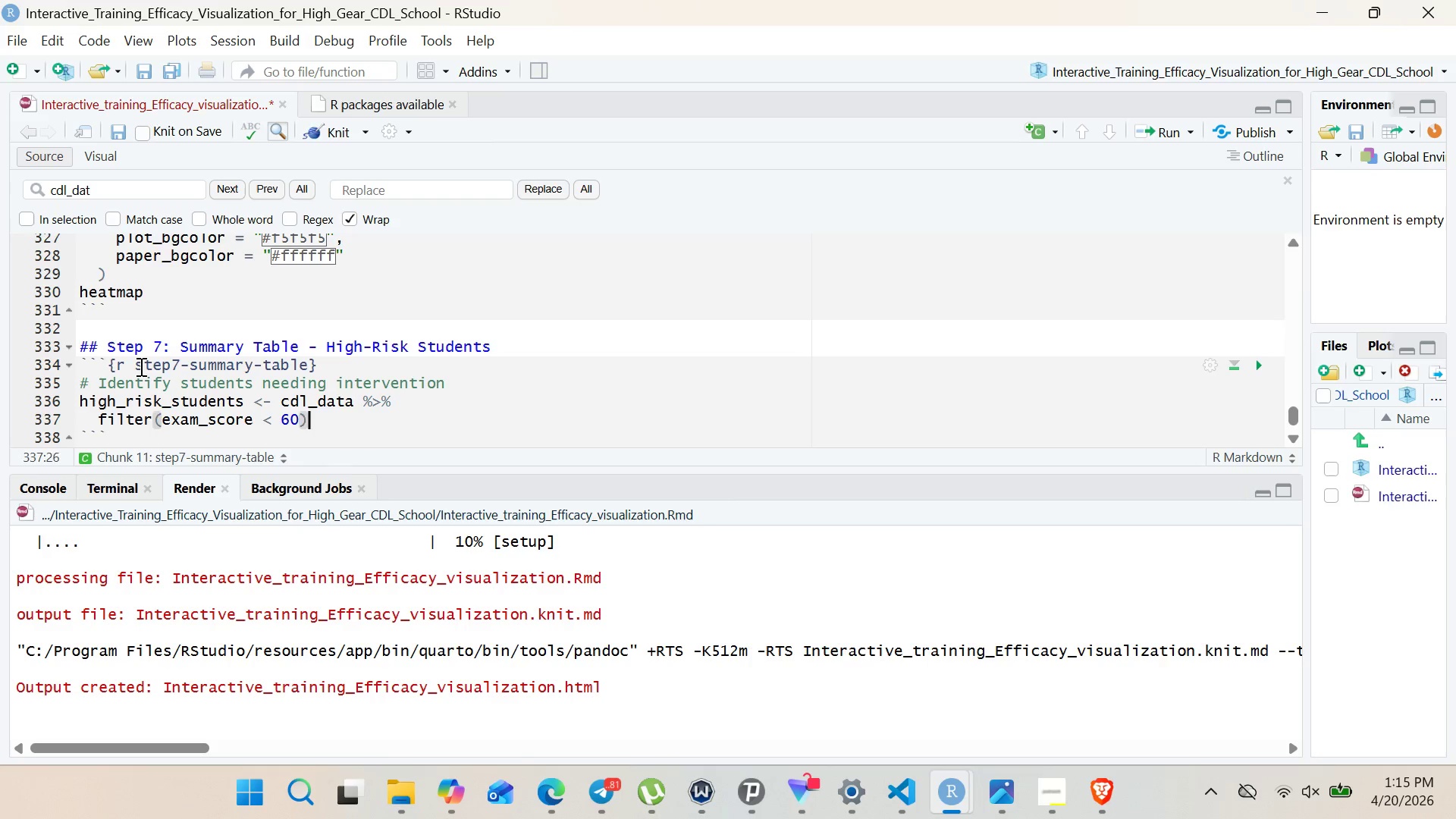 
key(Space)
 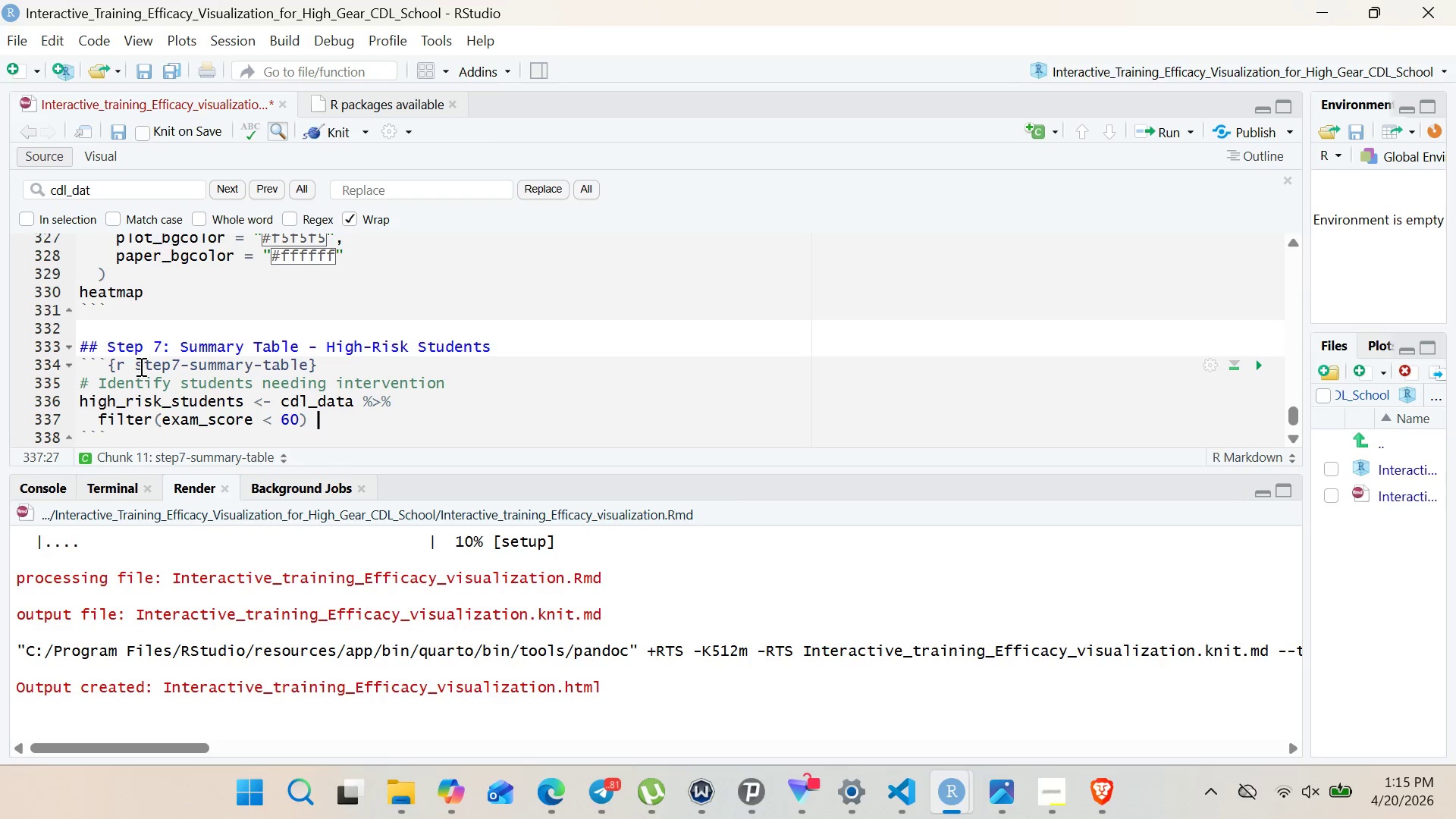 
key(Shift+5)
 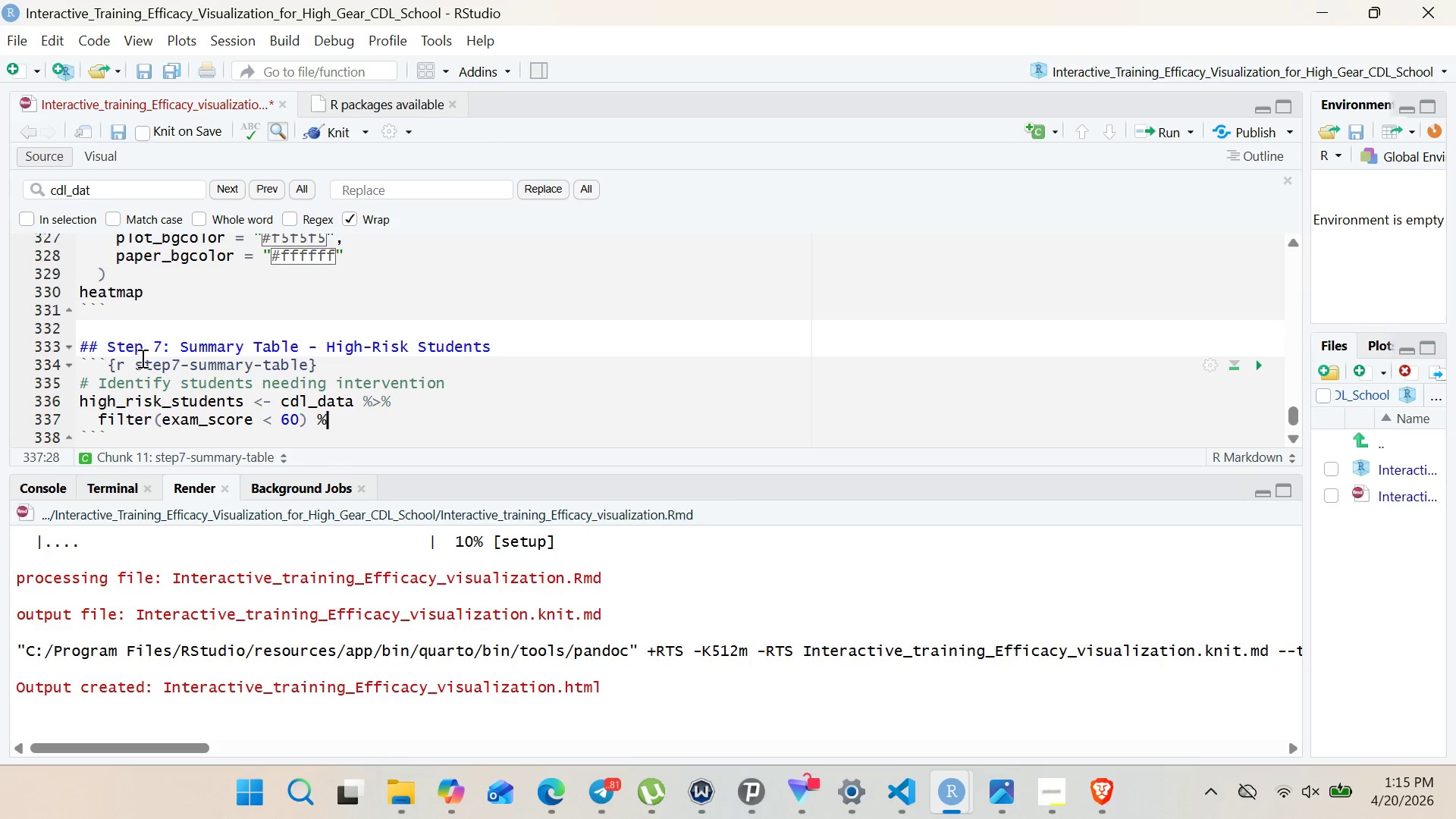 
key(Shift+Period)
 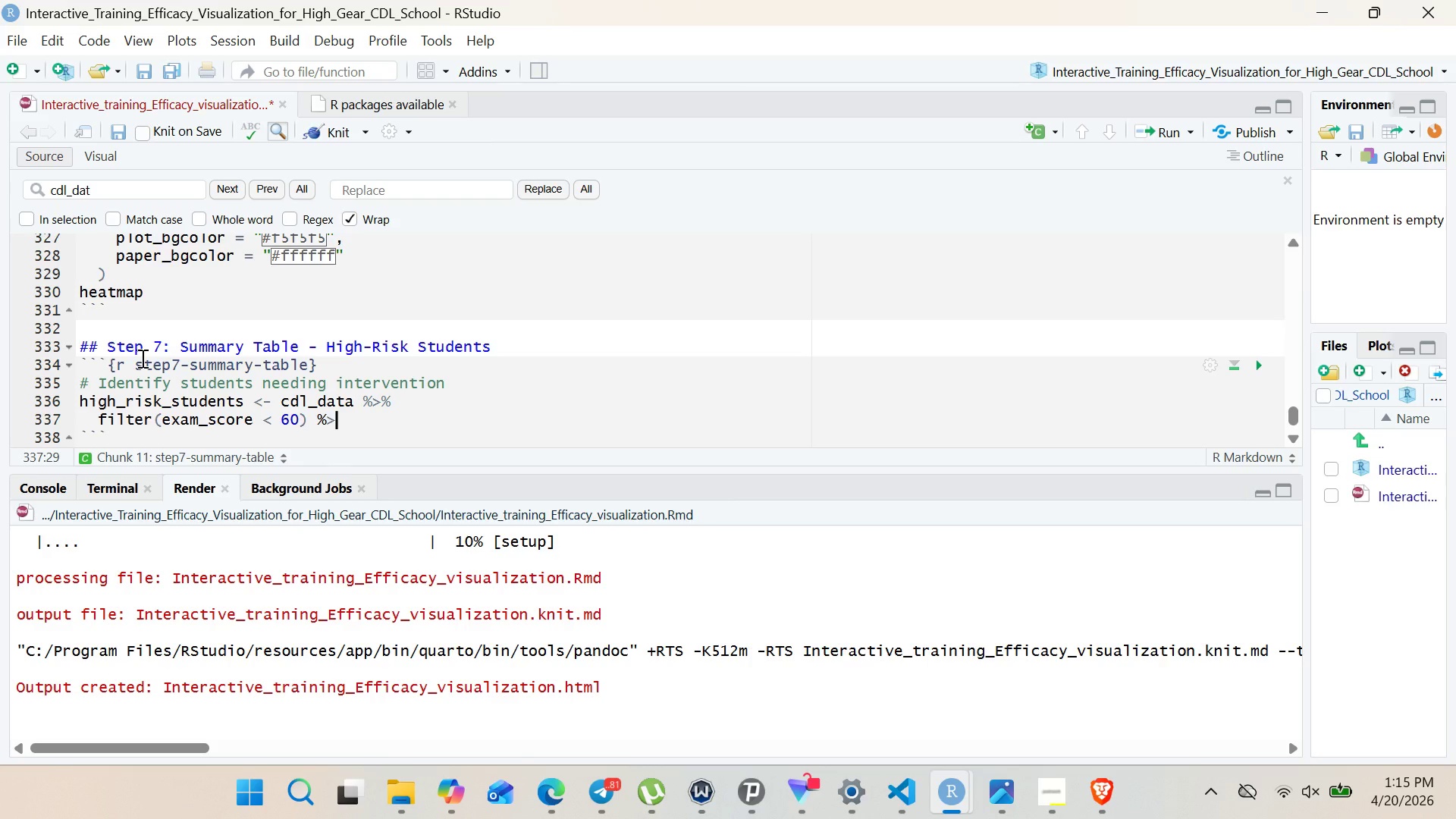 
key(Shift+5)
 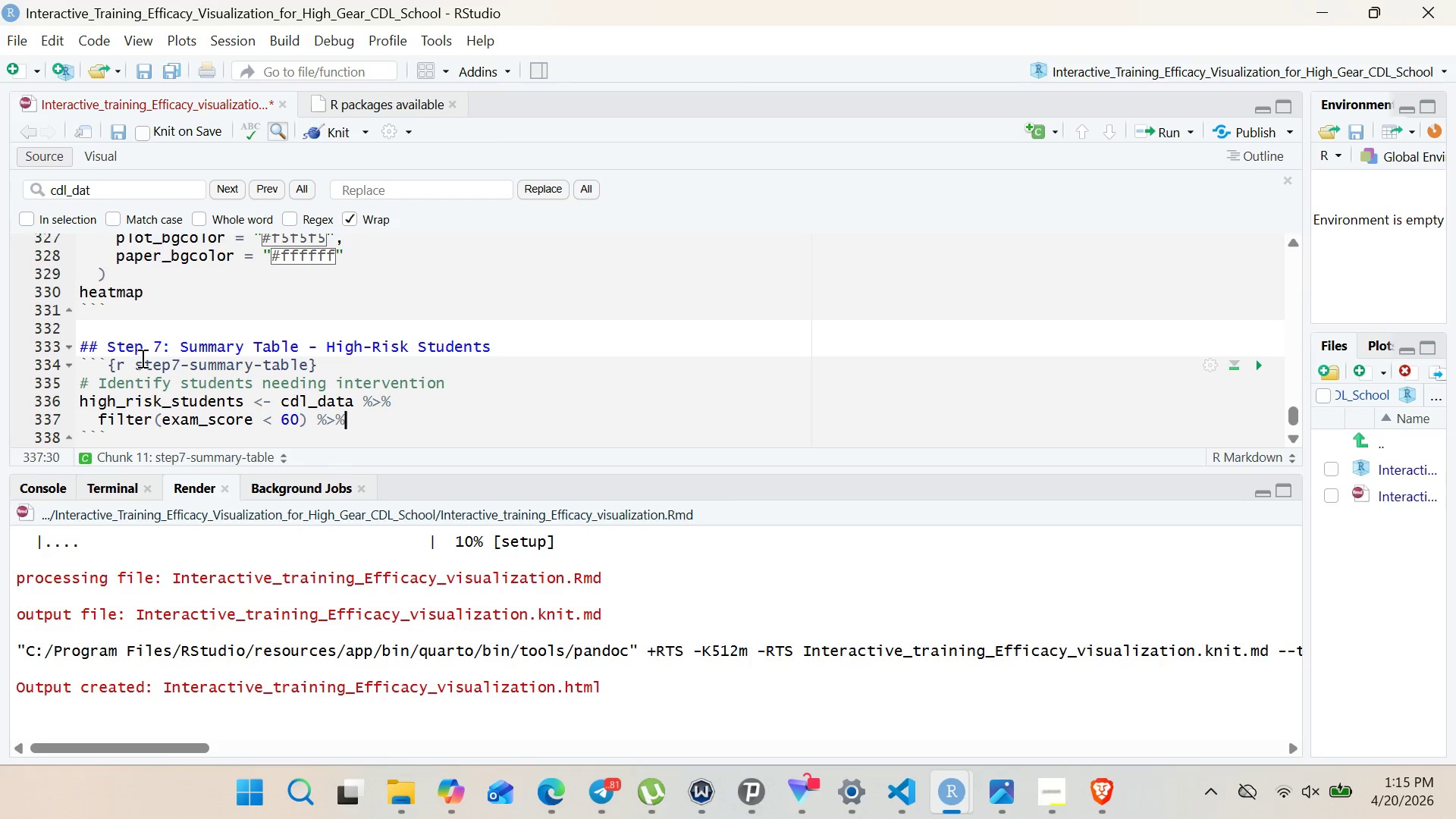 
key(Shift+Enter)
 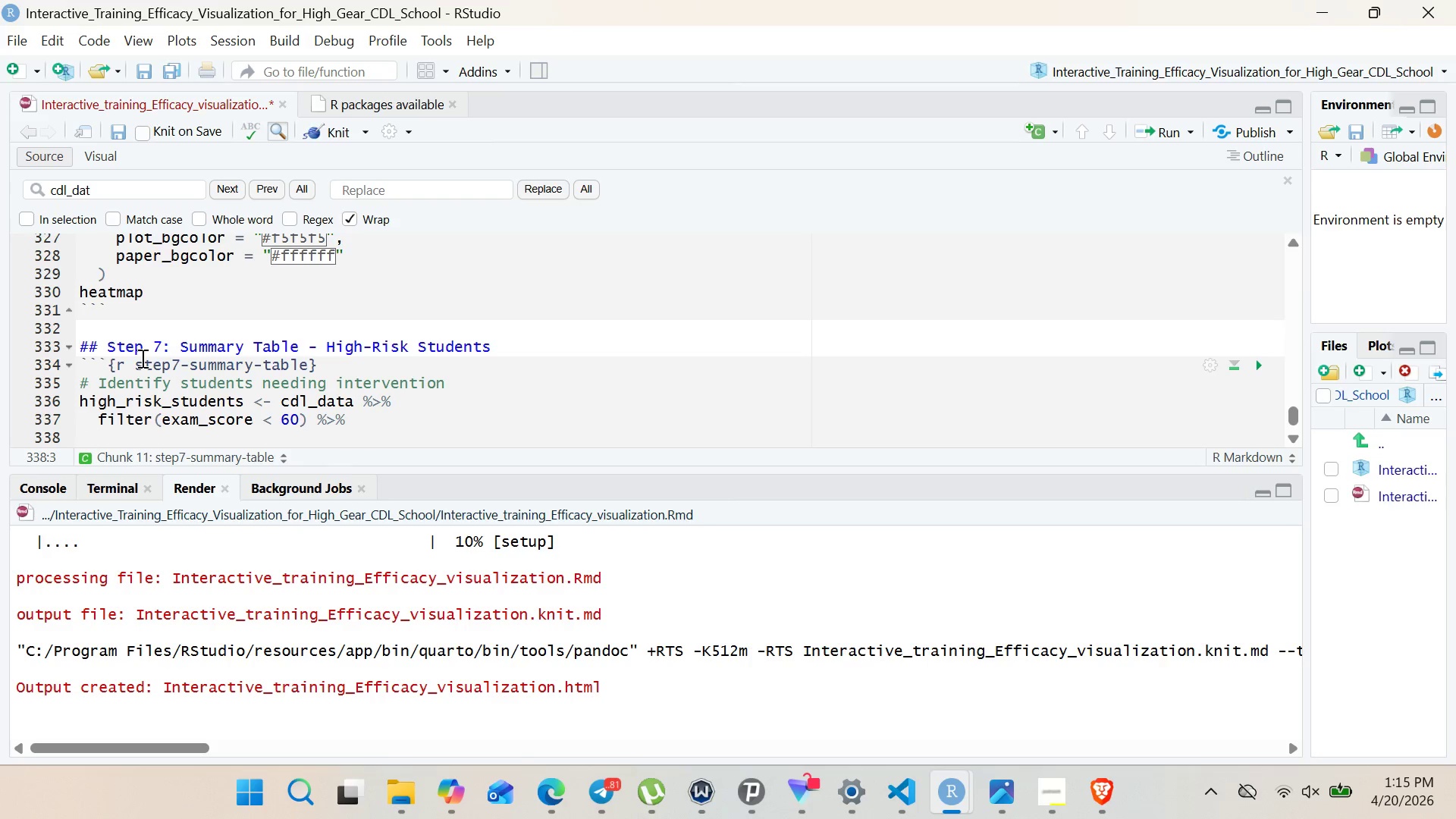 
type(SELE)
key(Backspace)
key(Backspace)
type(e)
 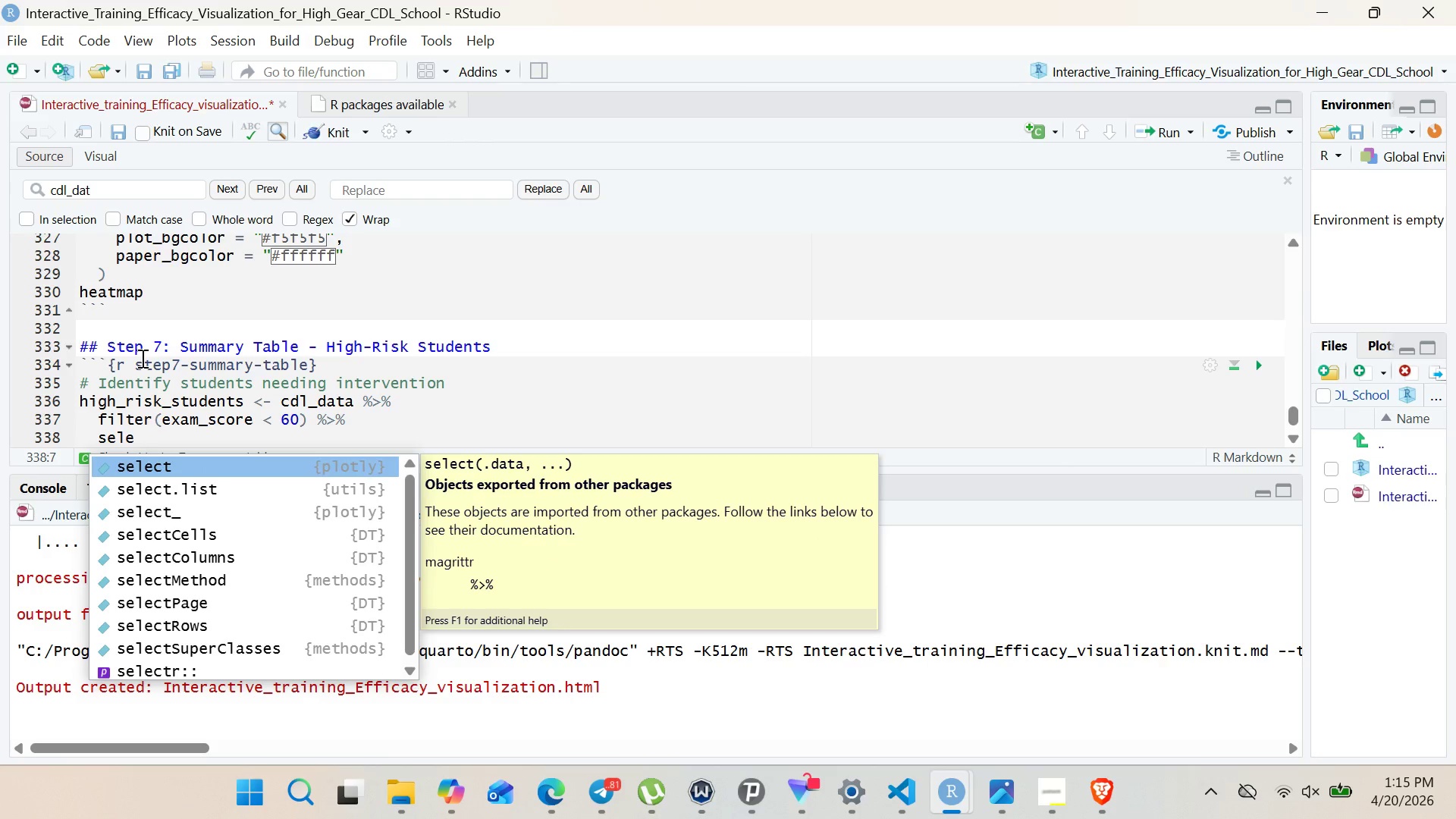 
hold_key(key=C, duration=0.31)
 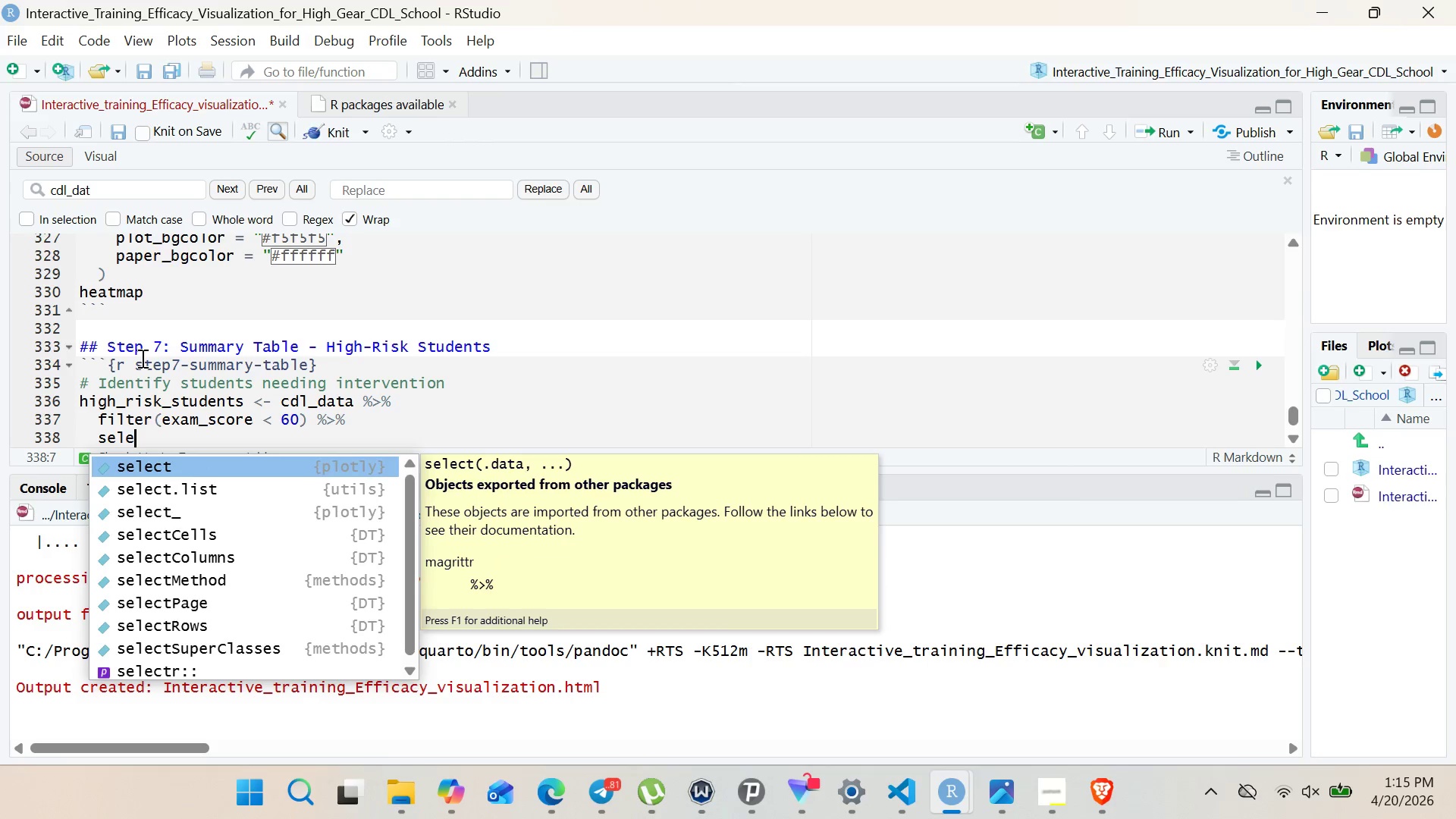 
key(Enter)
 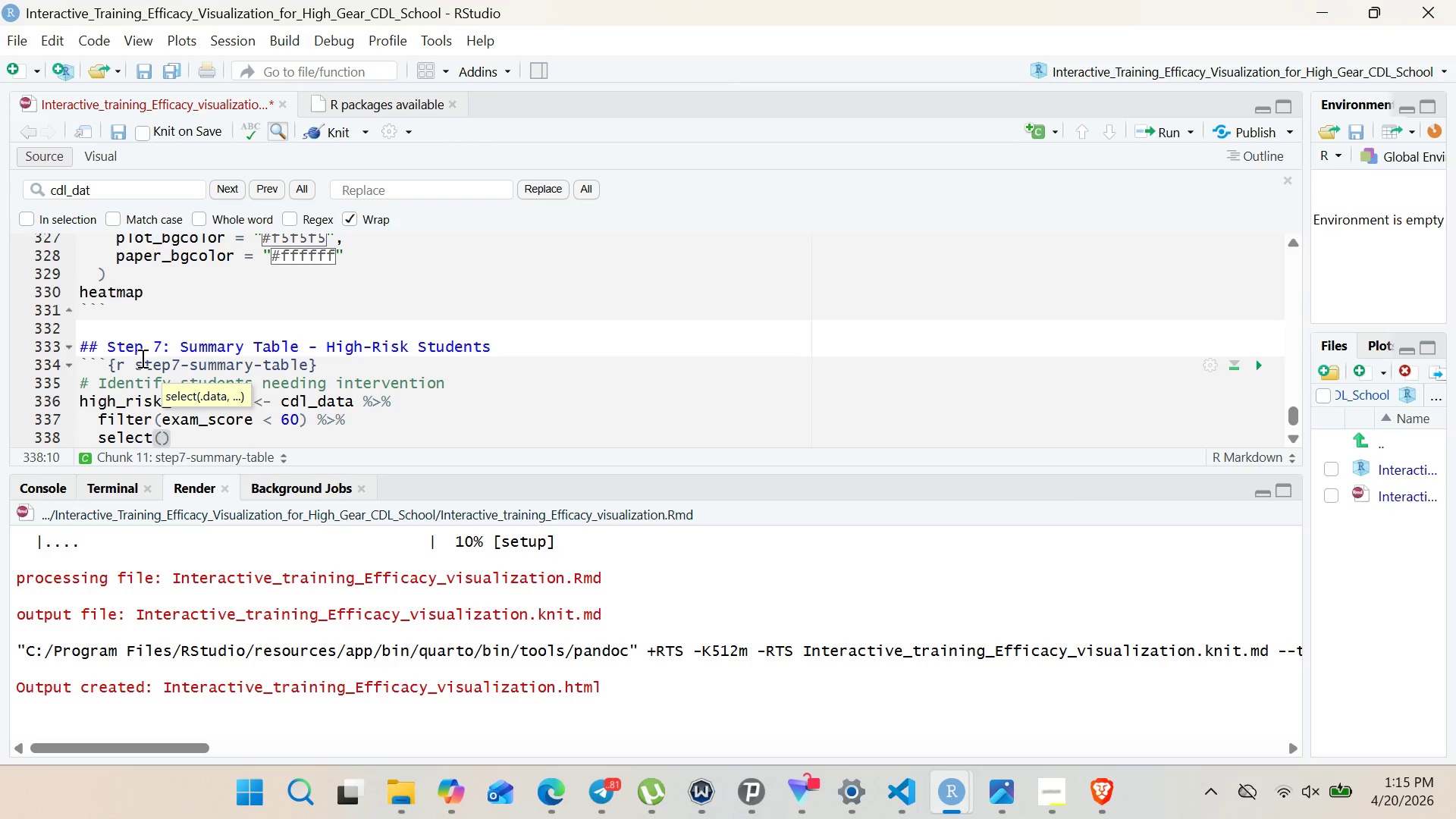 
key(Enter)
 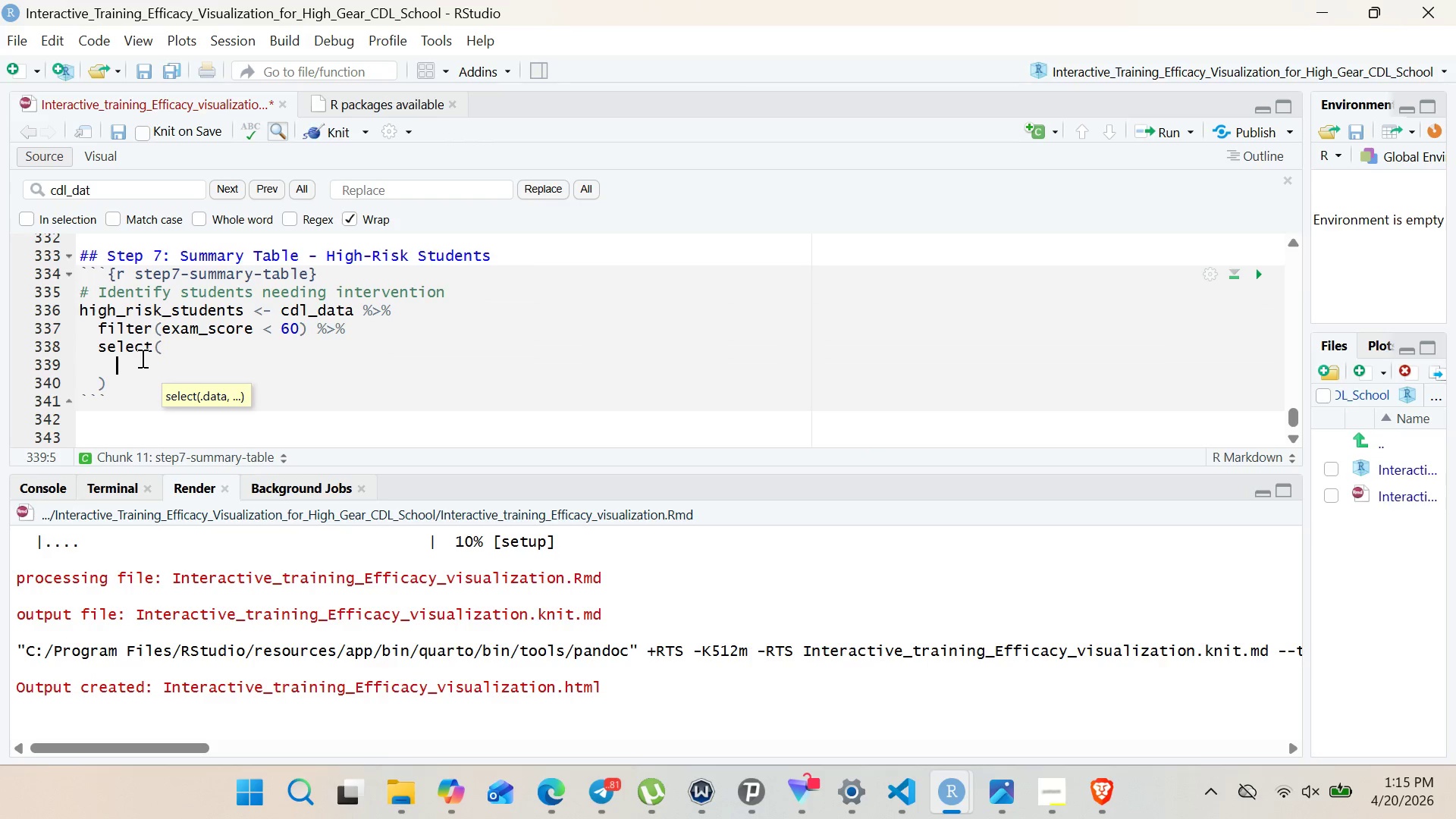 
key(Backquote)
 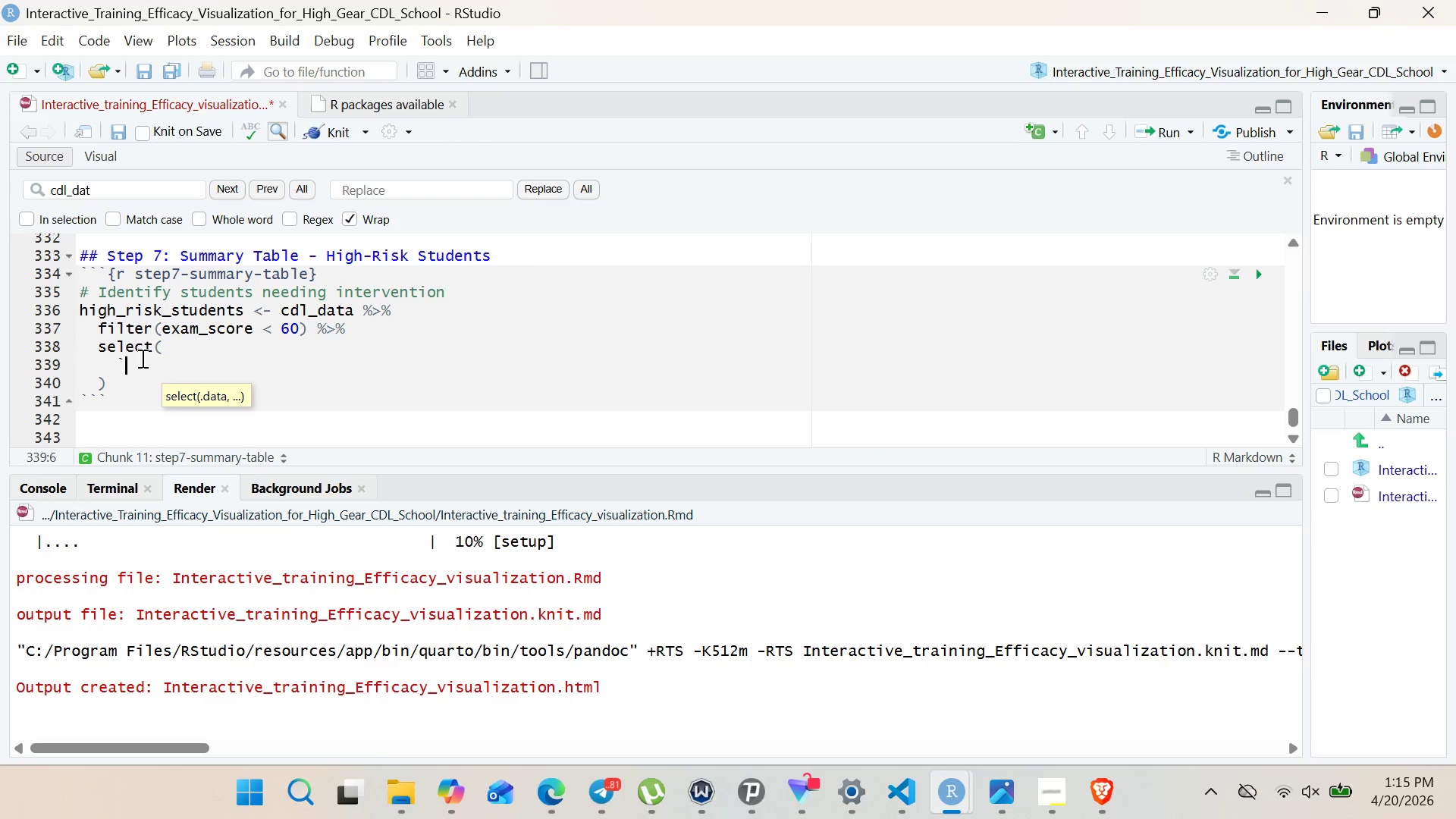 
key(Backquote)
 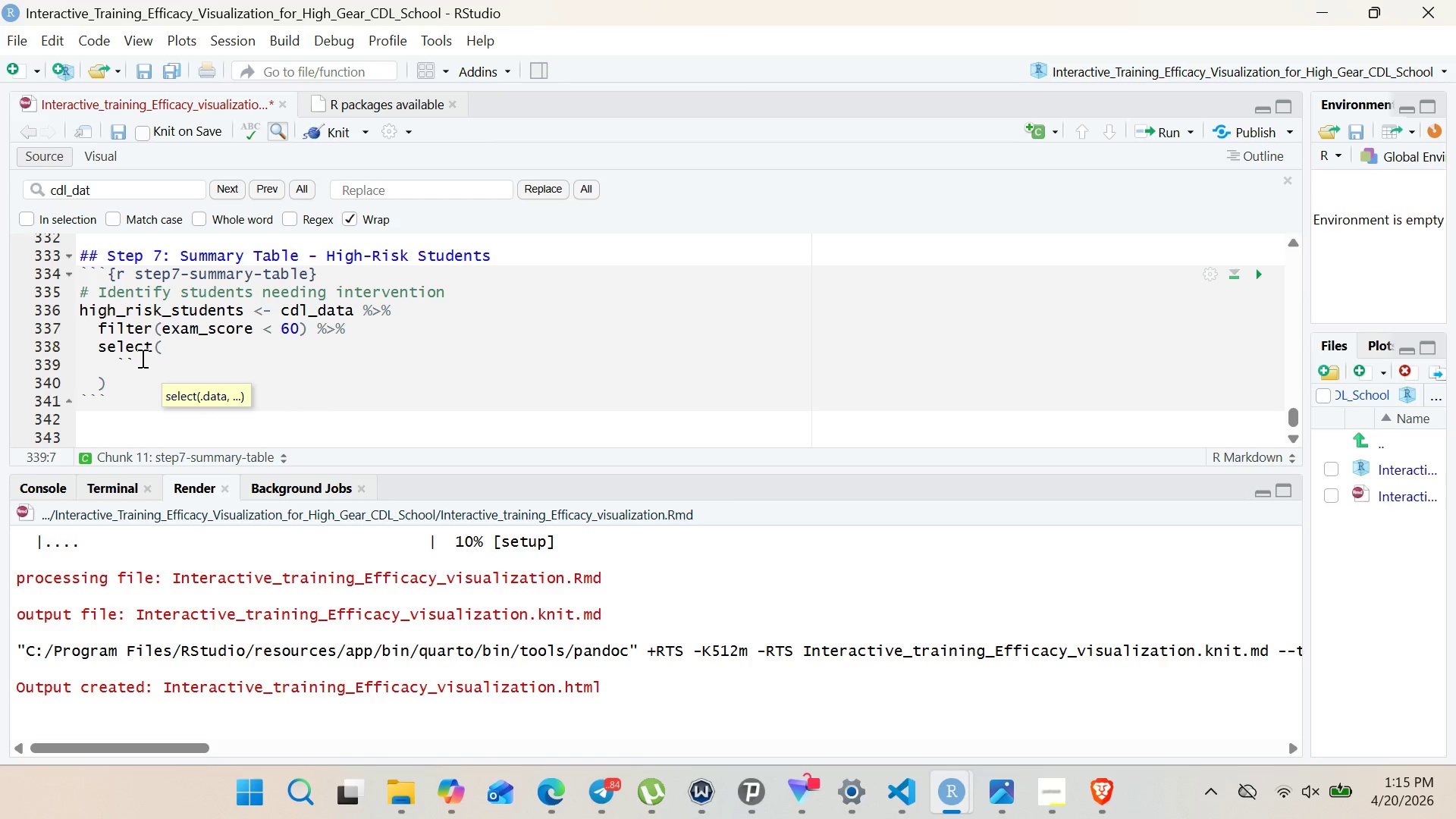 
key(Space)
 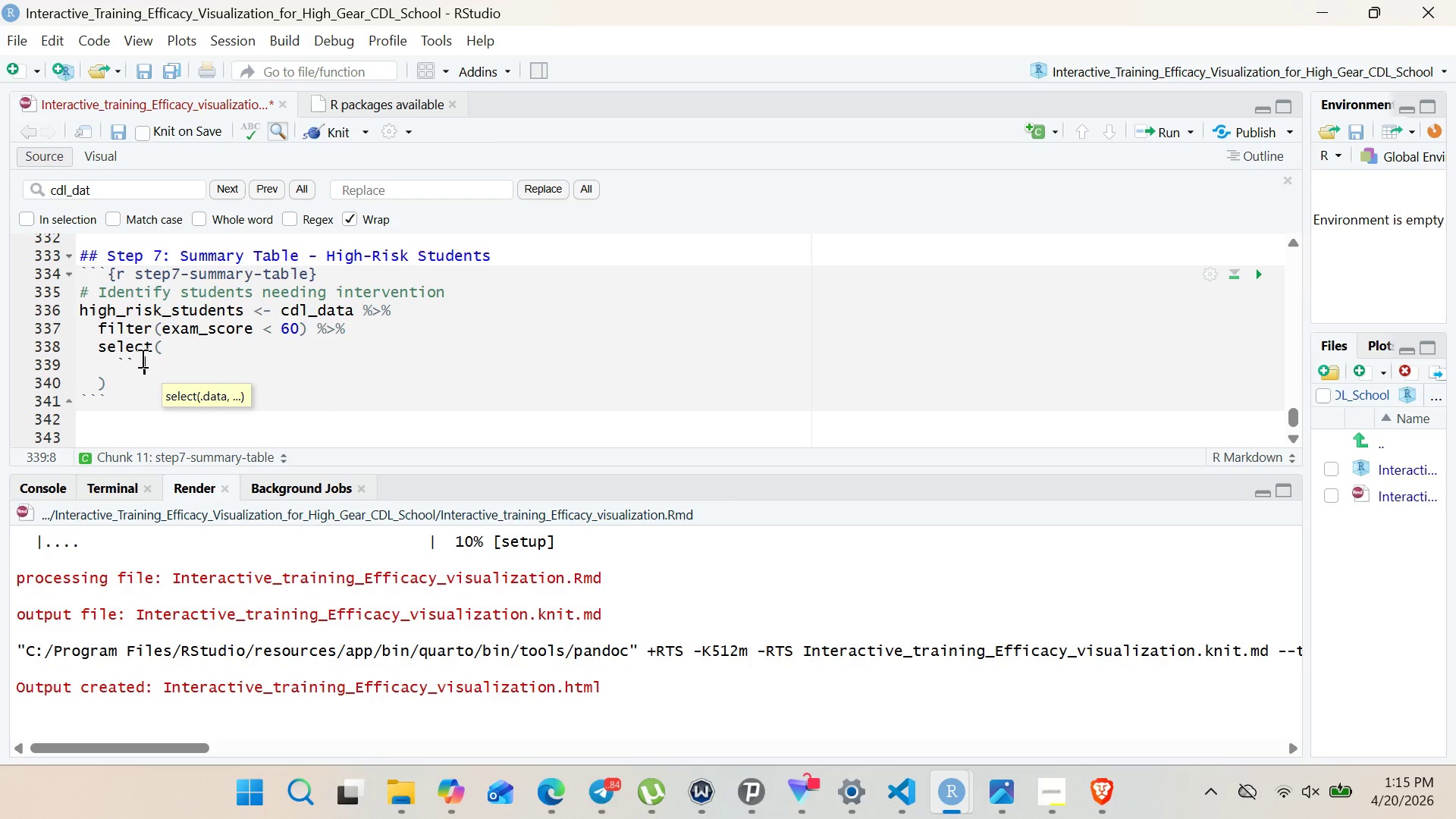 
key(Equal)
 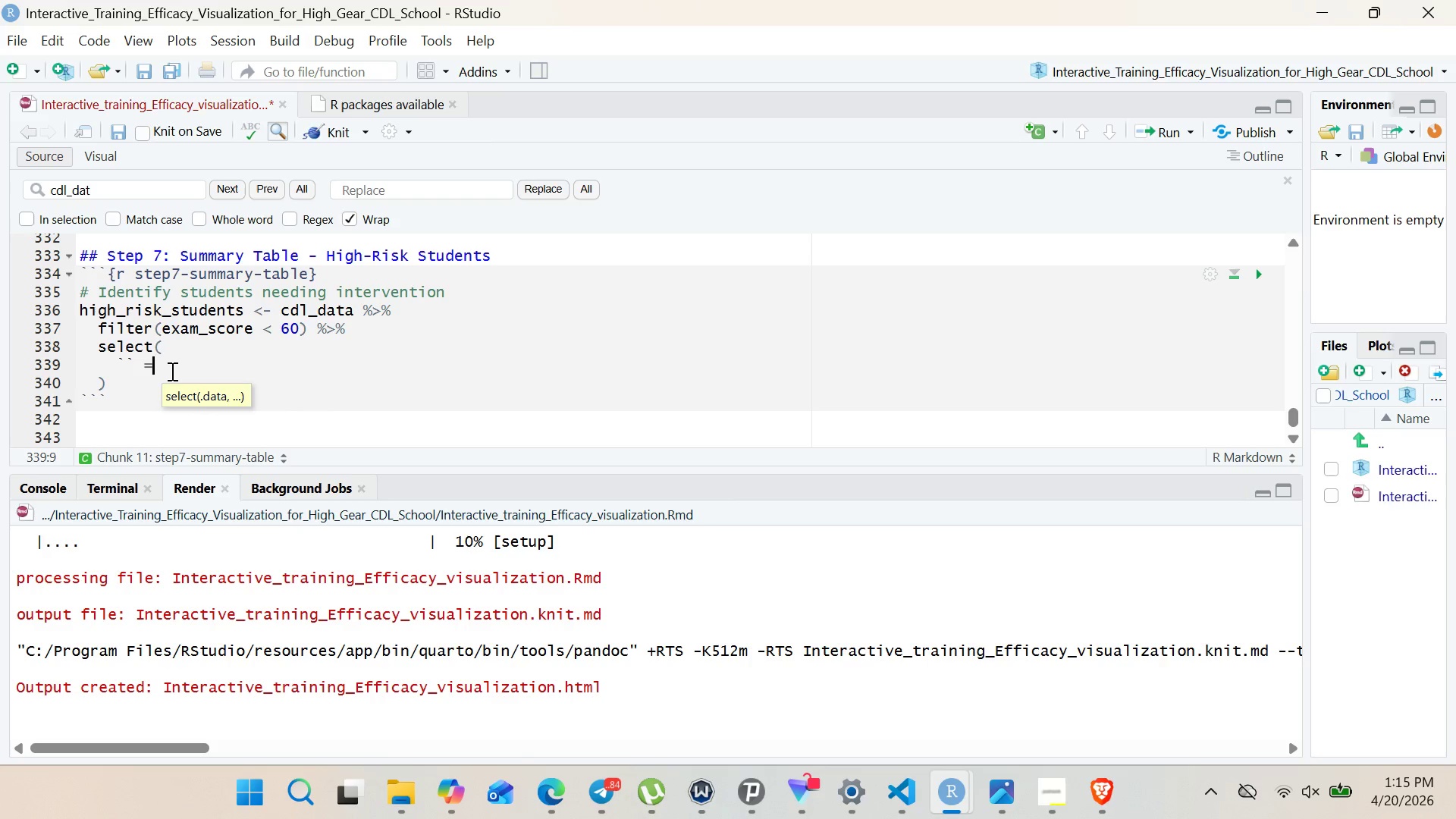 
key(Space)
 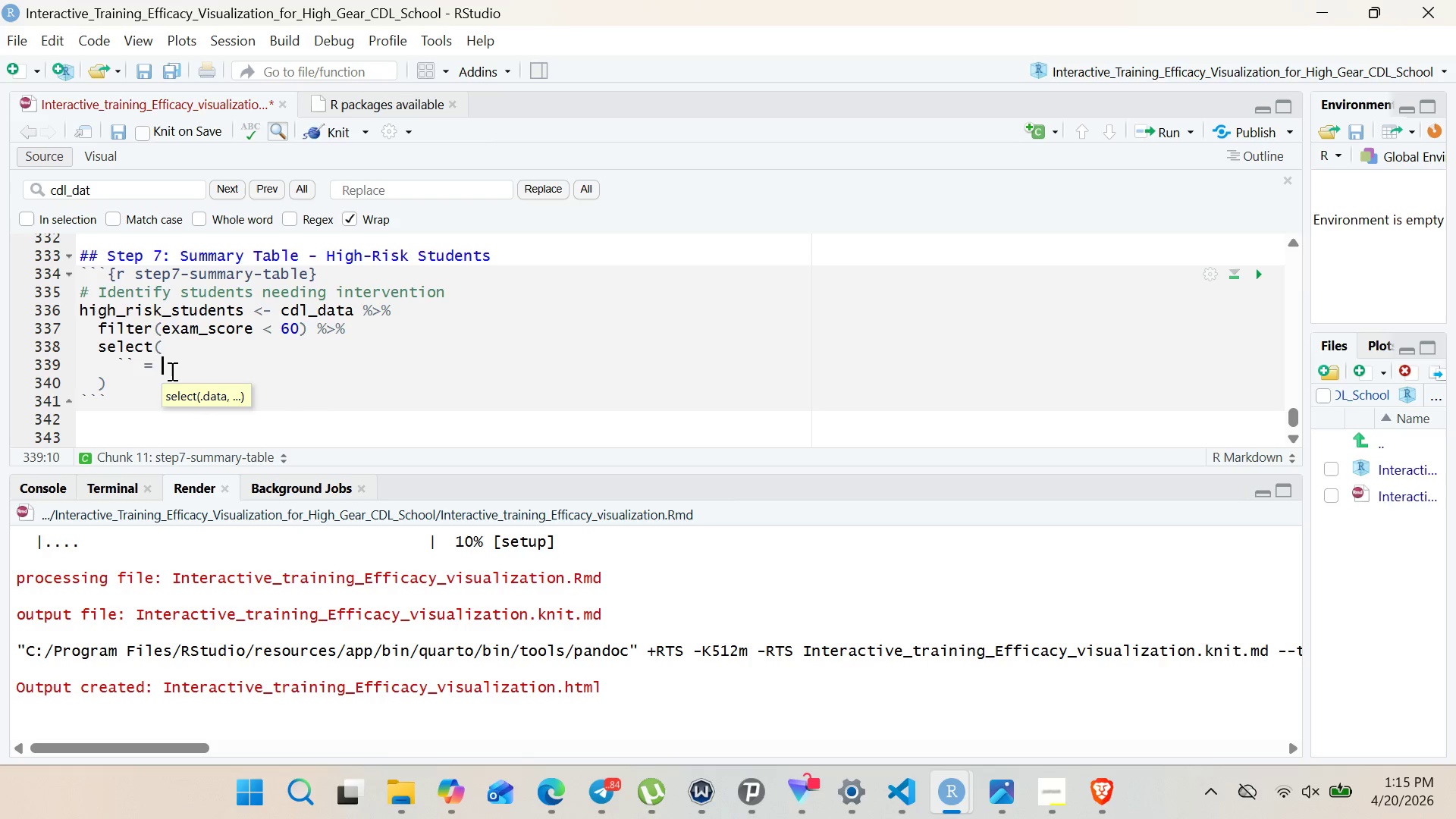 
key(Comma)
 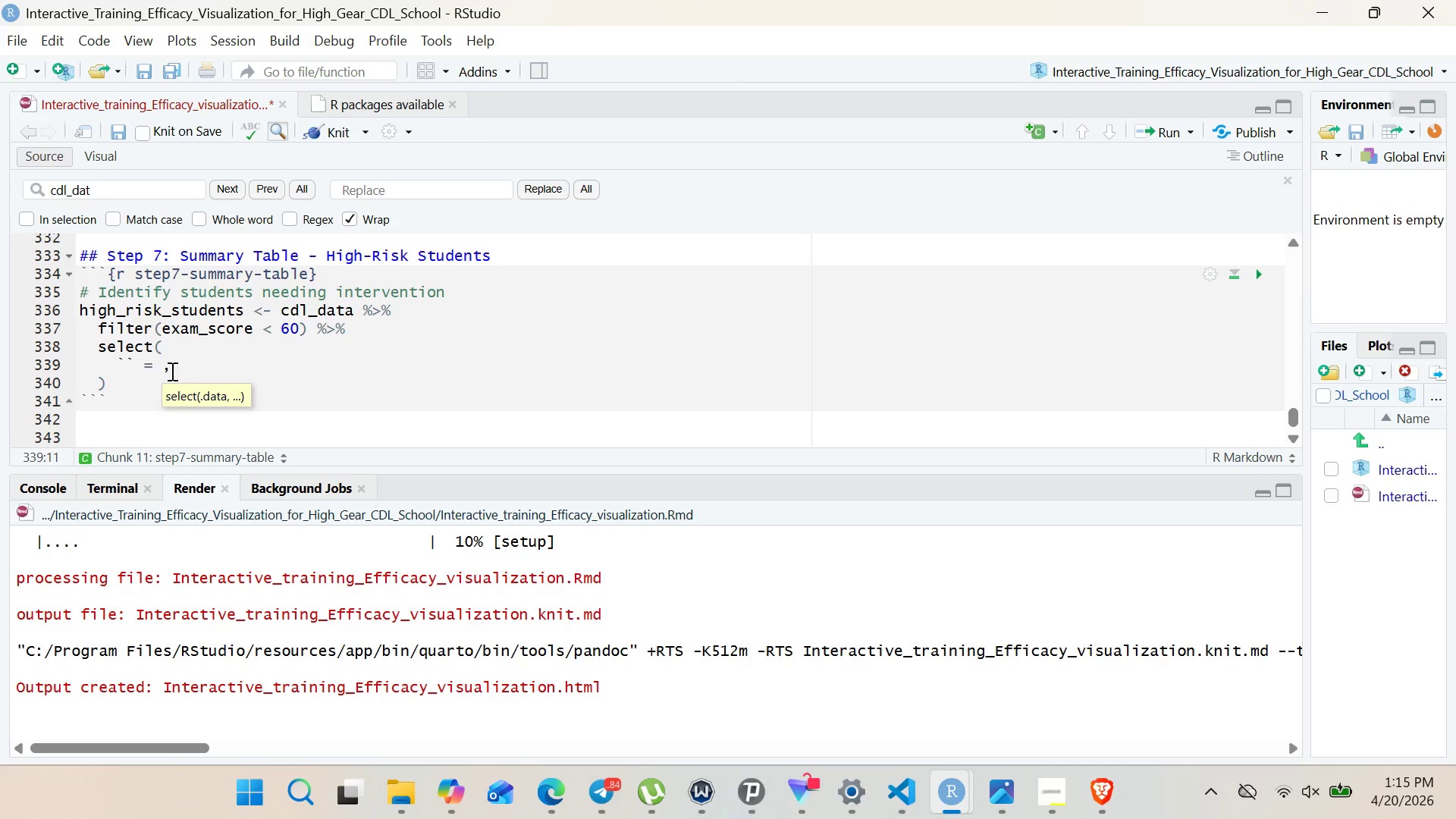 
left_click_drag(start_coordinate=[171, 371], to_coordinate=[99, 347])
 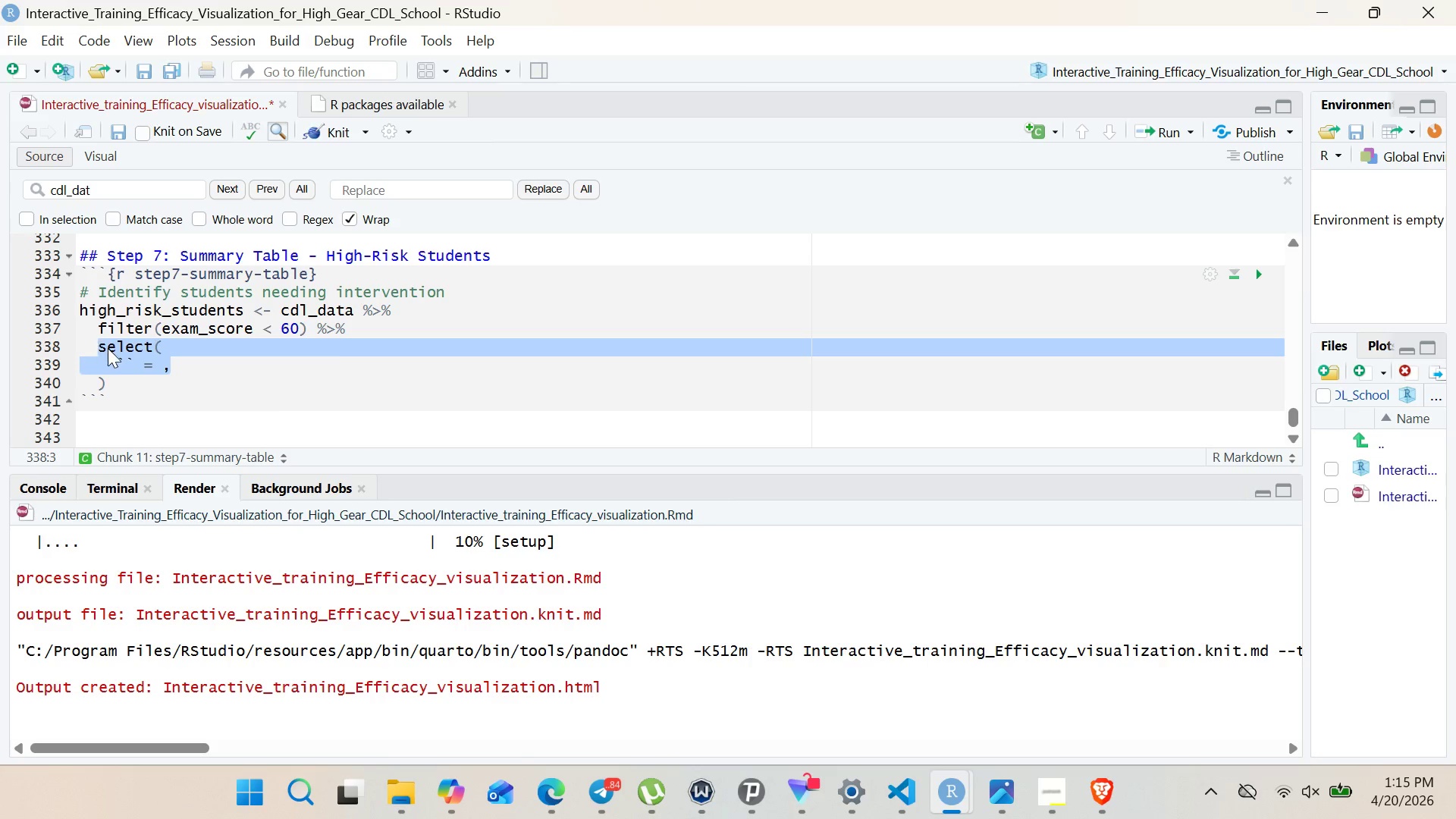 
key(Control+C)
 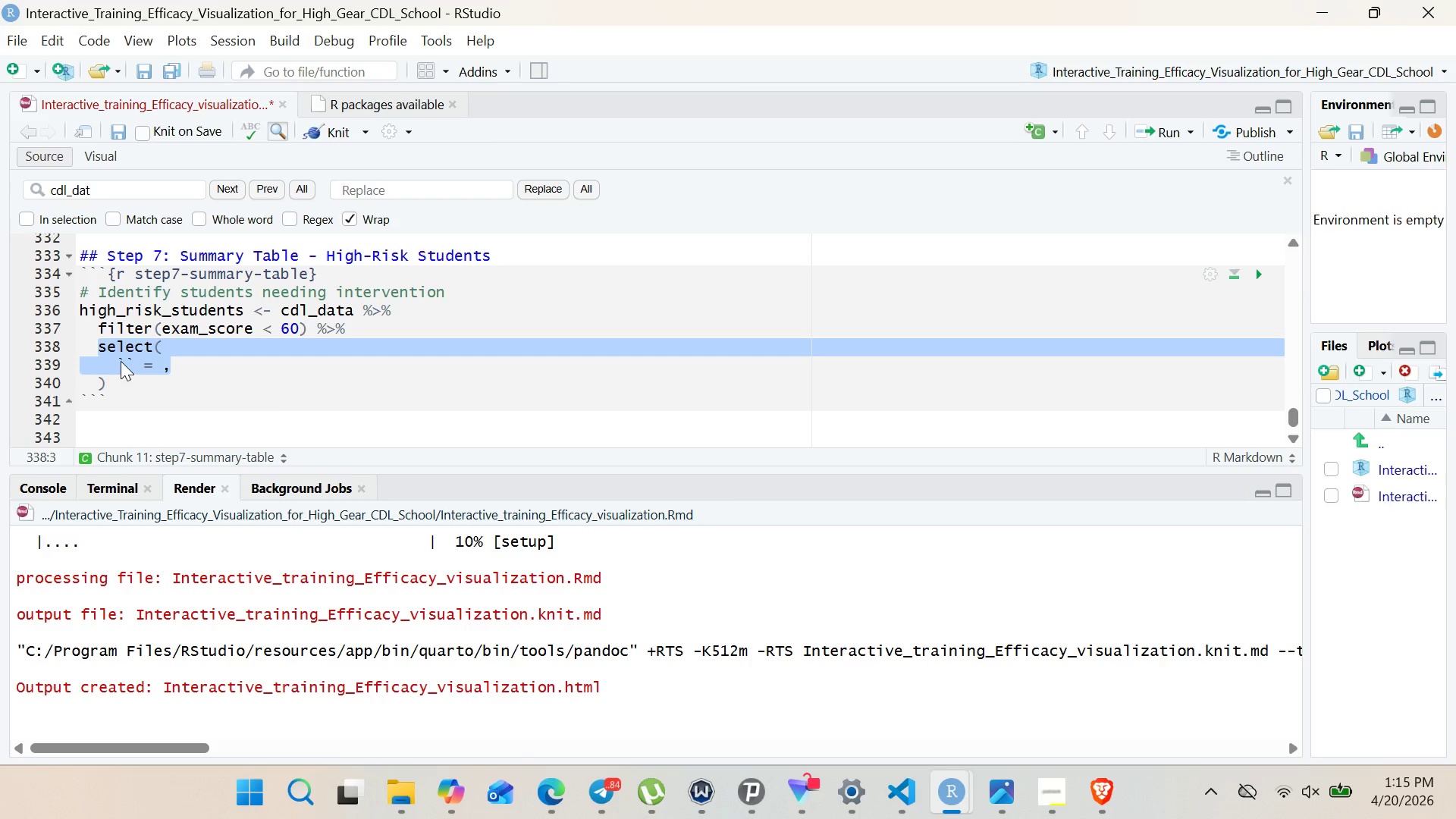 
hold_key(key=ShiftLeft, duration=0.92)
left_click([120, 361])
 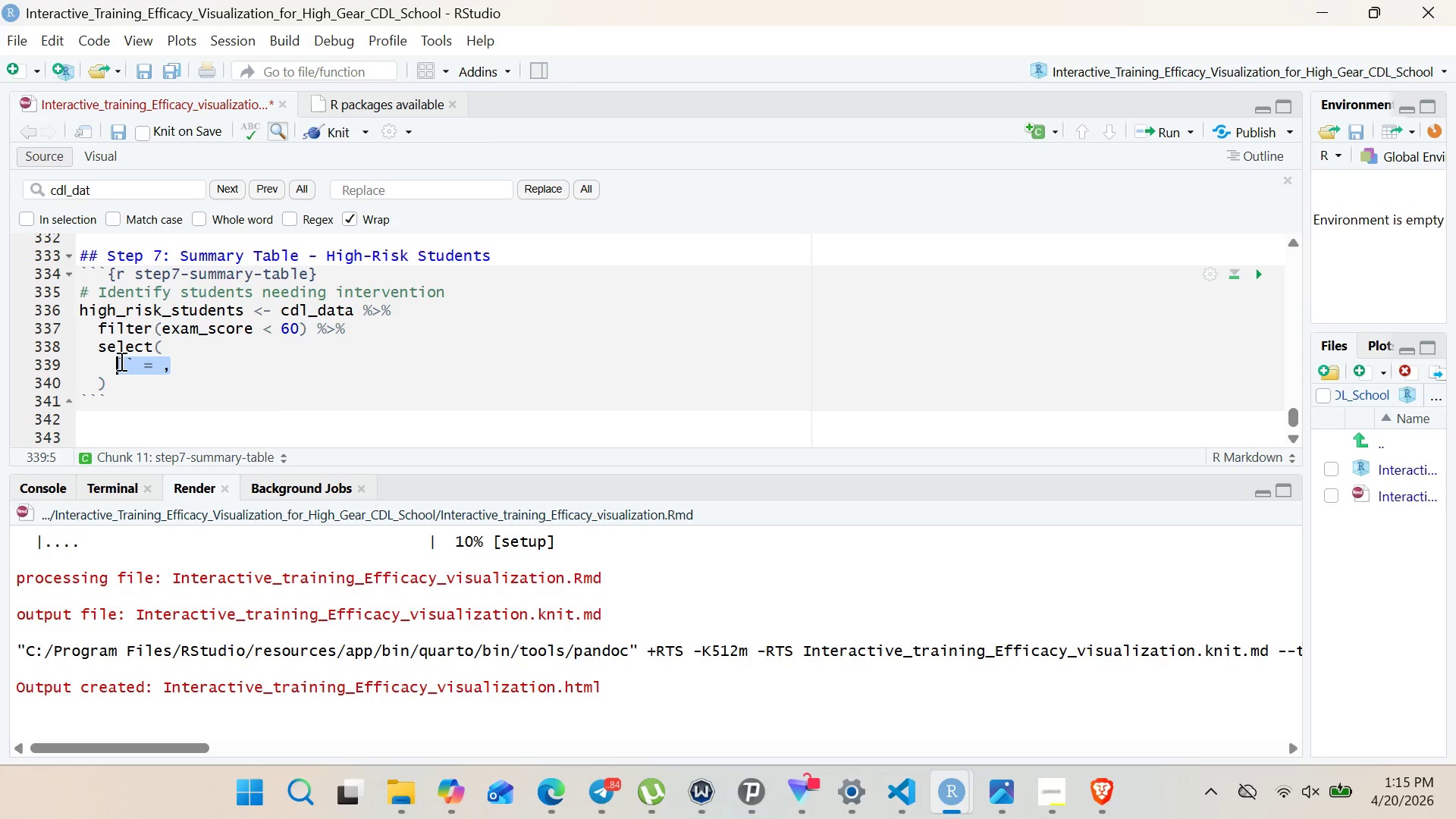 
key(Control+C)
 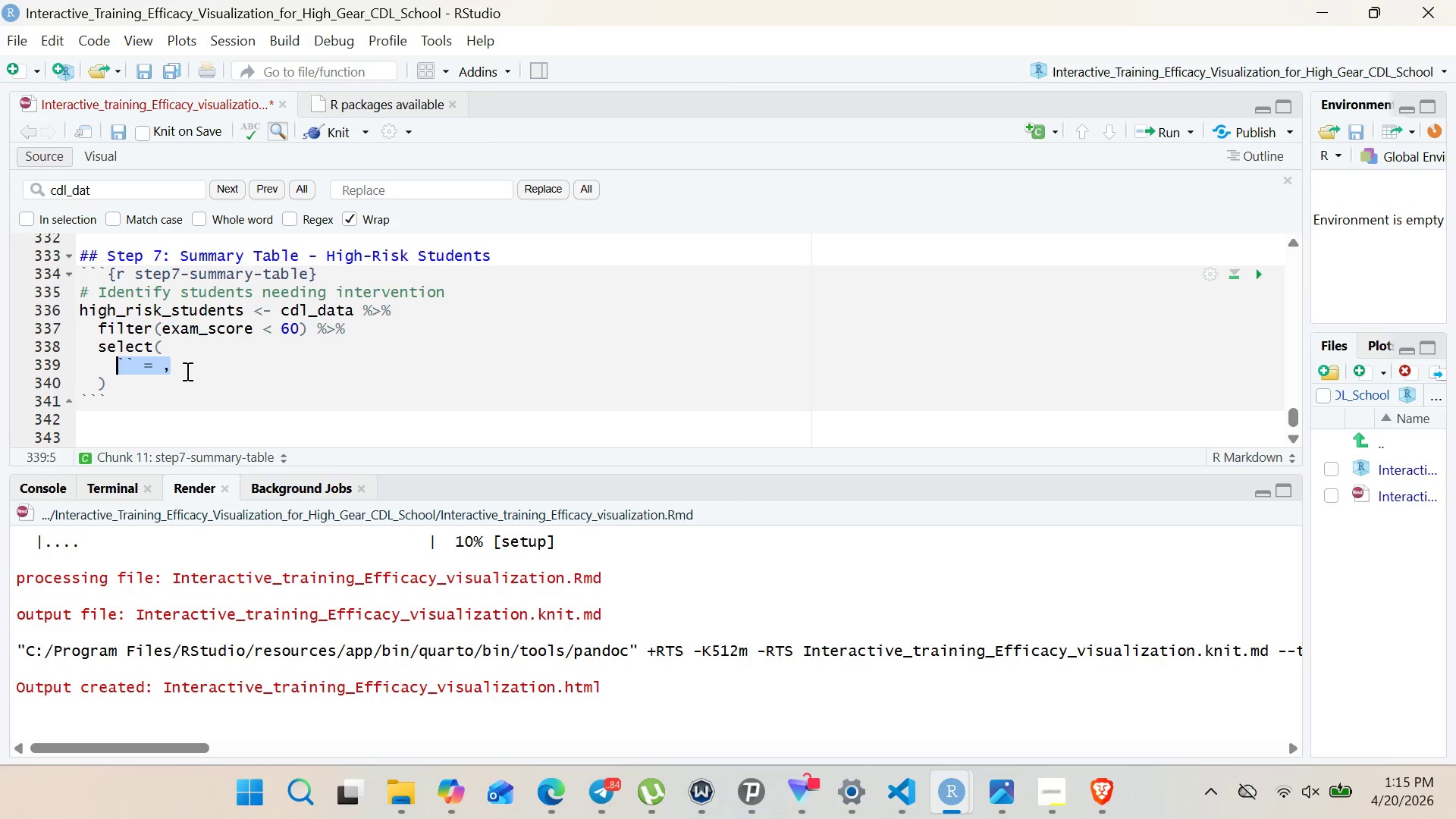 
left_click([186, 371])
 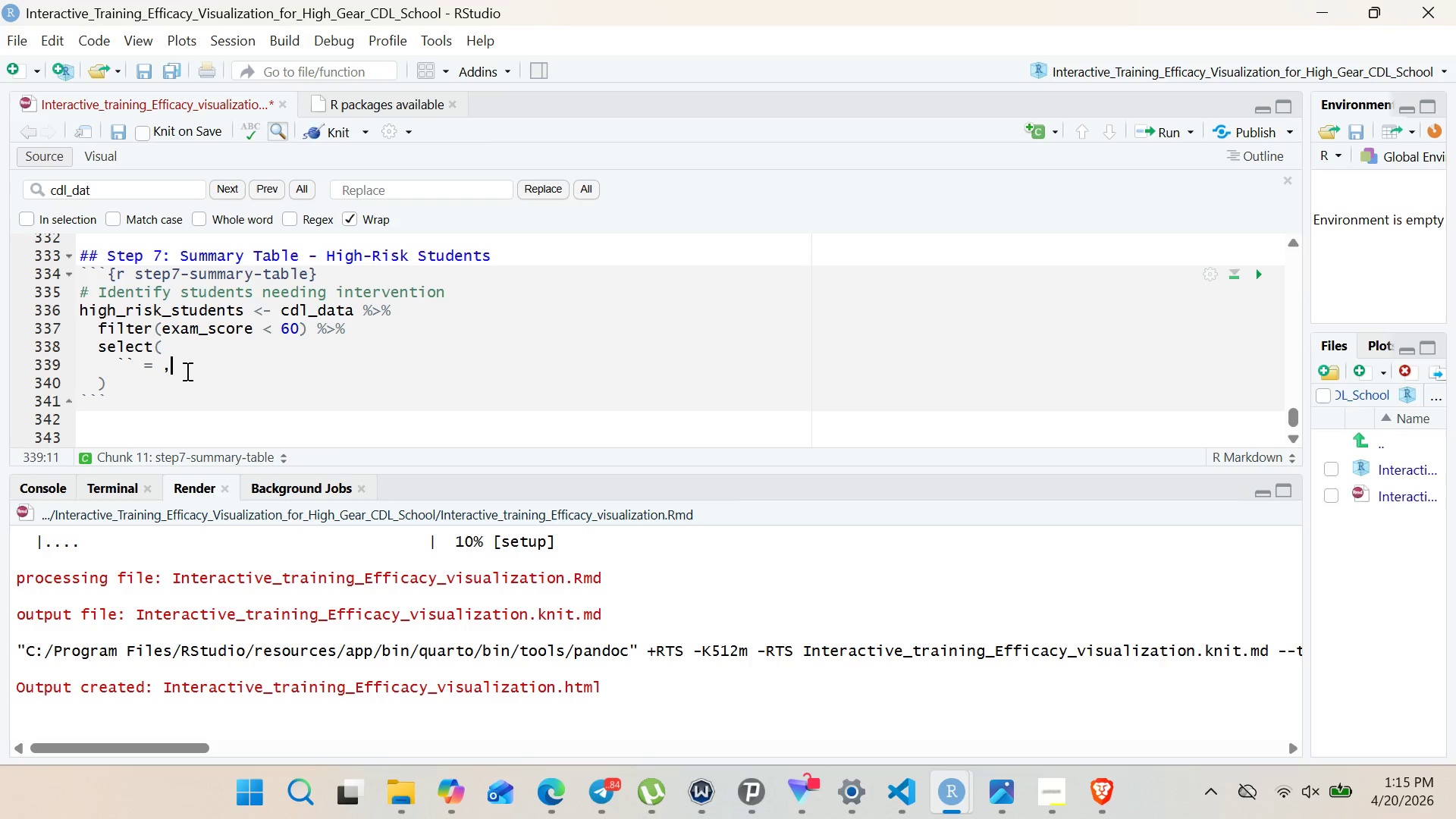 
key(Enter)
 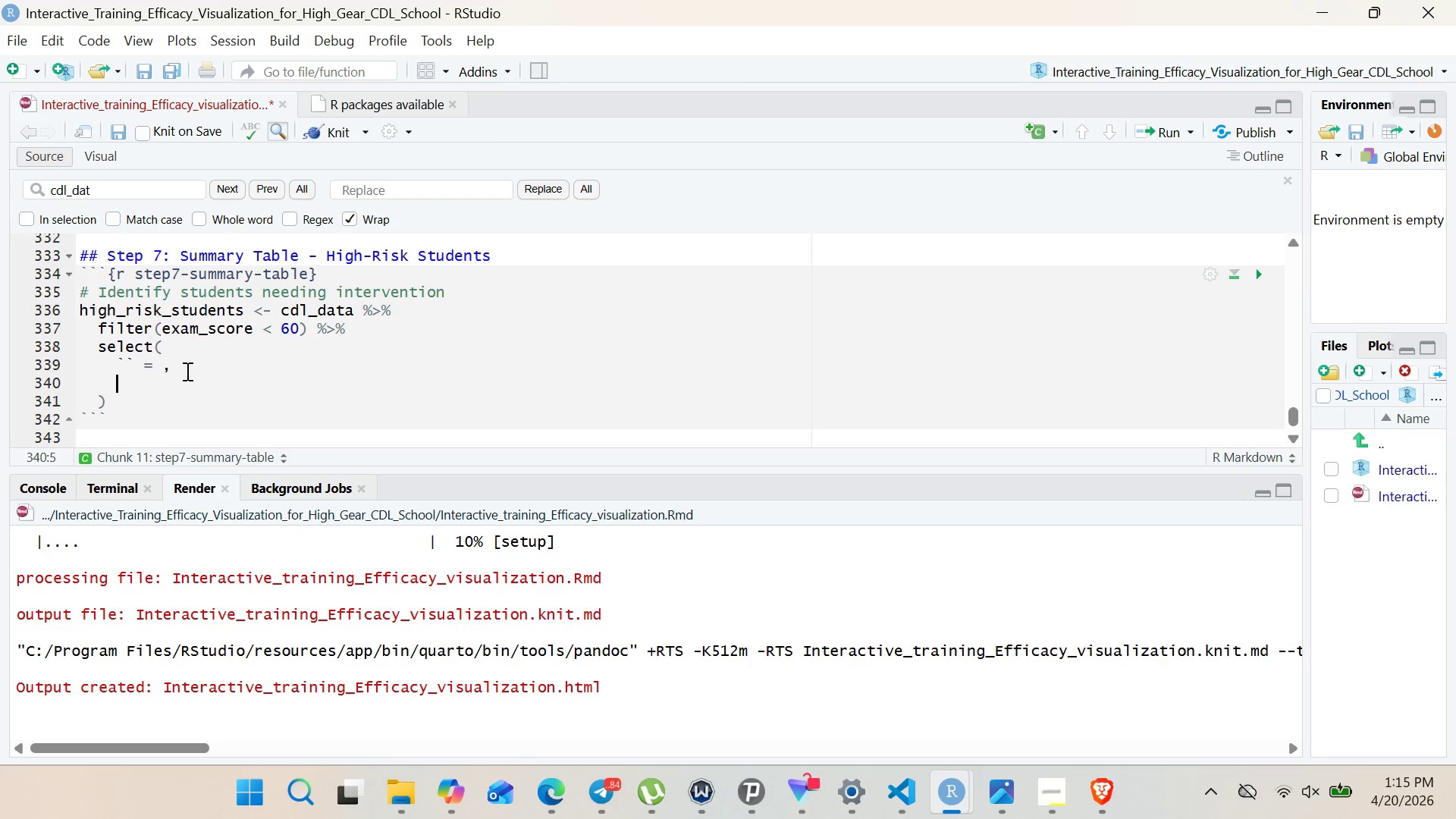 
key(Control+V)
 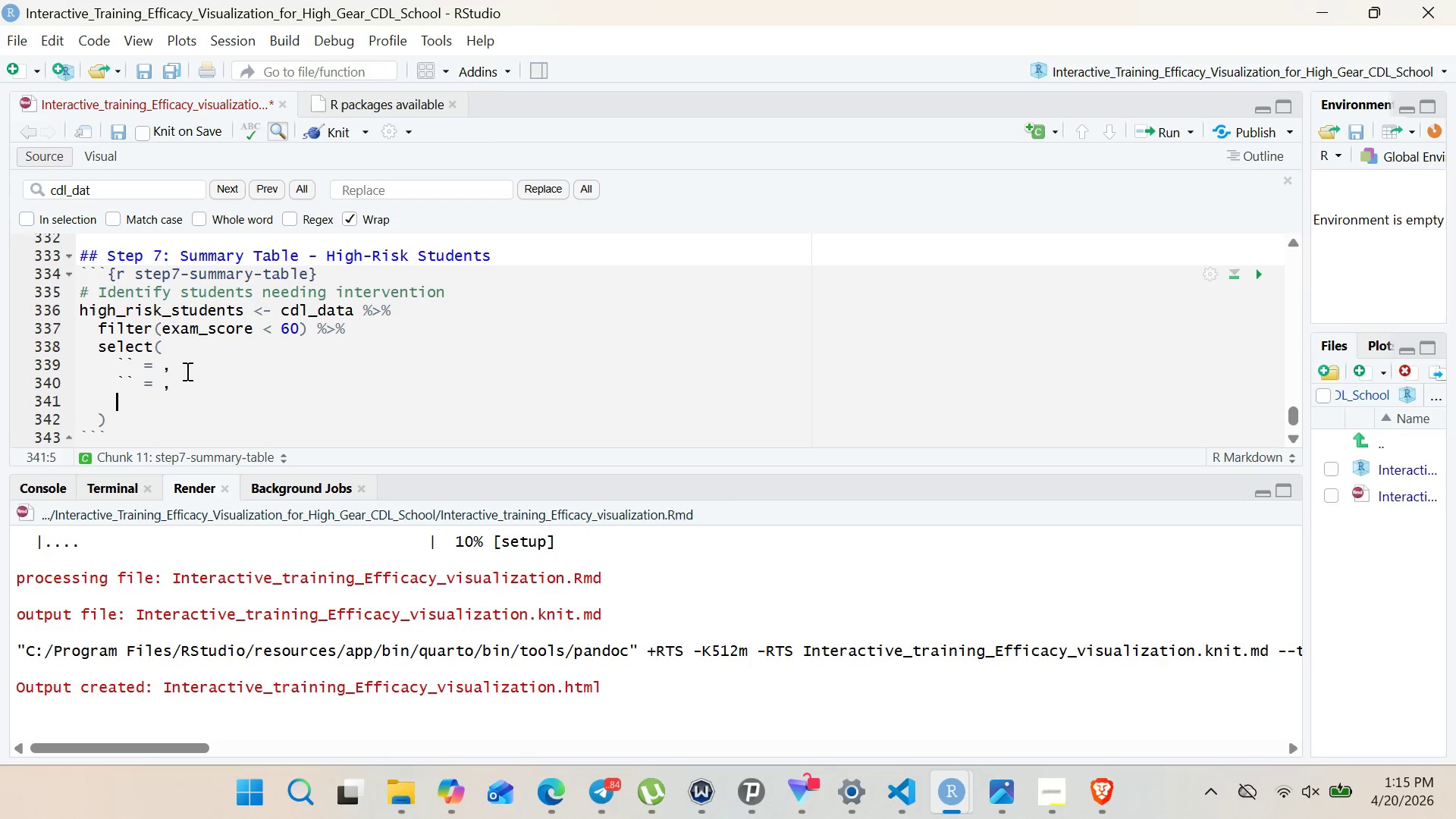 
key(Enter)
 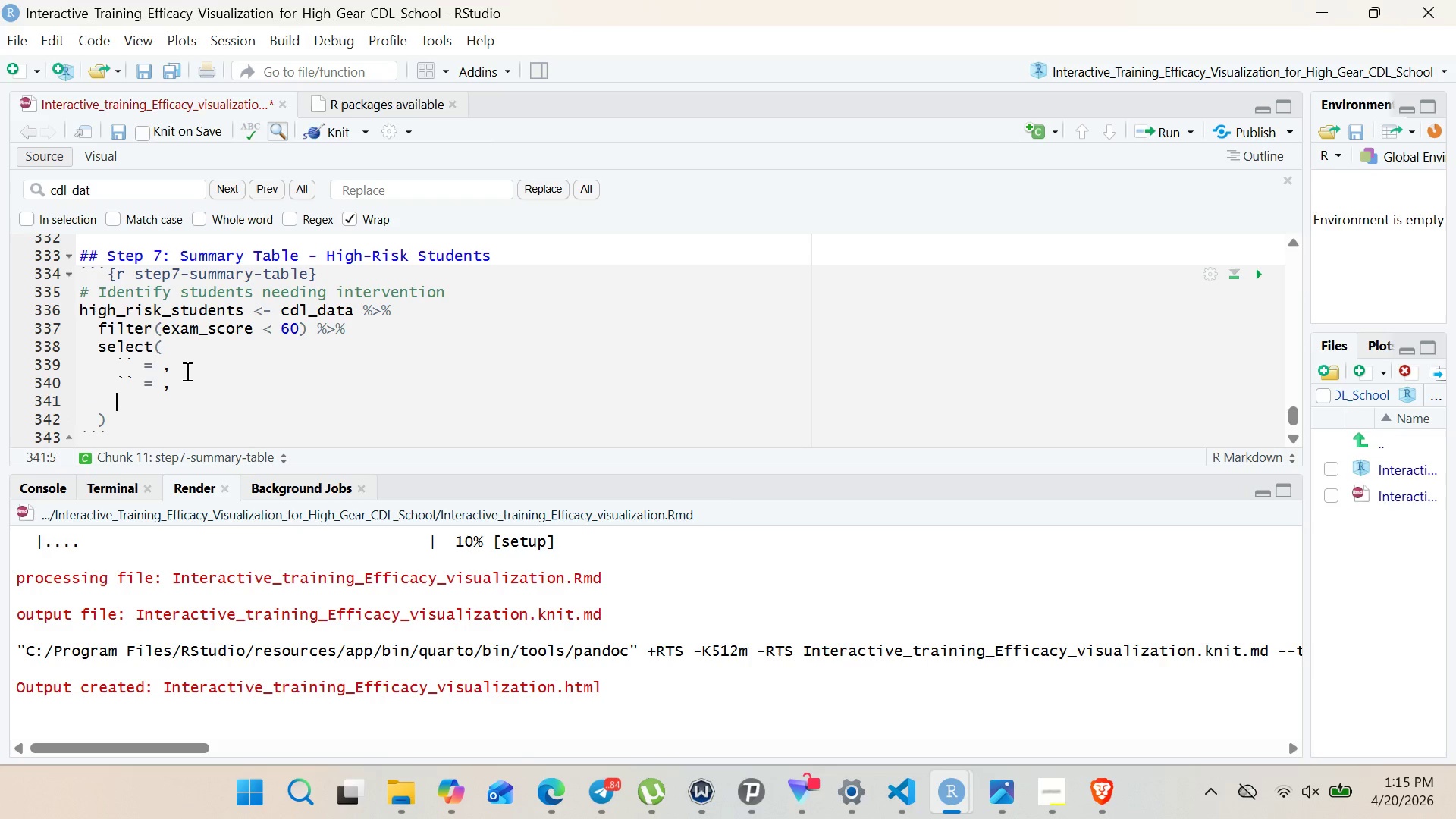 
key(Control+V)
 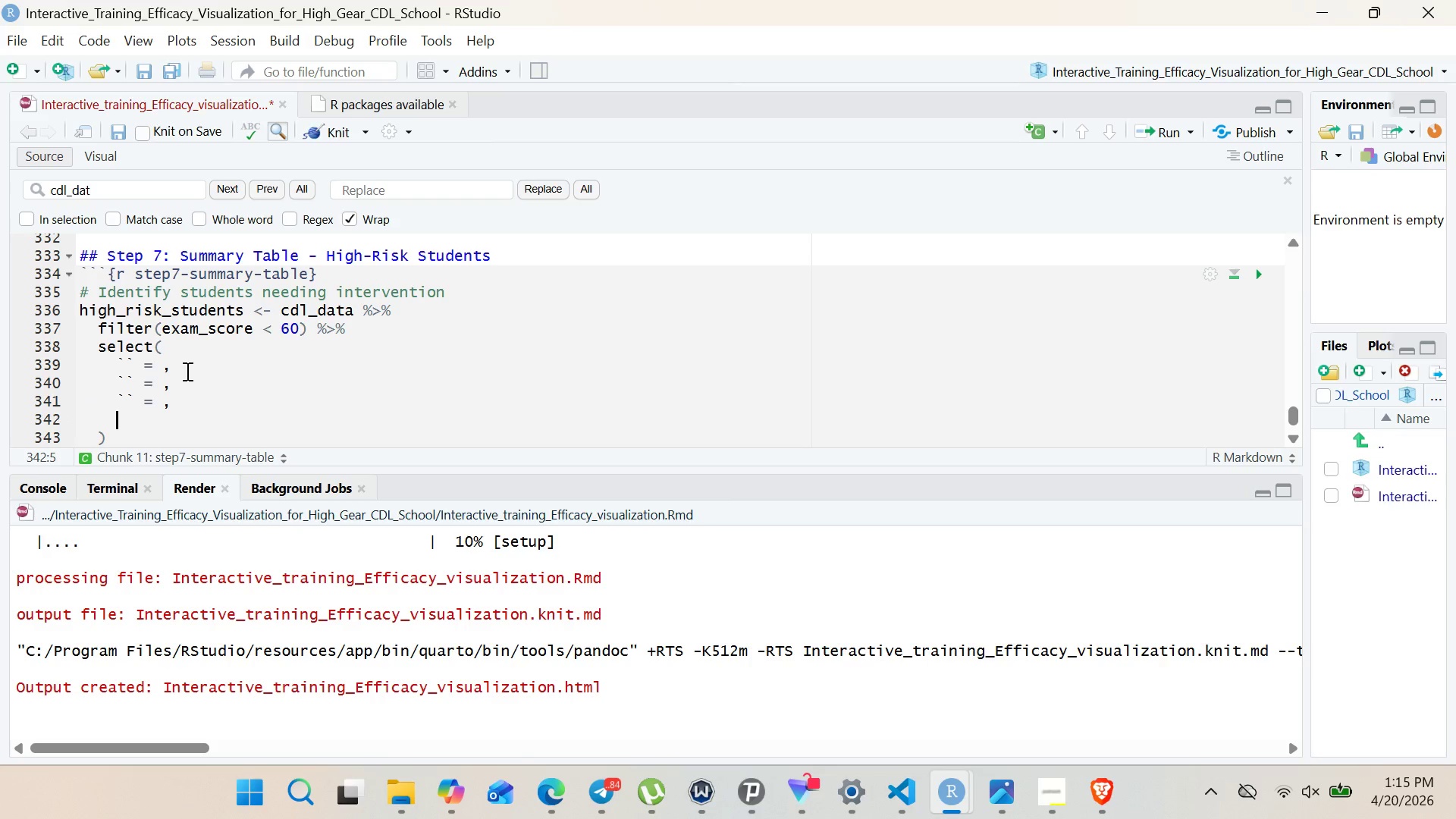 
key(Enter)
 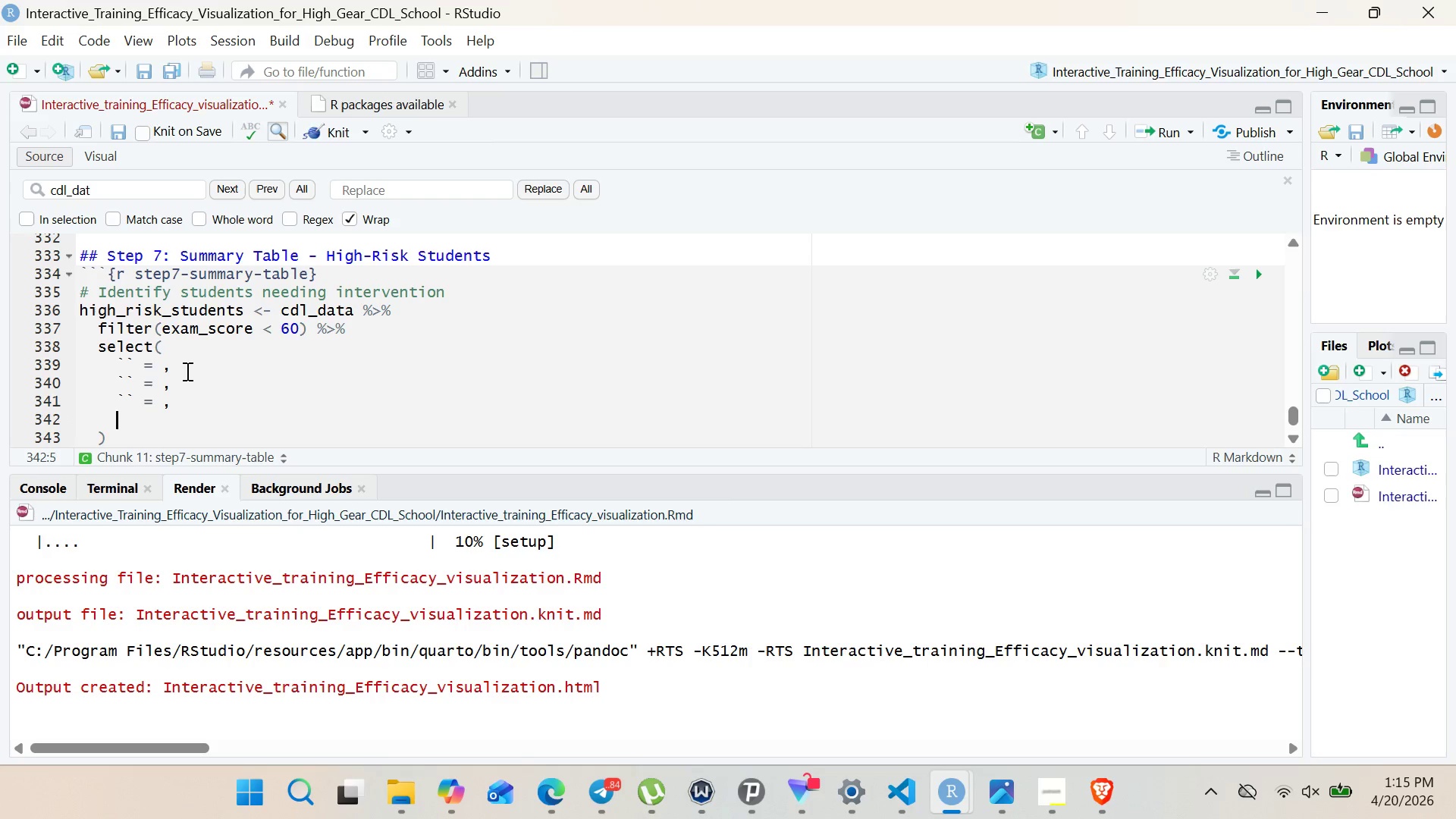 
key(Control+ControlLeft)
 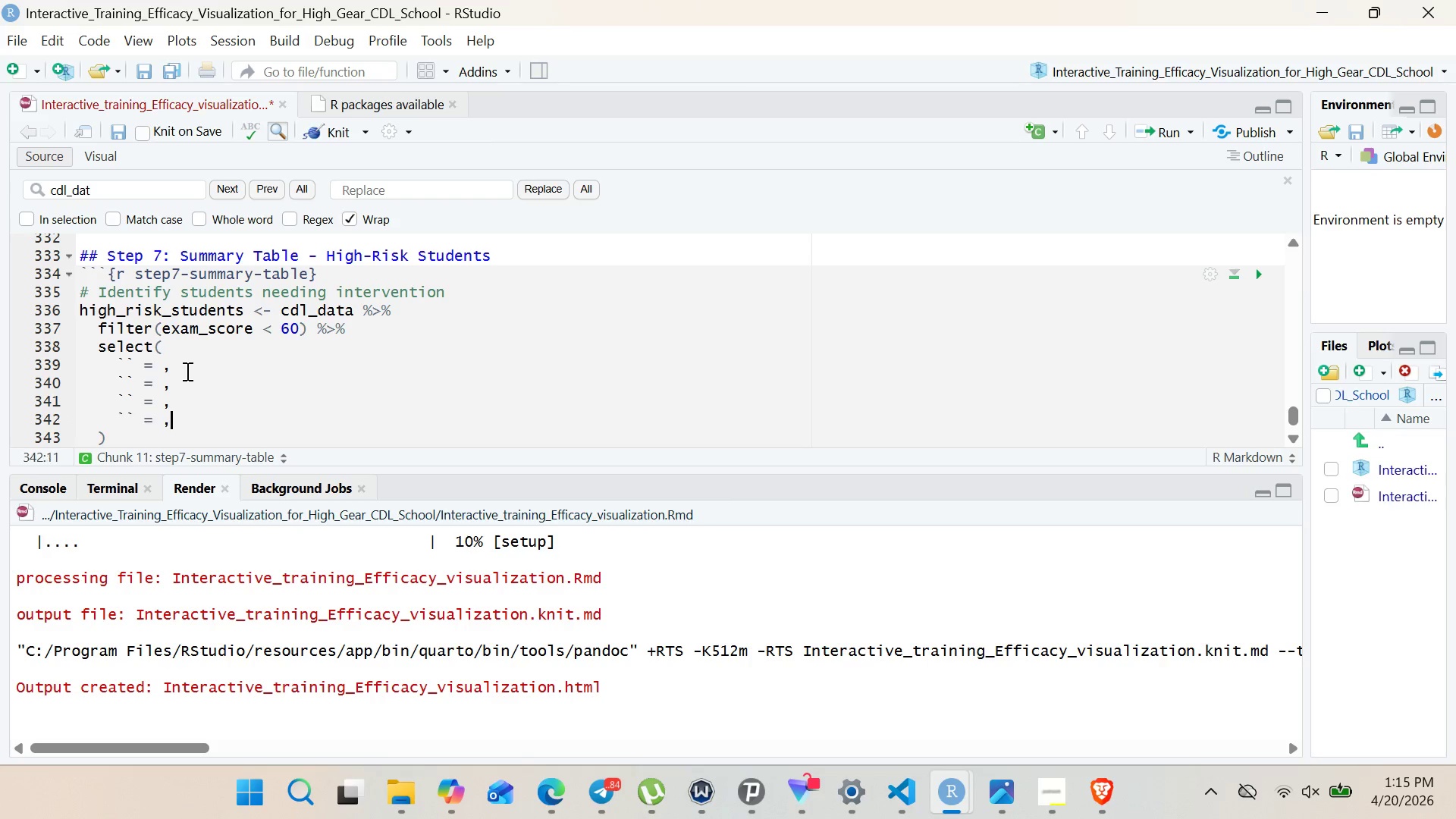 
key(Control+V)
 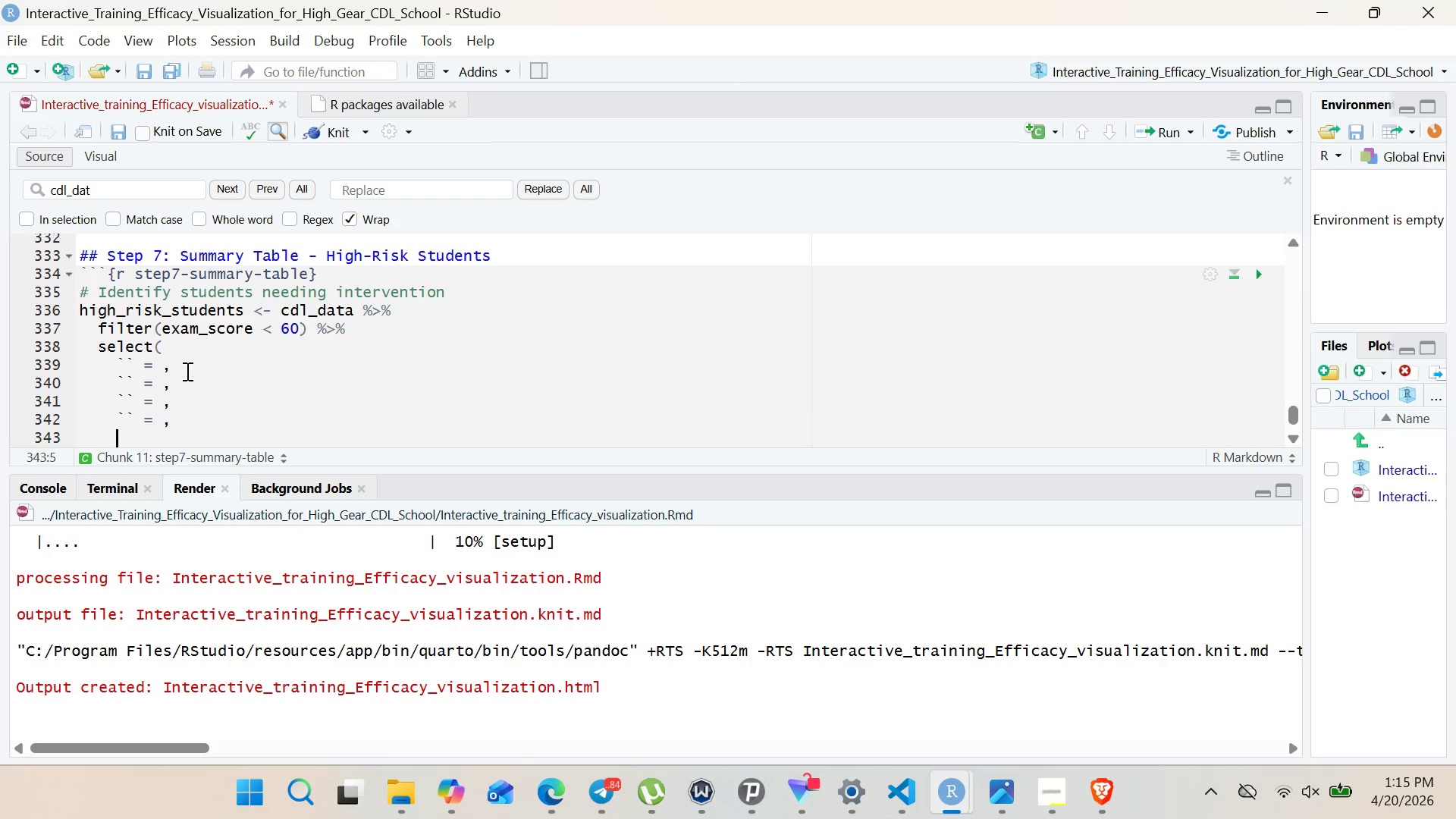 
key(Enter)
 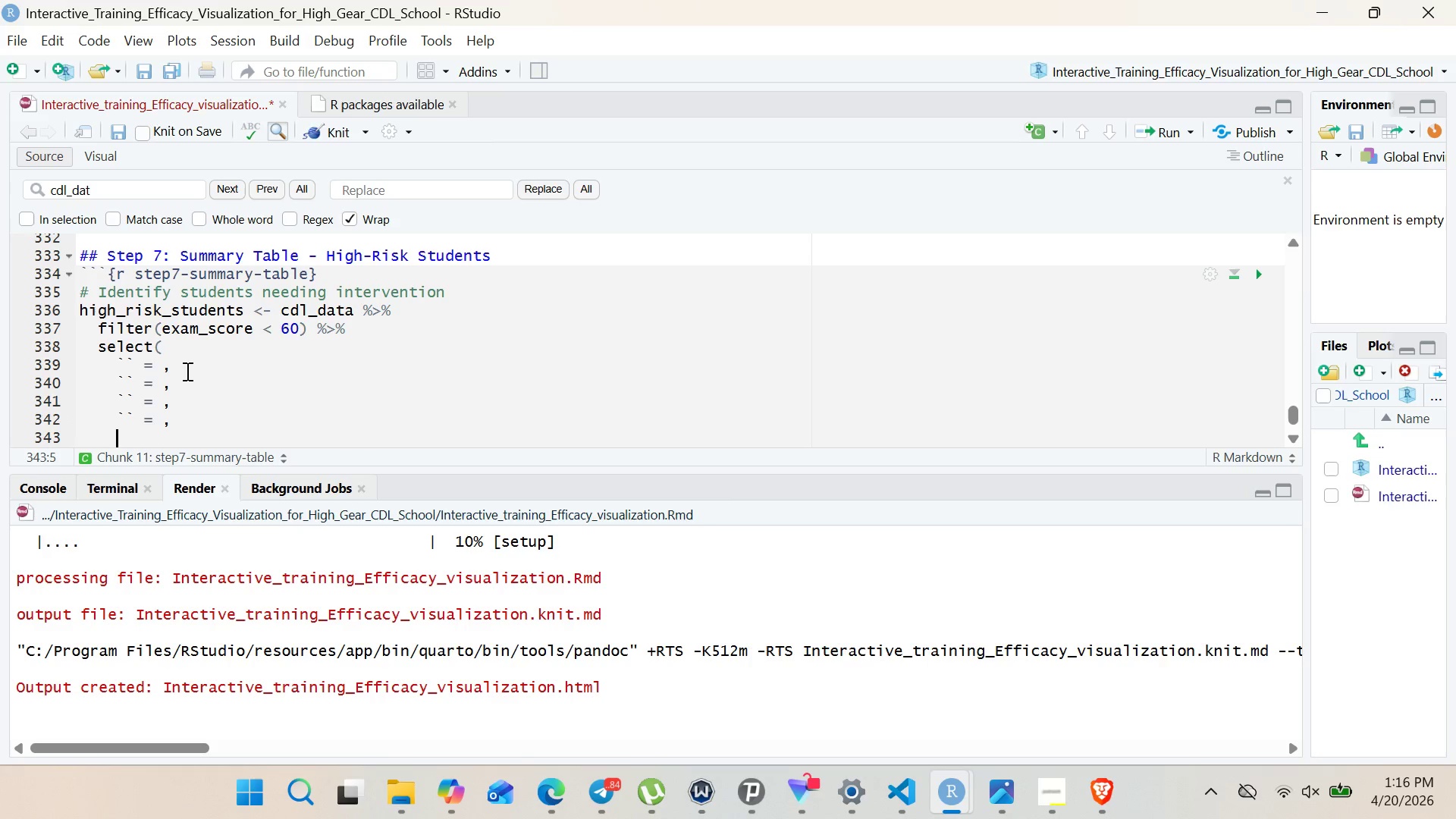 
key(Control+V)
 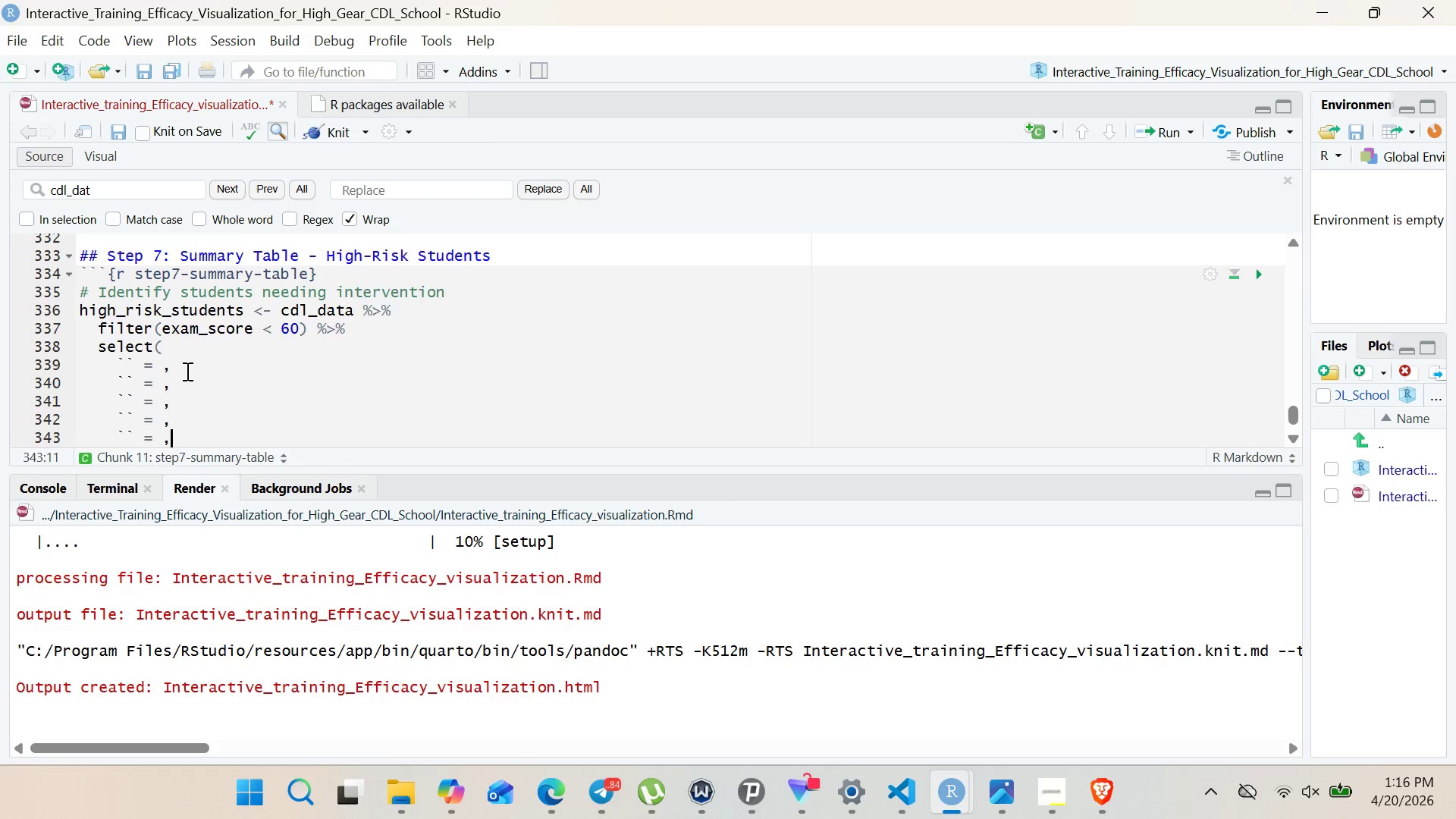 
key(Control+Enter)
 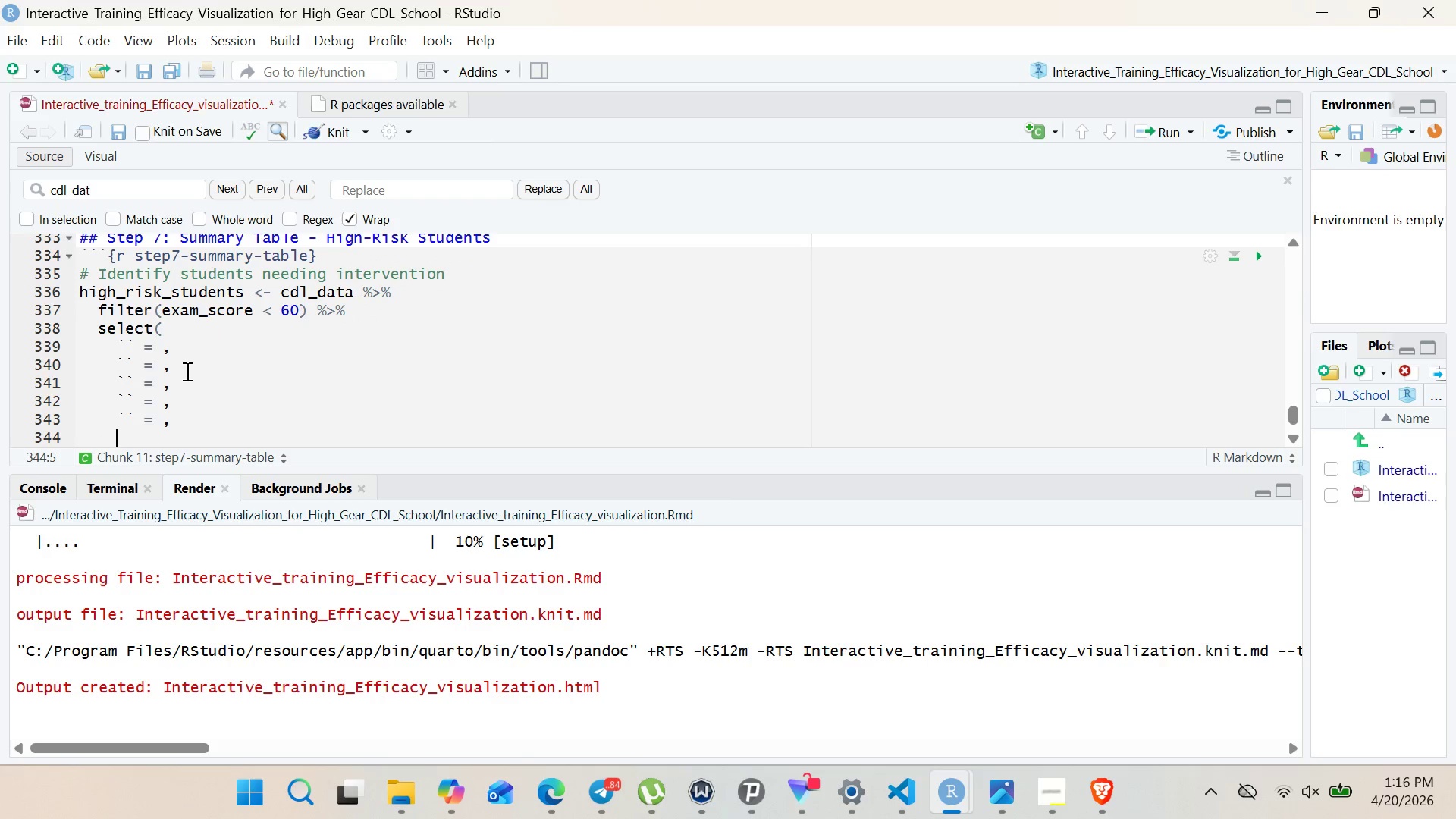 
key(Control+V)
 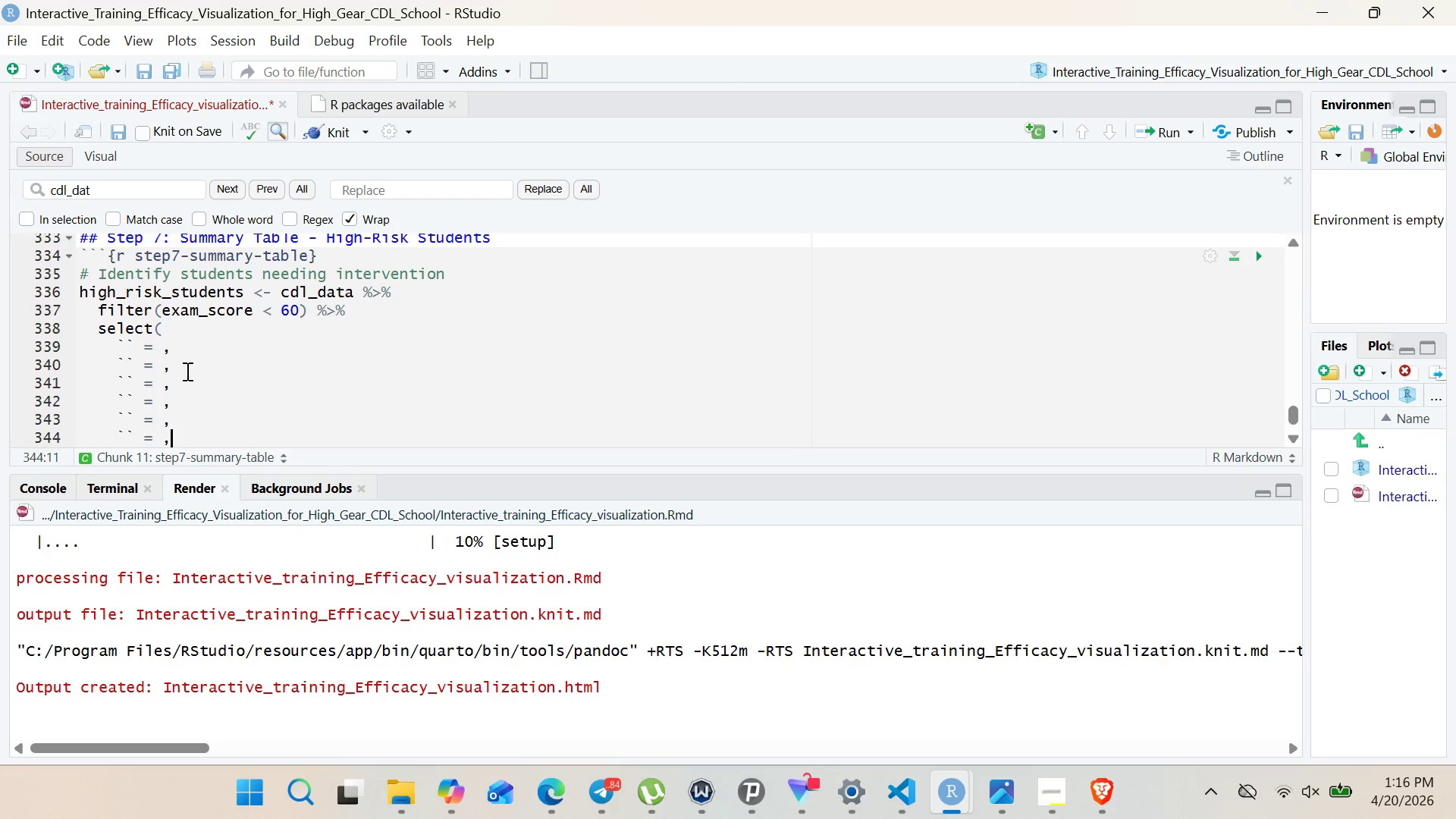 
key(Enter)
 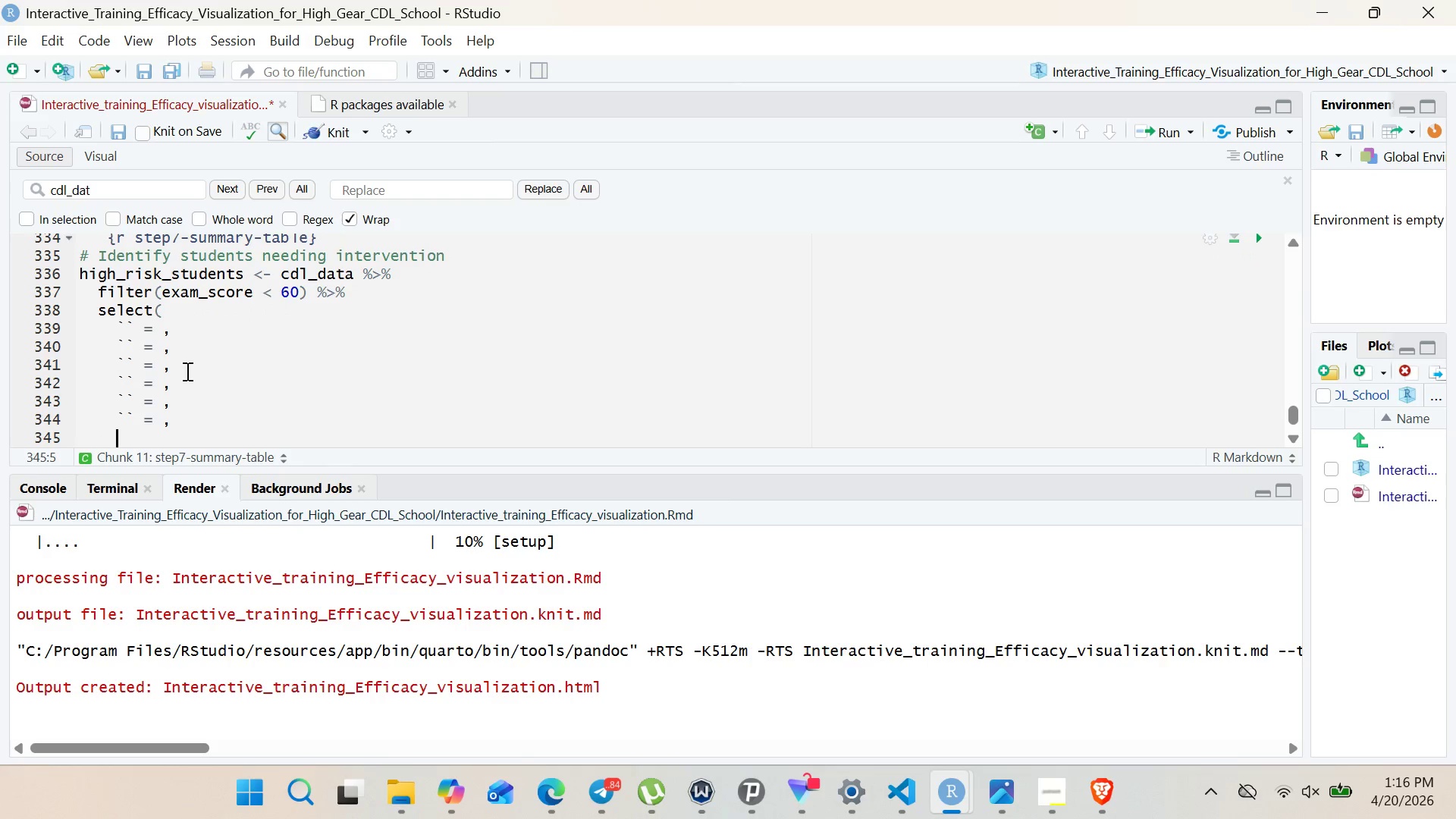 
key(Control+ControlLeft)
 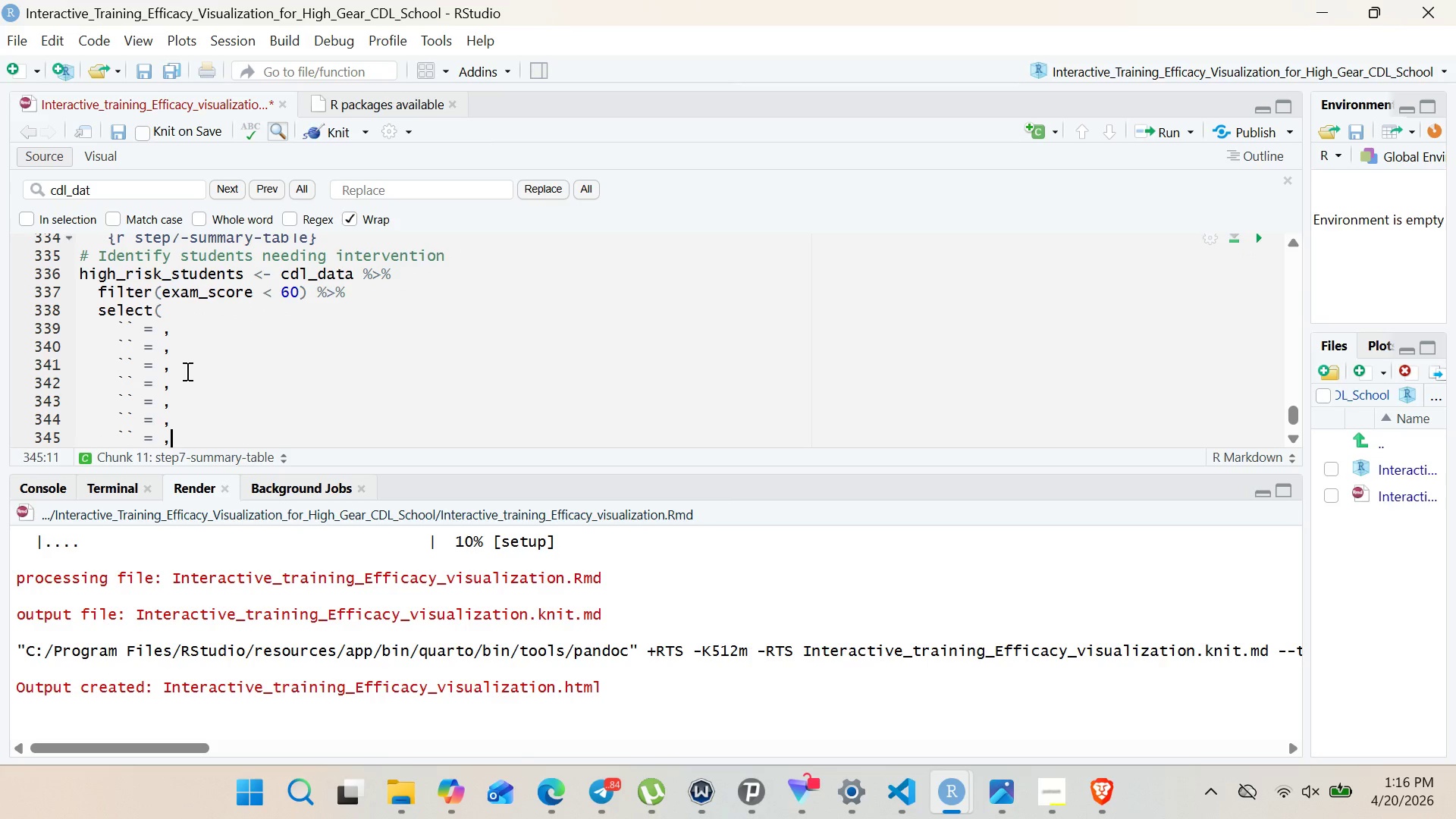 
key(Control+V)
 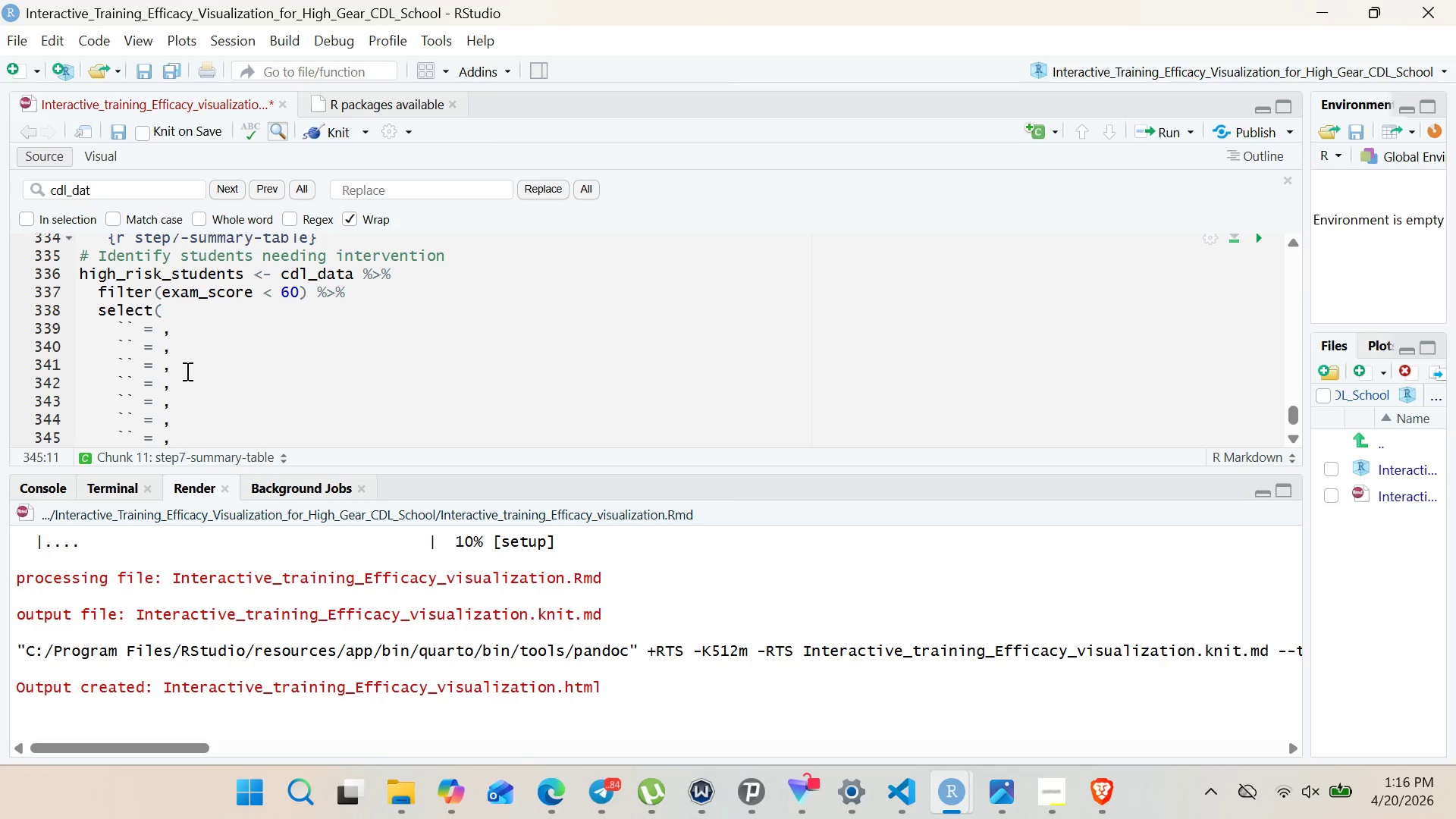 
wait(12.62)
 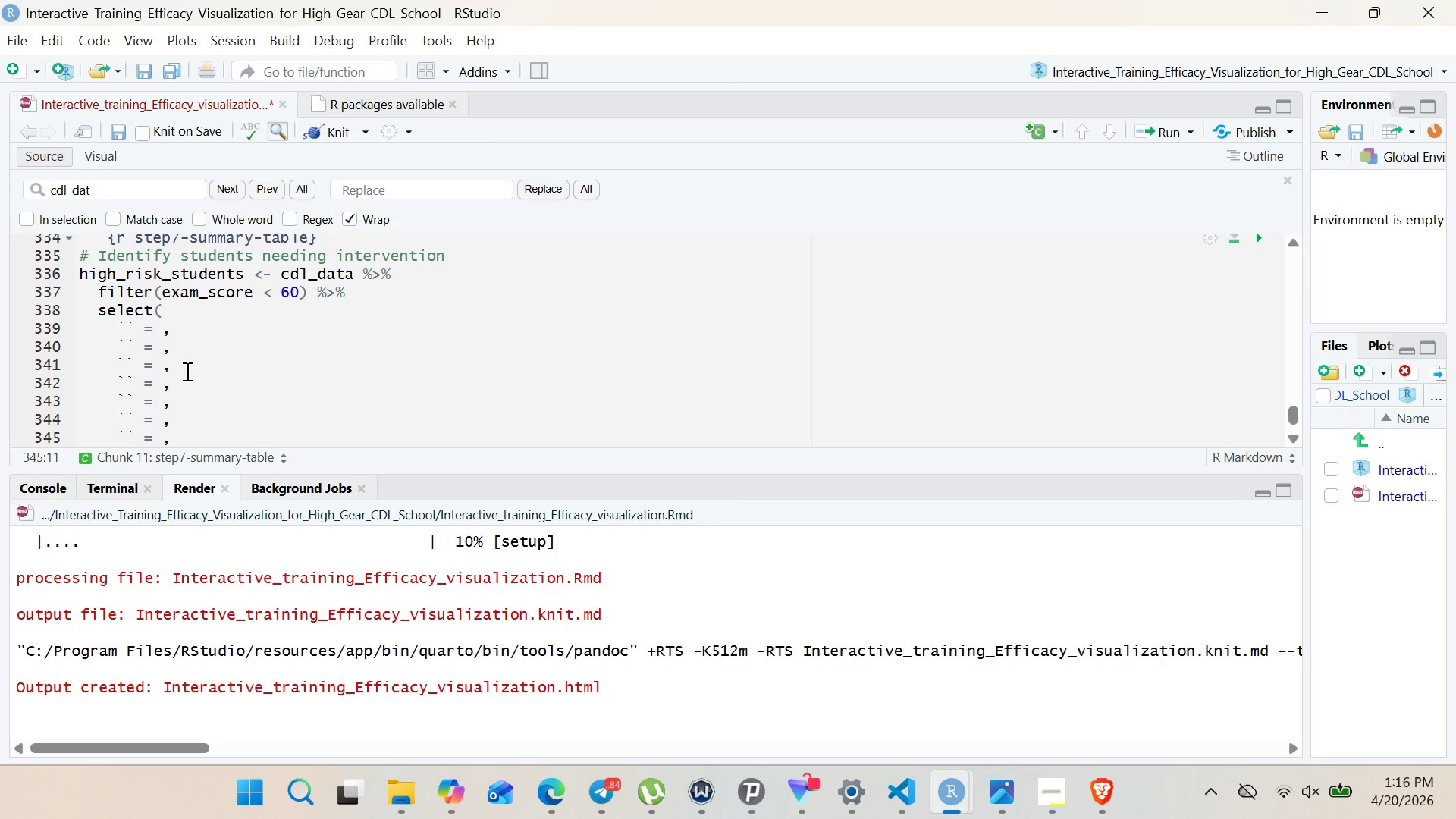 
left_click([127, 322])
 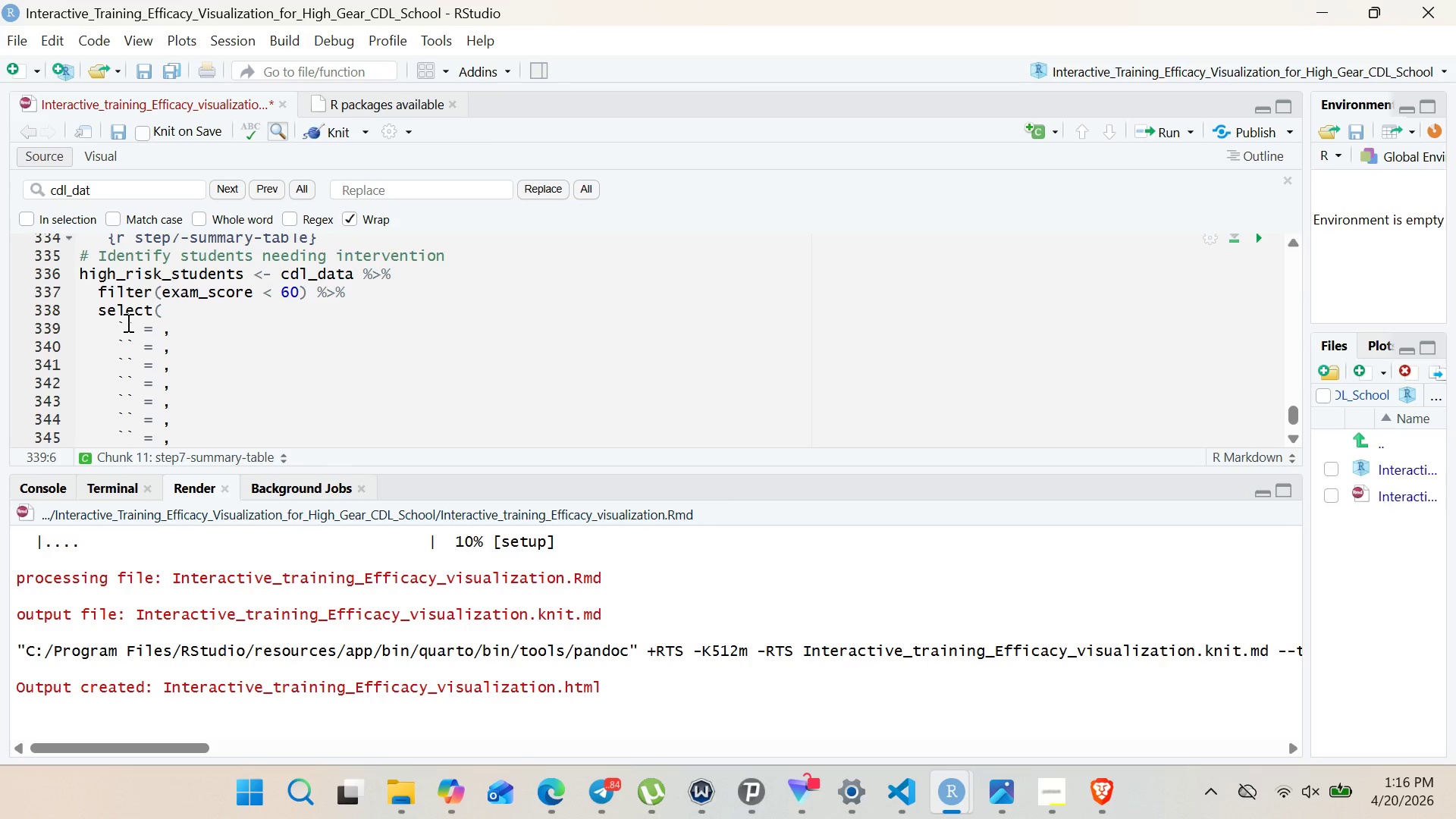 
type(Student ID)
 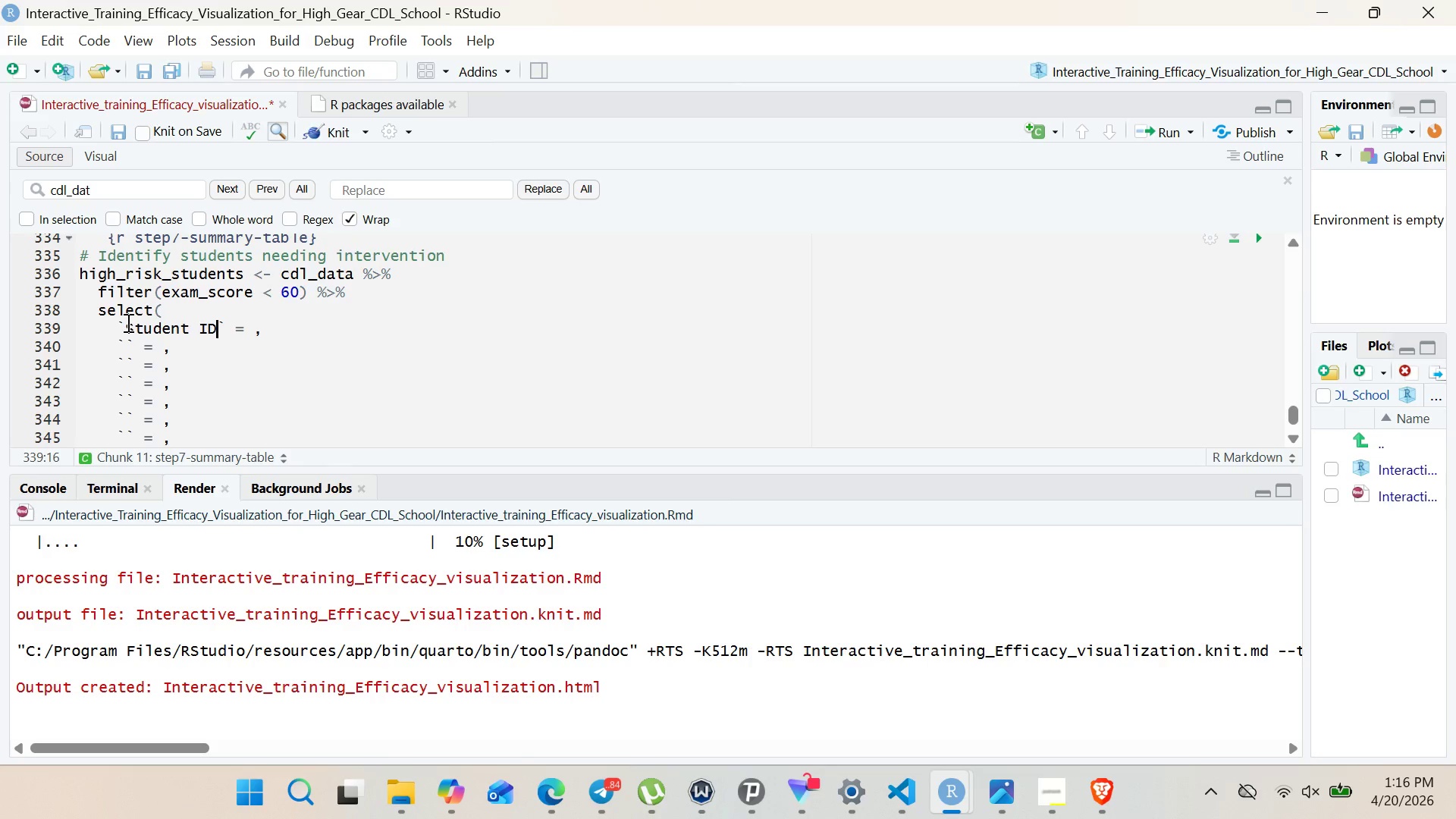 
left_click([258, 328])
 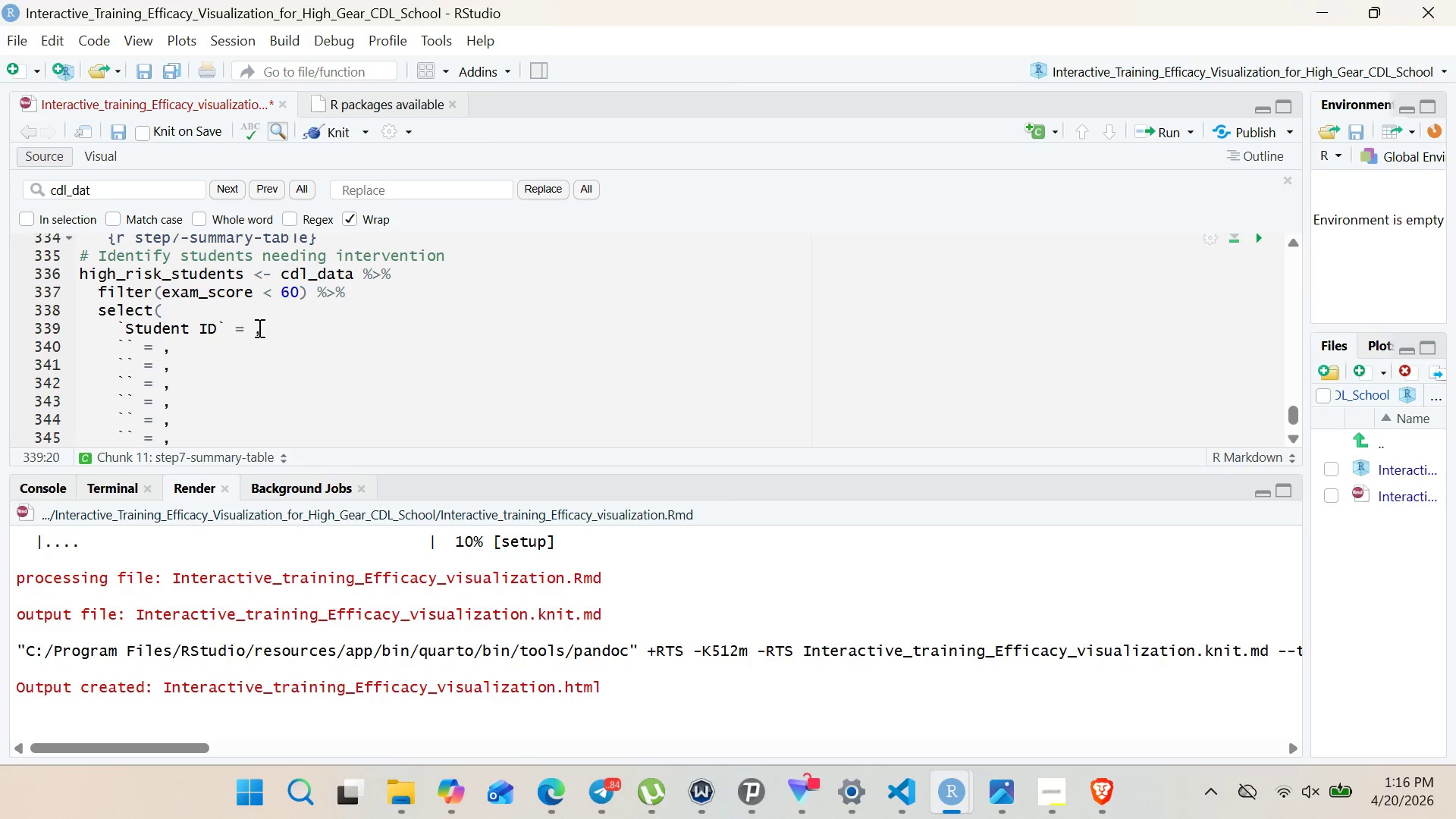 
type( studet_id)
 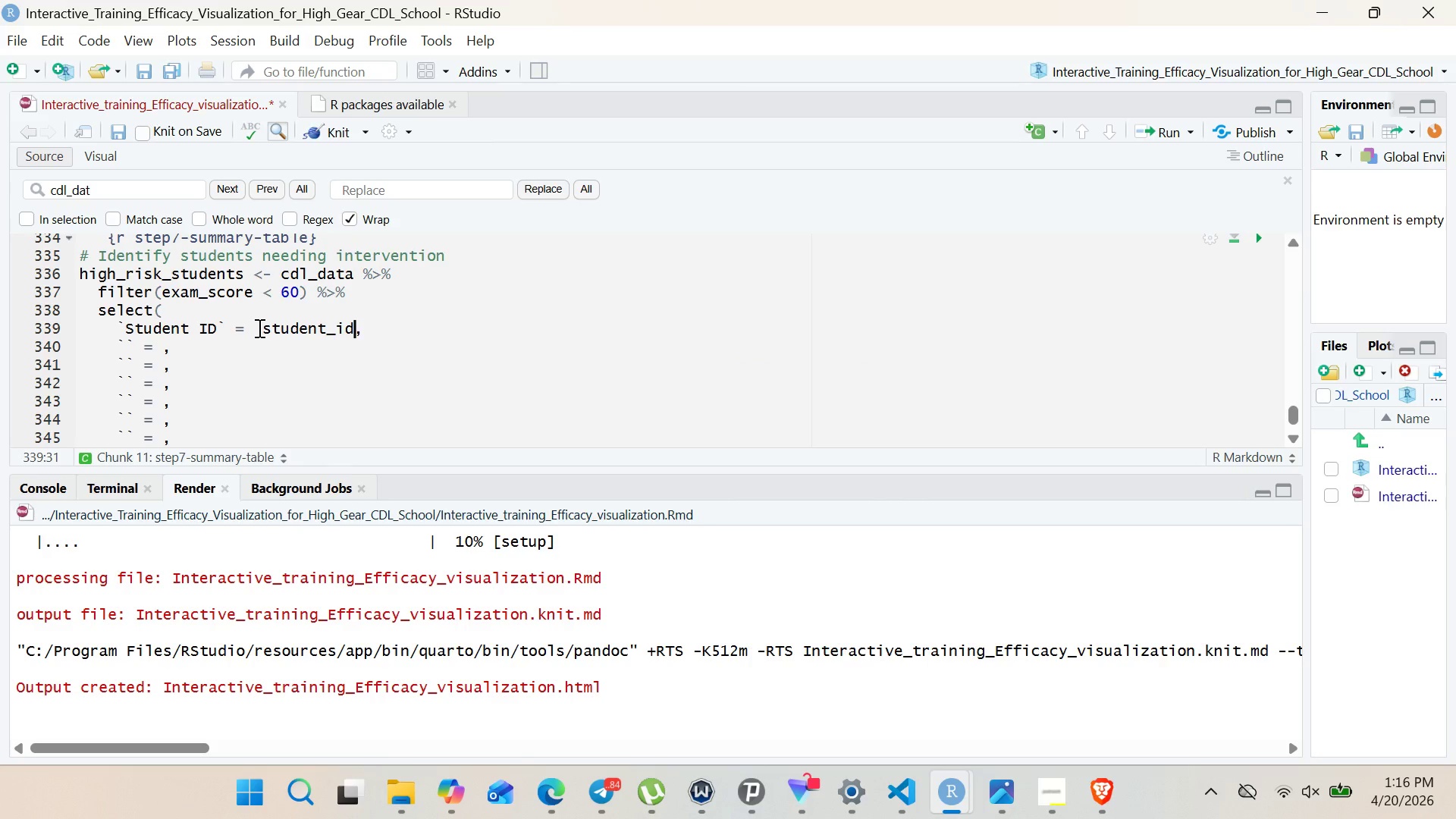 
hold_key(key=N, duration=0.31)
 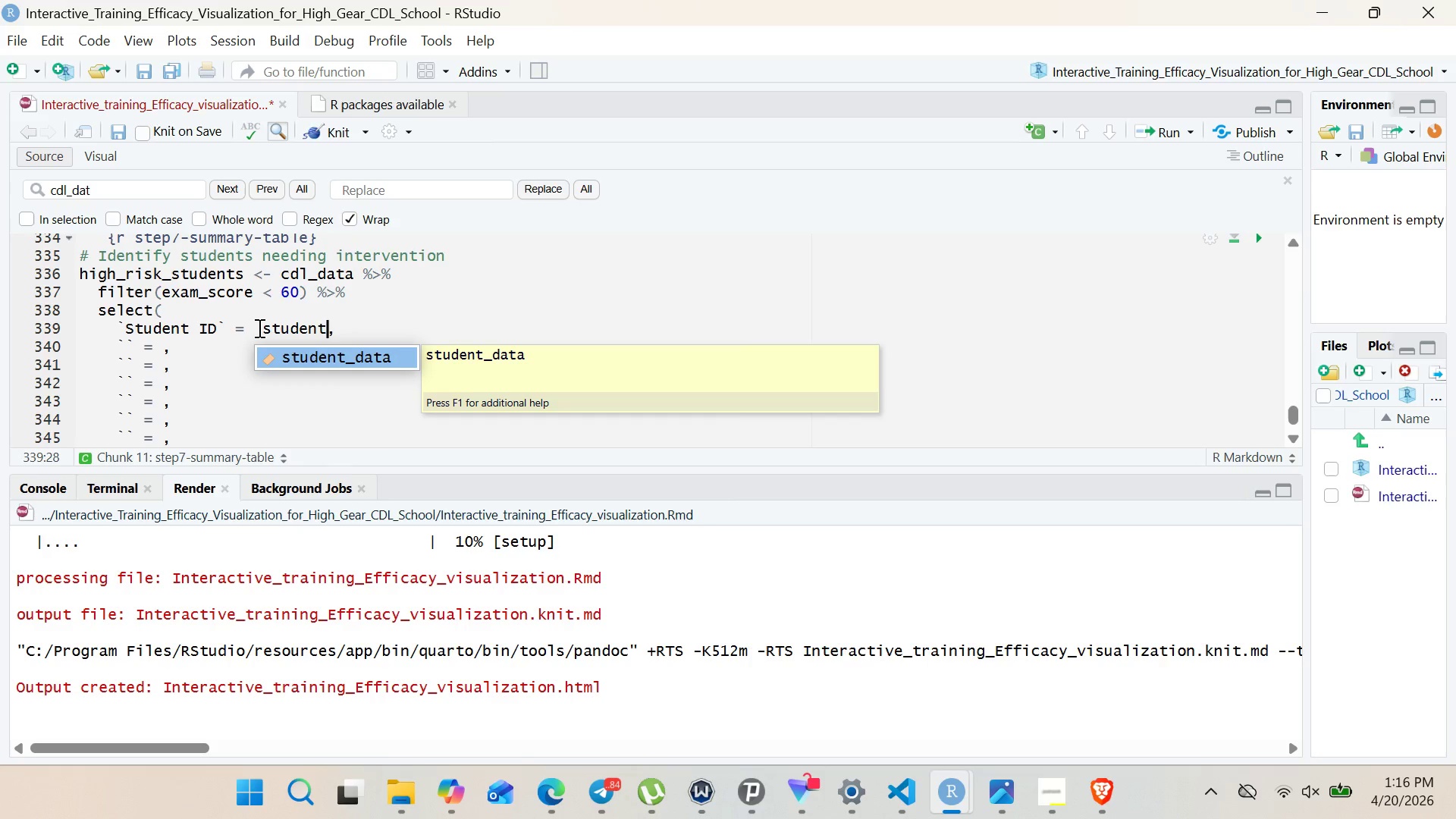 
left_click([126, 338])
 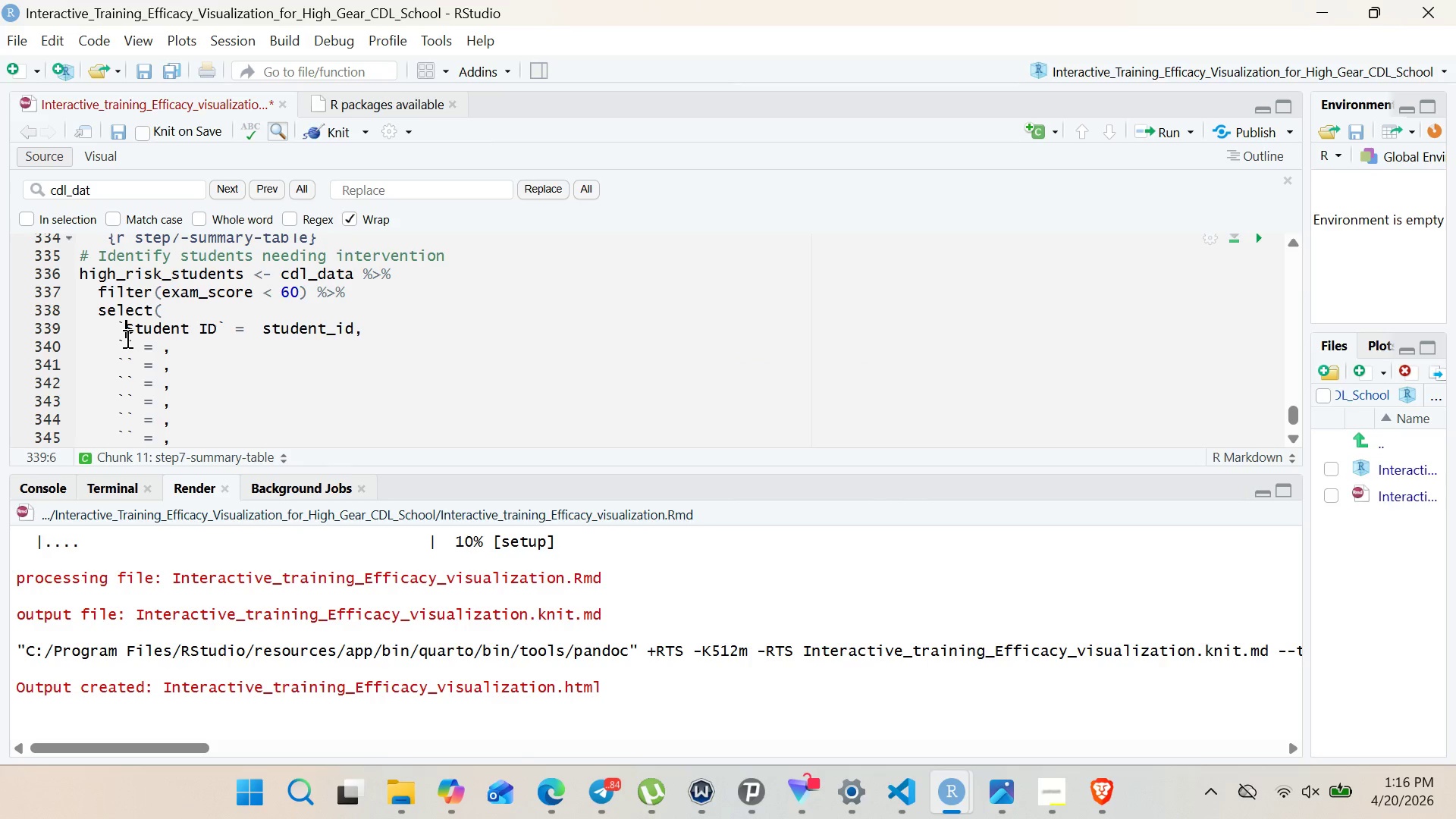 
left_click([126, 338])
 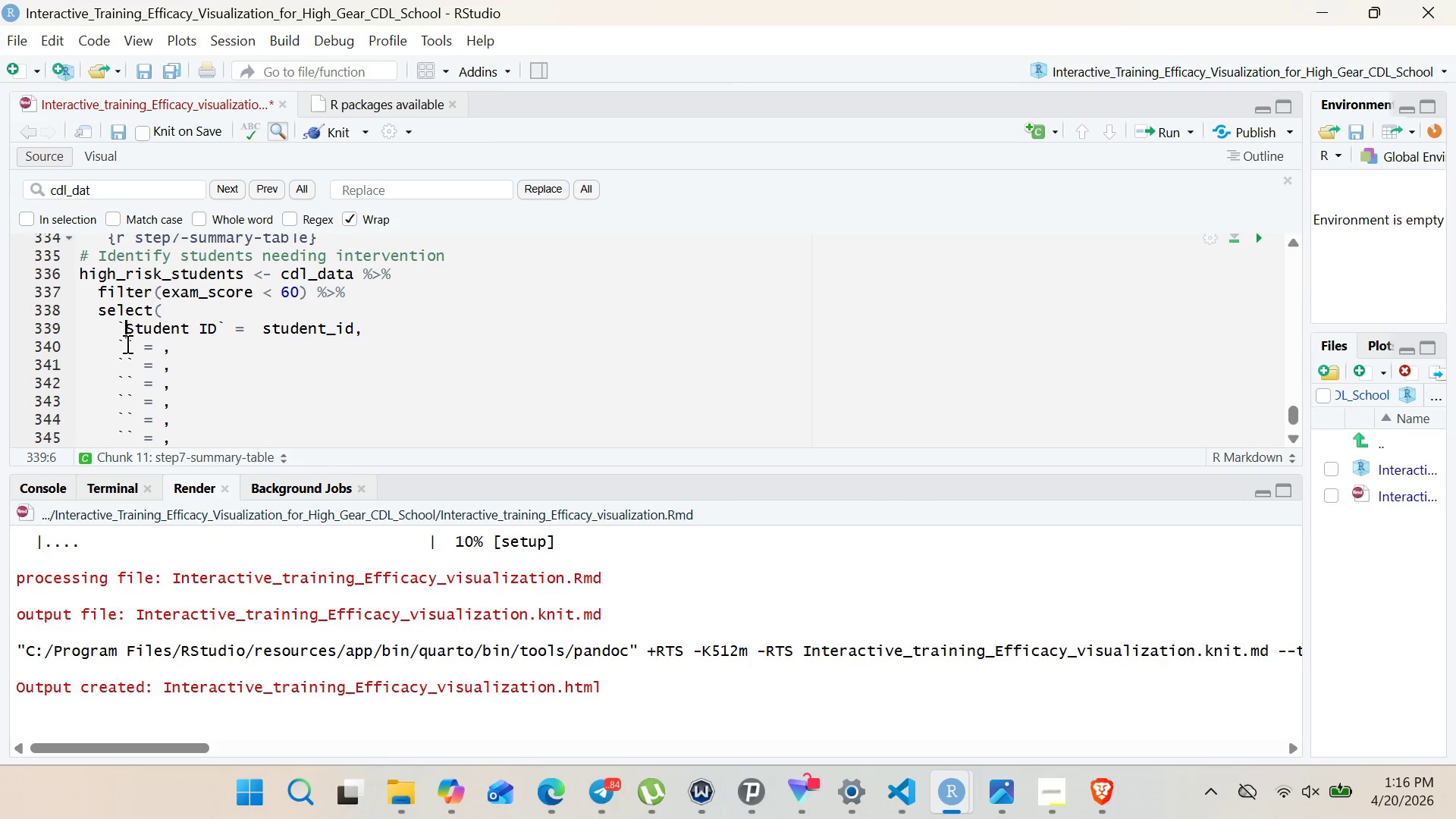 
key(ArrowDown)
 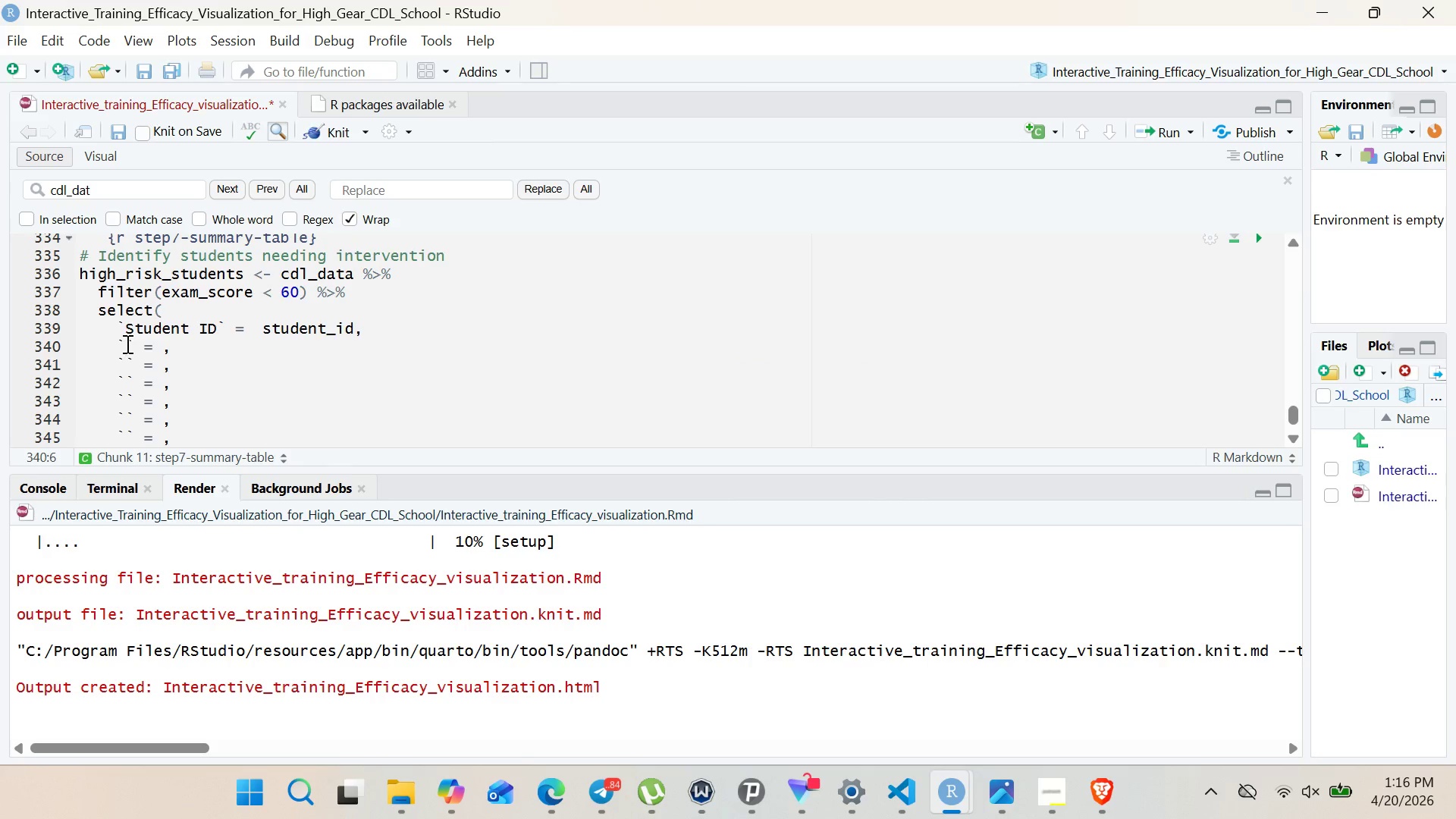 
type(Training Hours)
 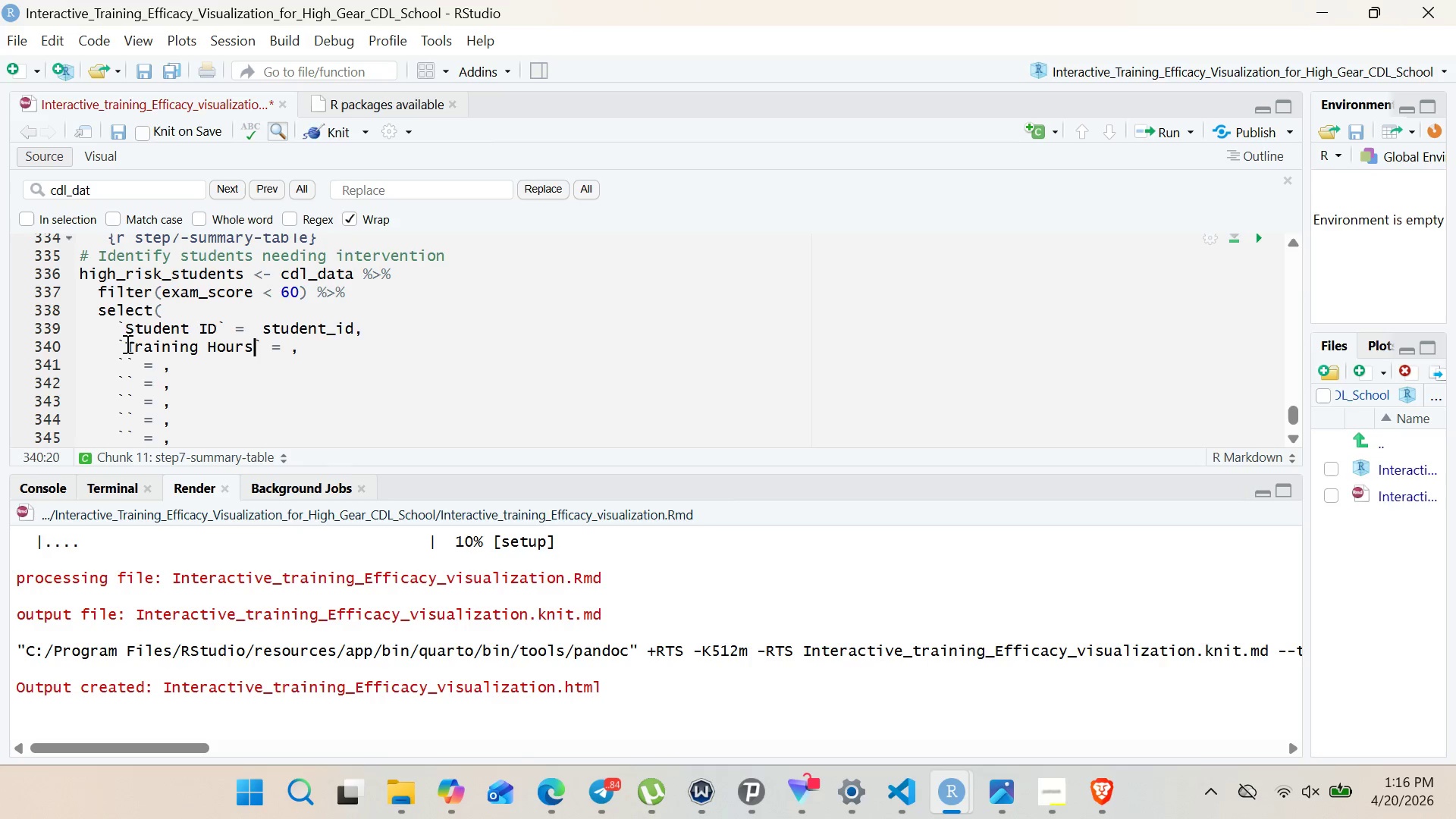 
left_click([291, 348])
 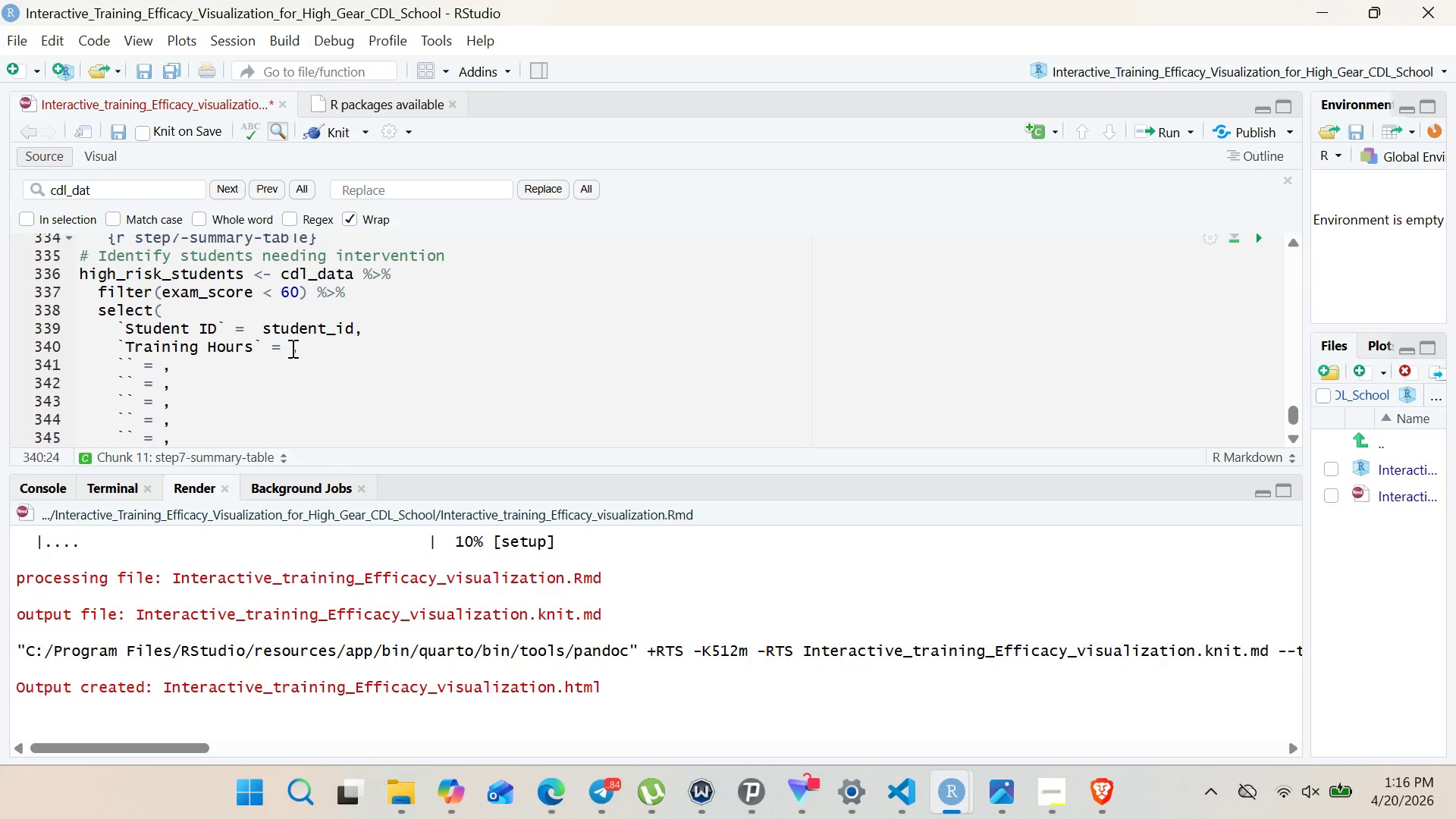 
type(sim_hours)
 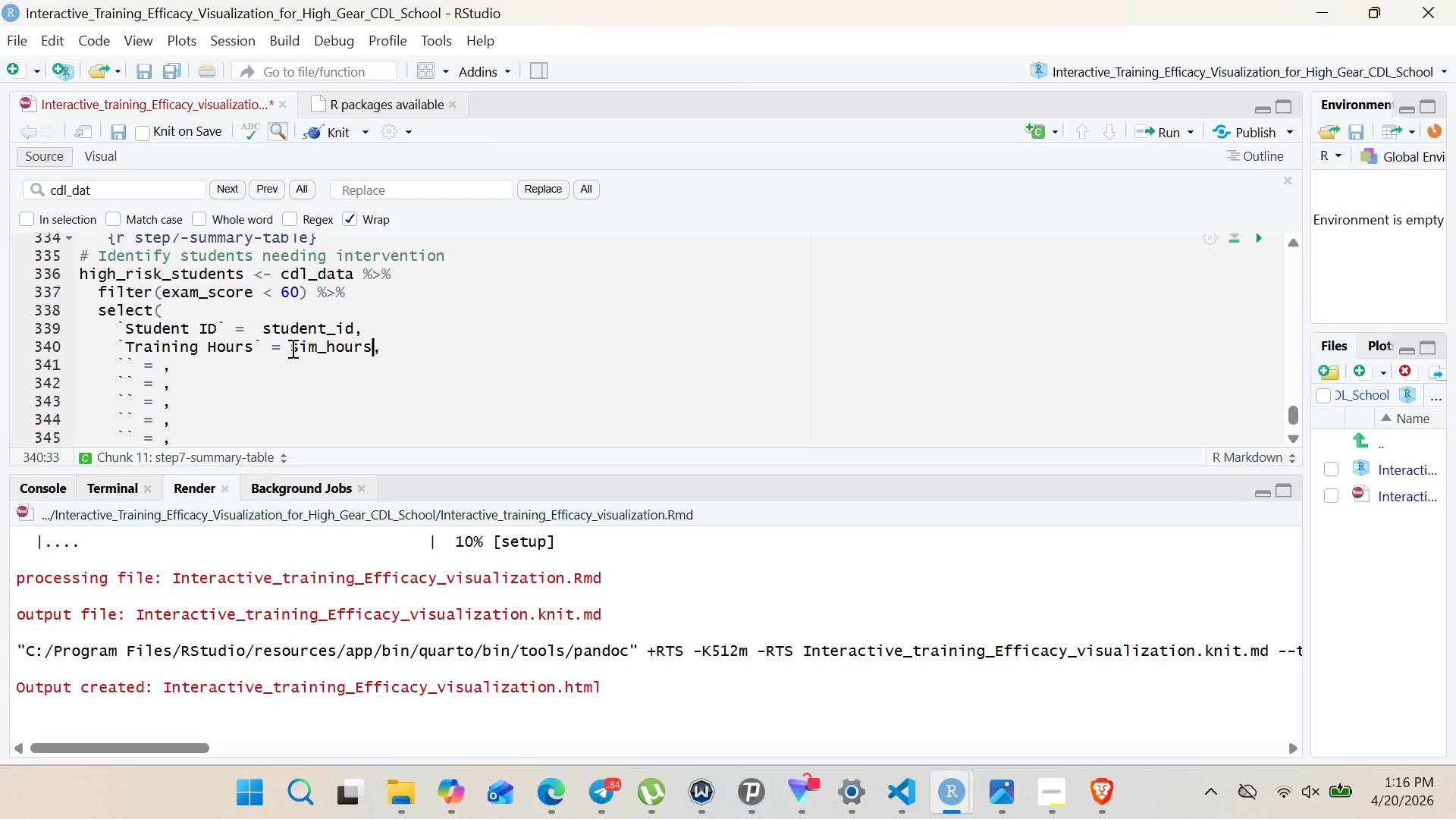 
left_click([123, 358])
 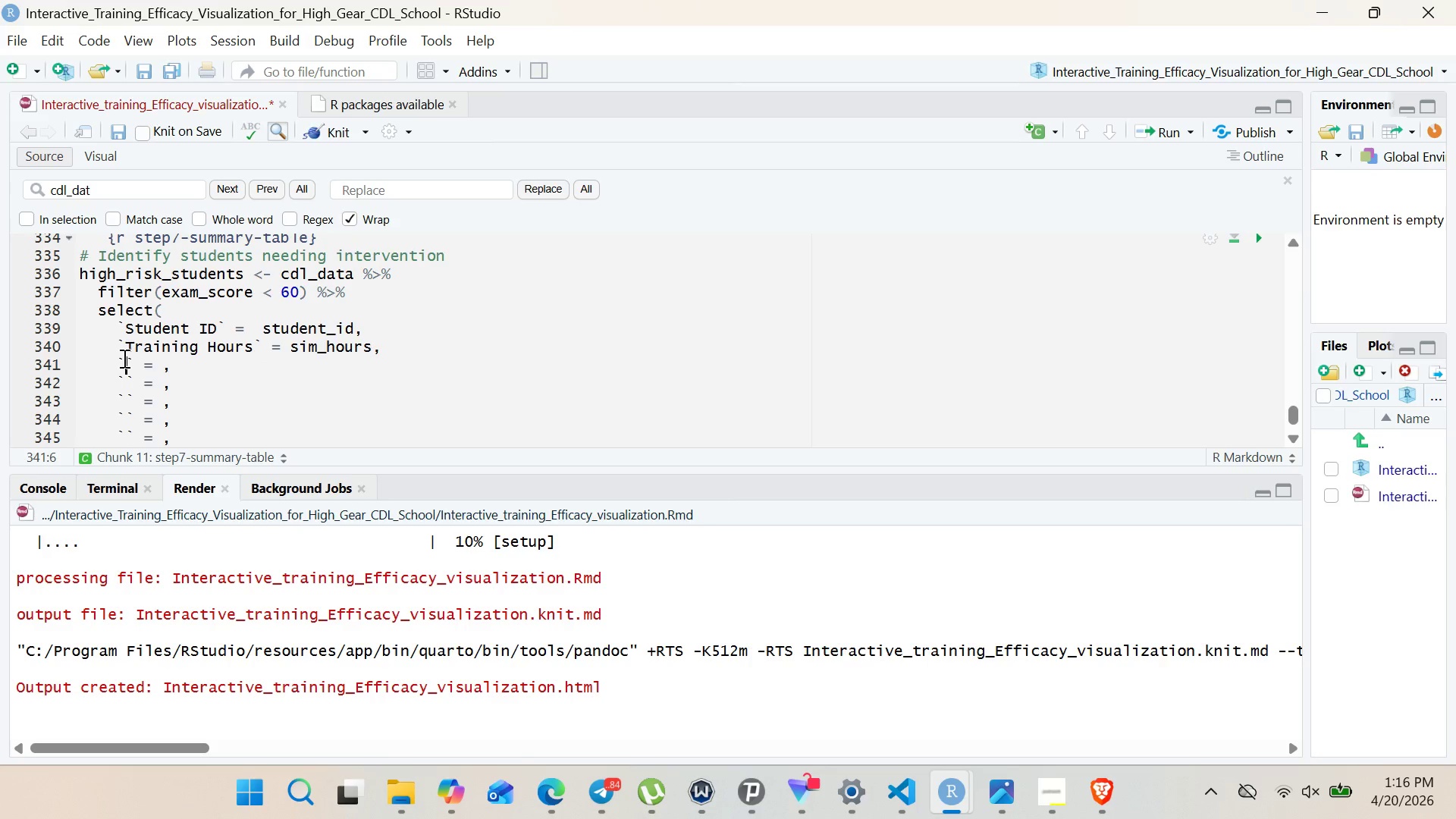 
type(Exam Score)
 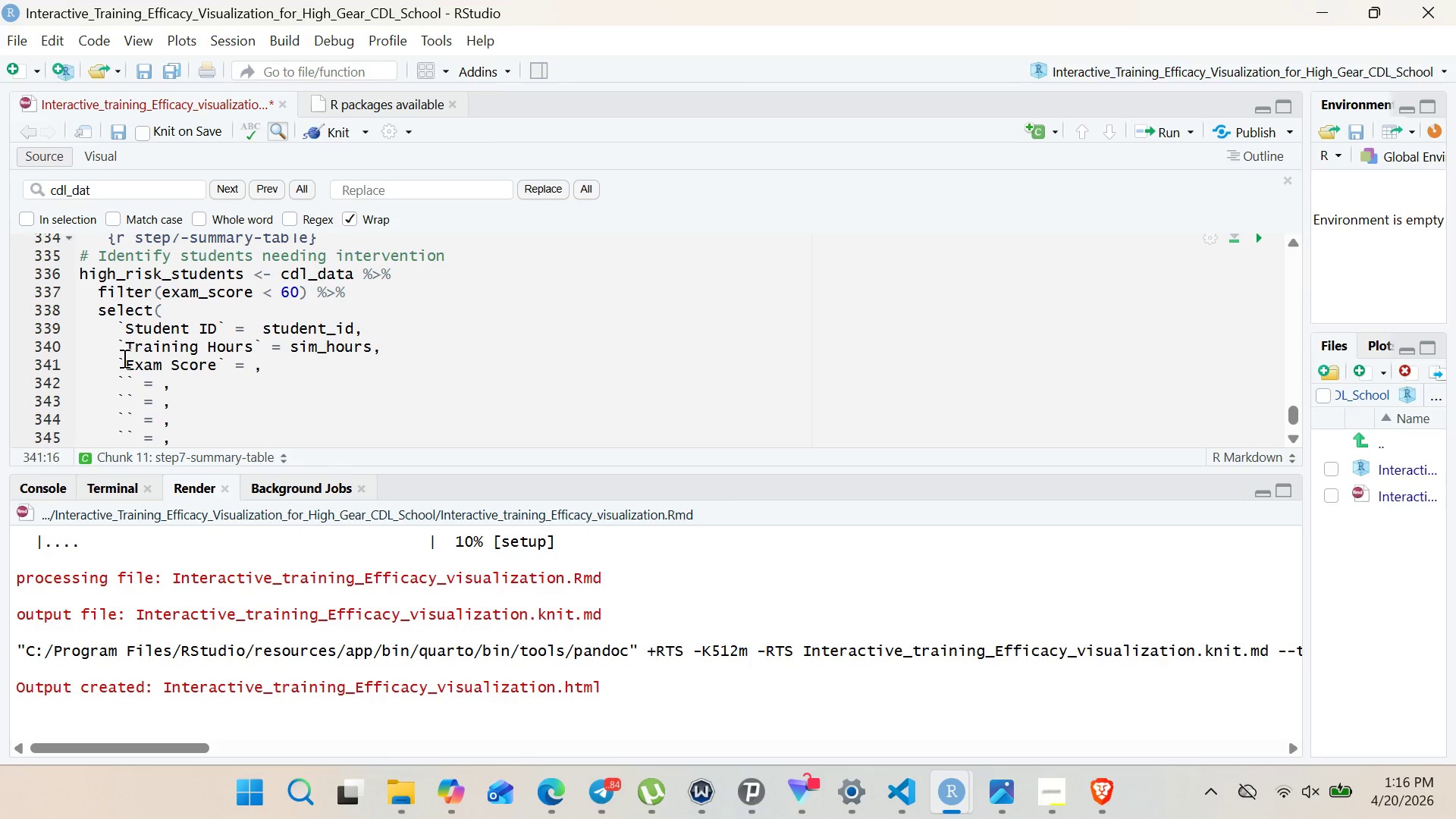 
left_click([253, 362])
 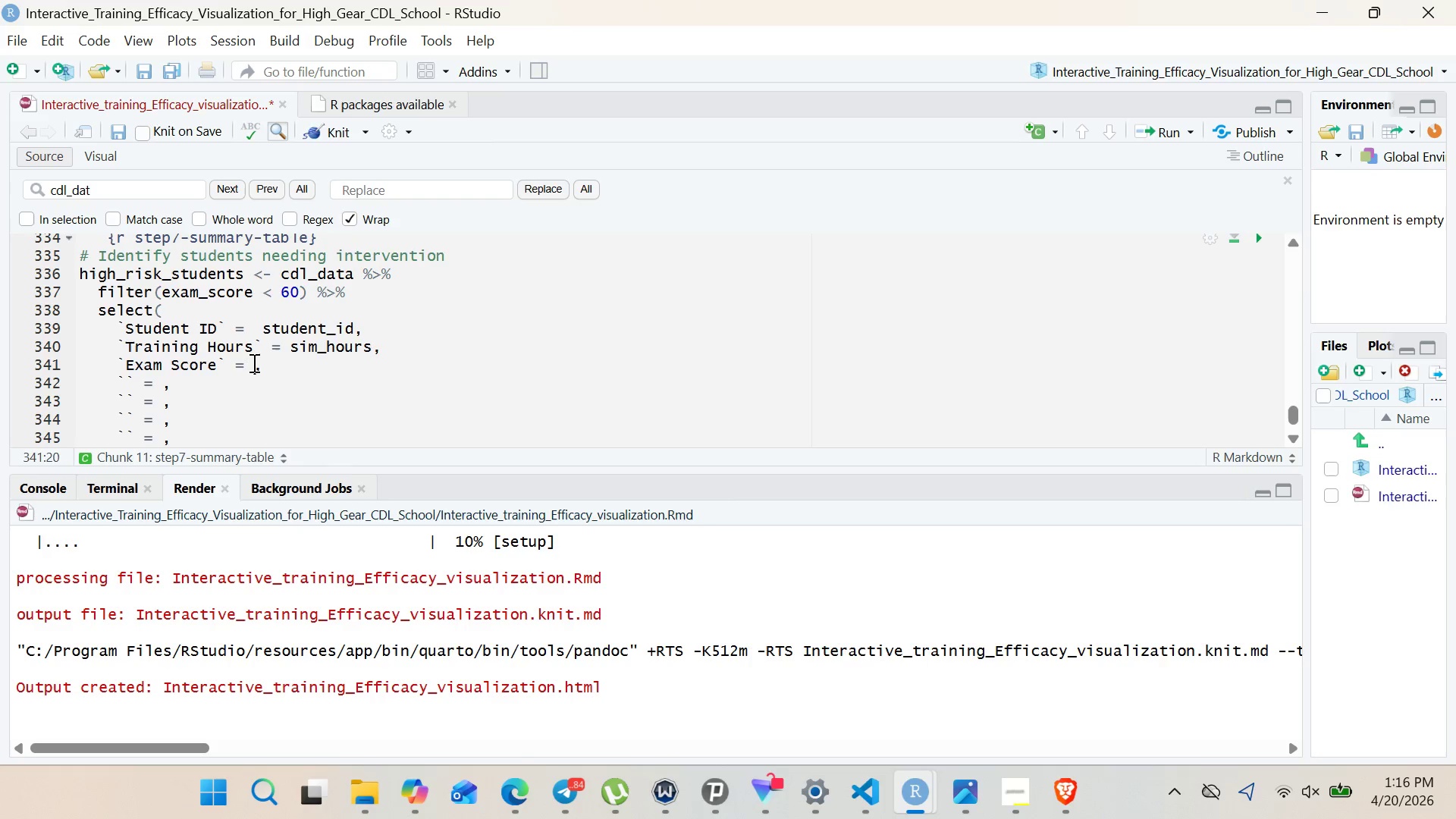 
type( exam_score)
 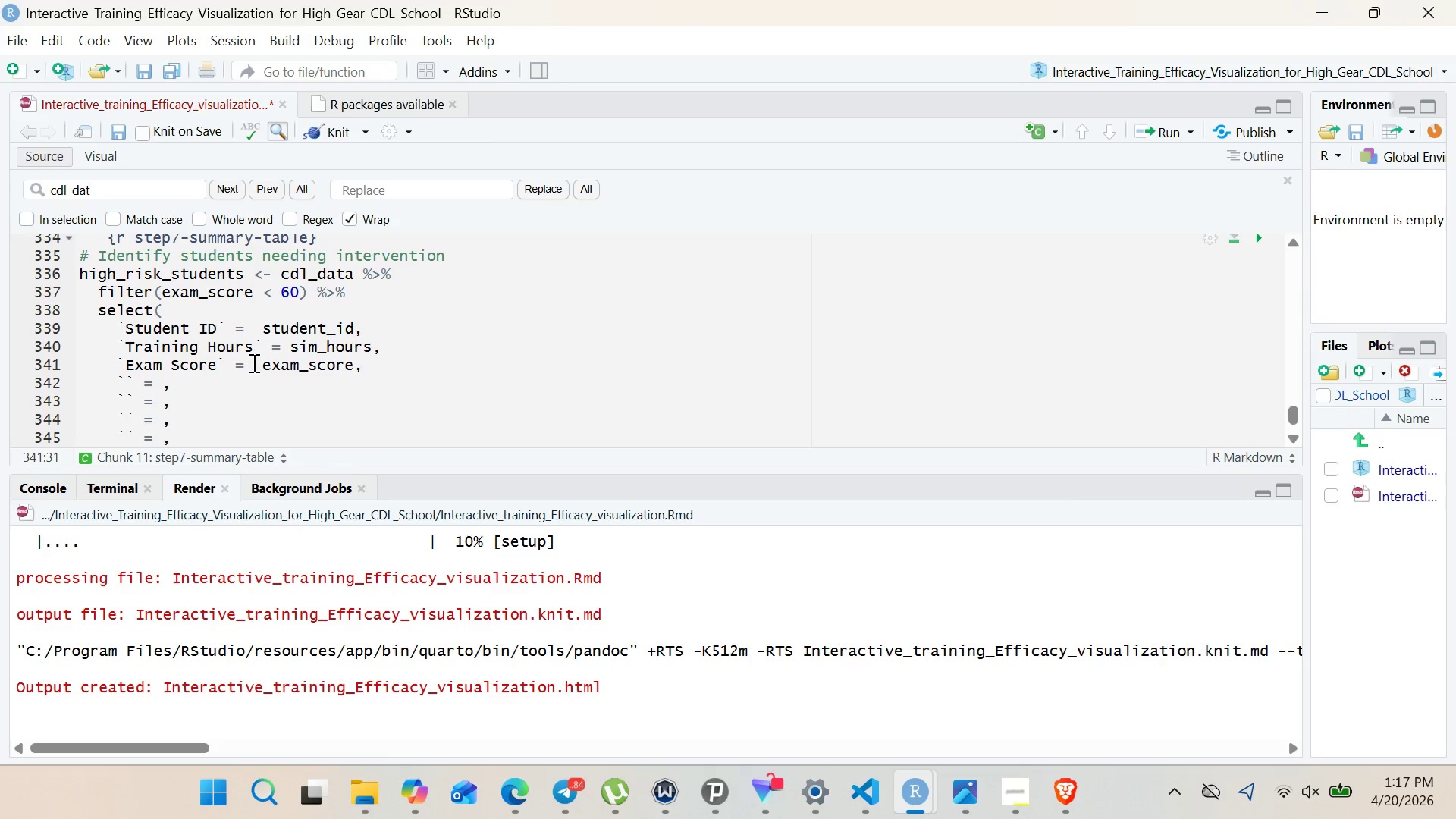 
left_click([126, 330])
 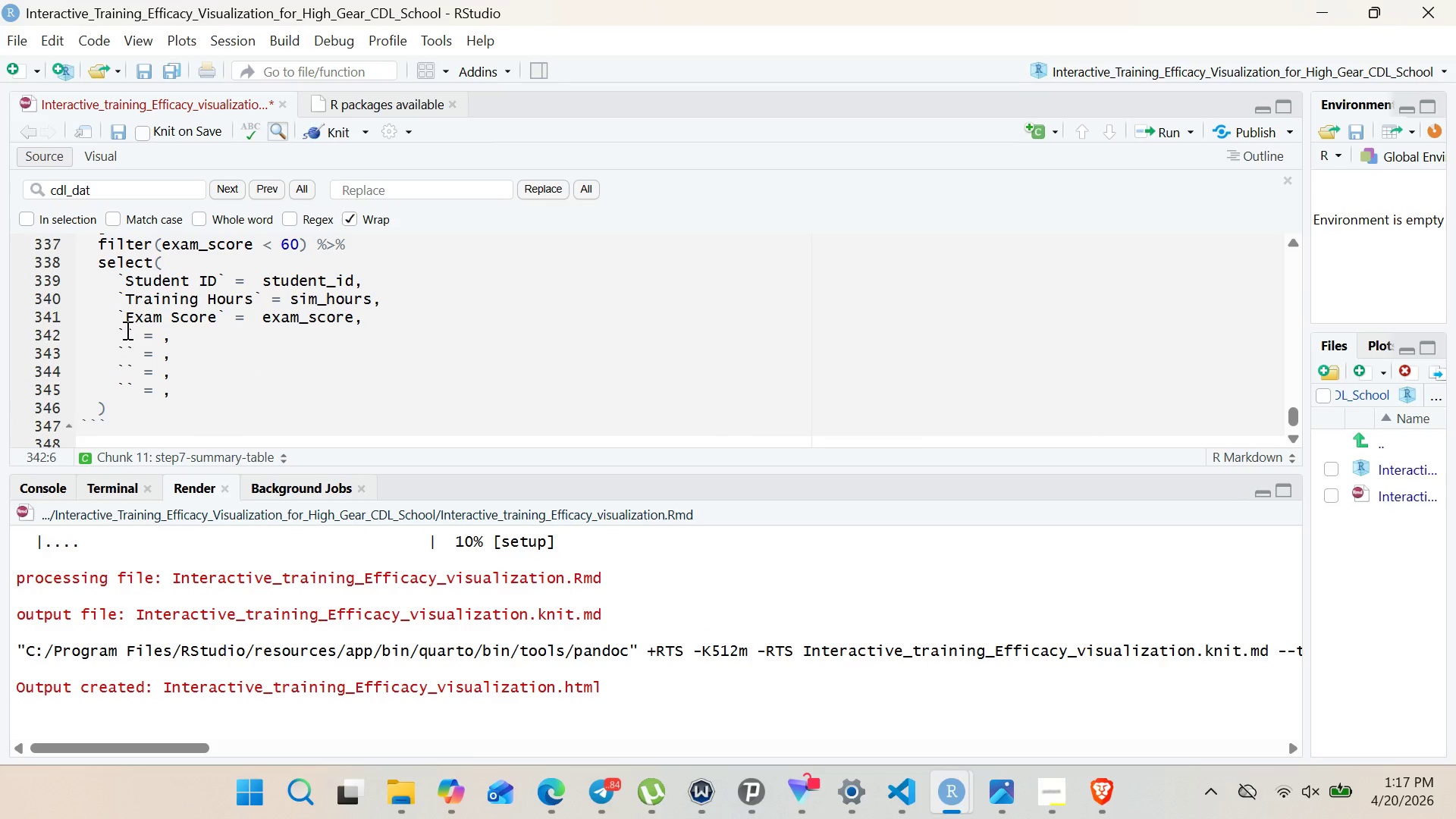 
type(Age)
 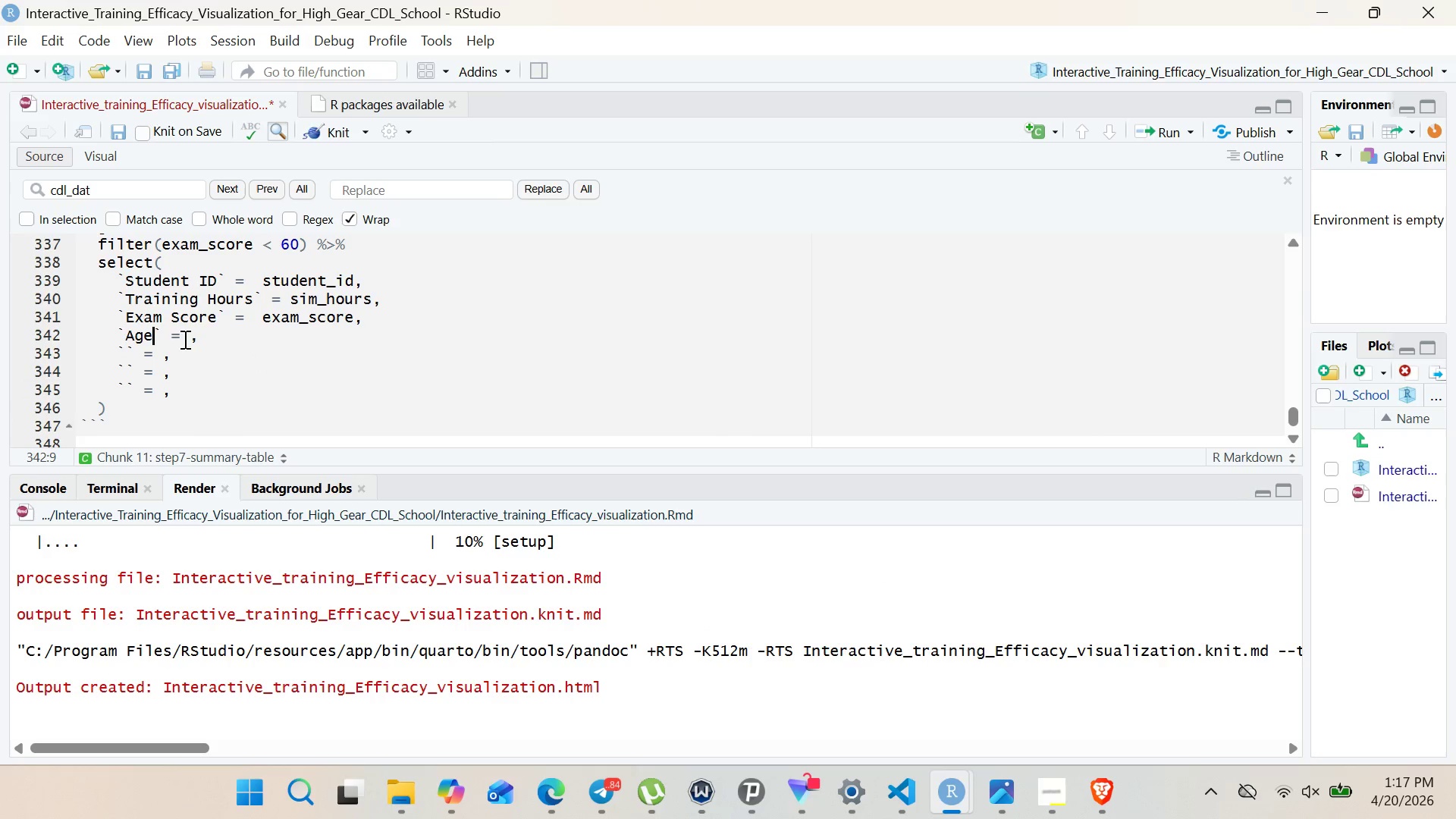 
left_click([185, 340])
 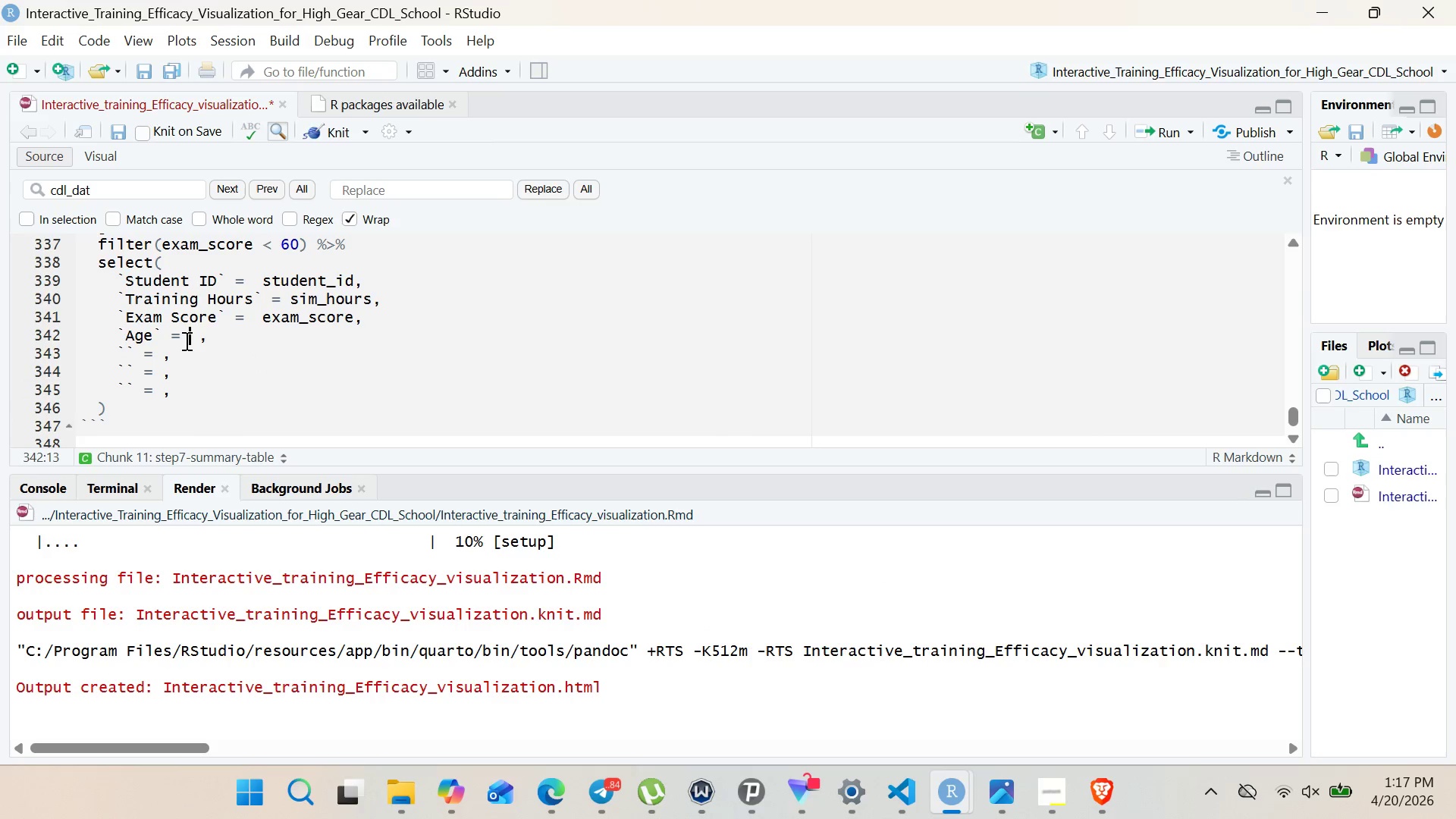 
type( age)
 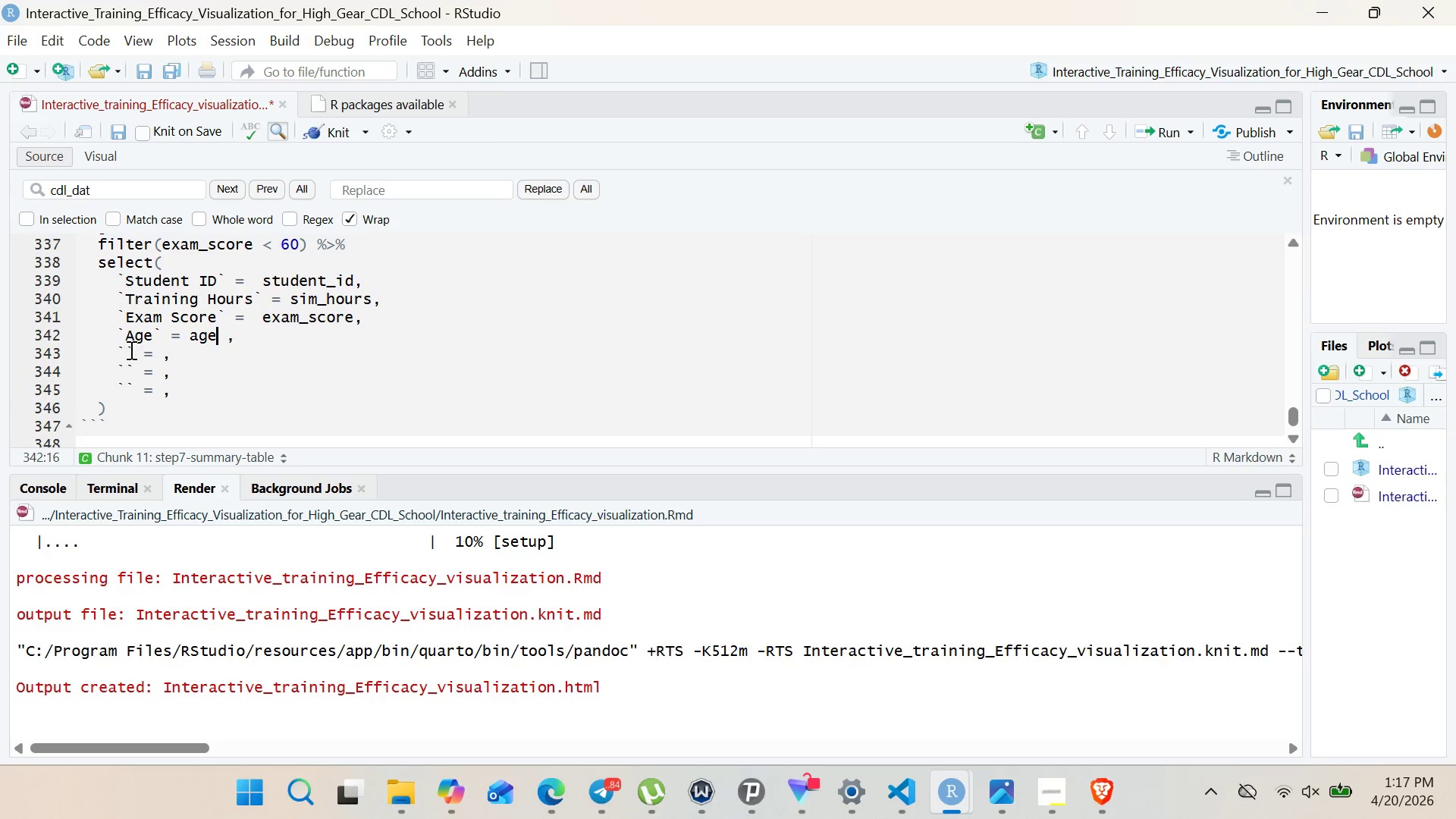 
left_click([127, 350])
 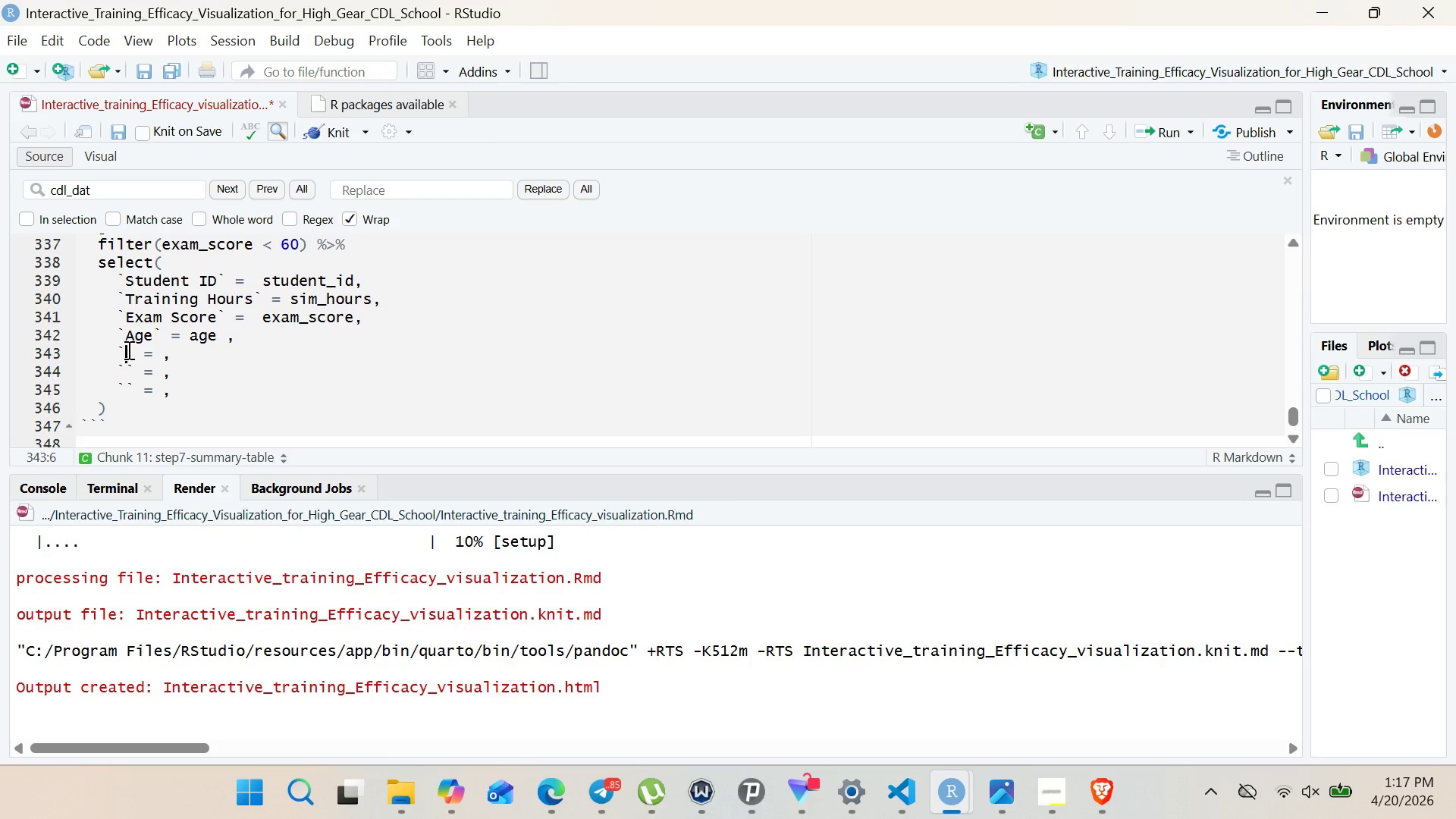 
type(Experiece)
 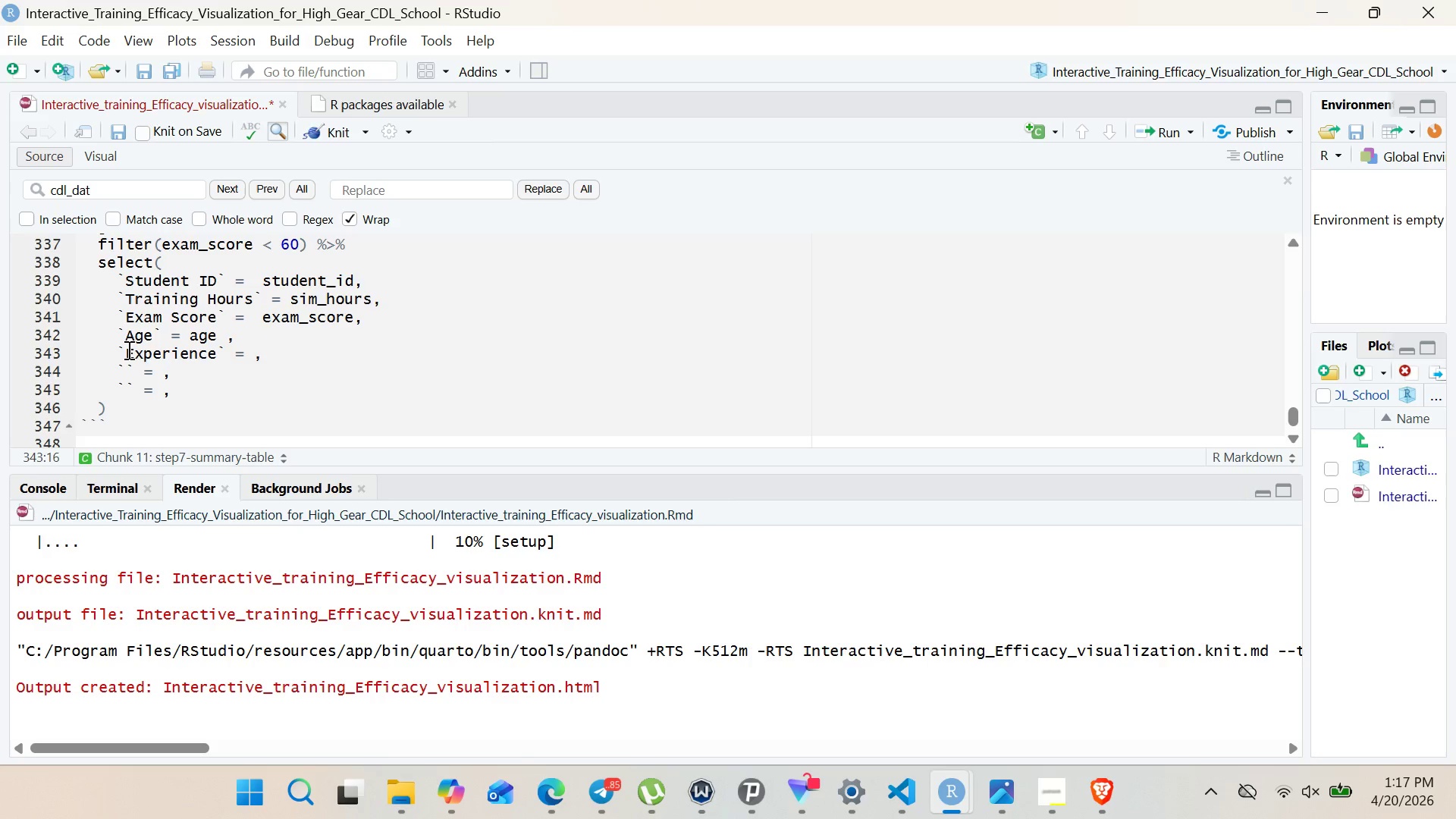 
hold_key(key=N, duration=0.31)
 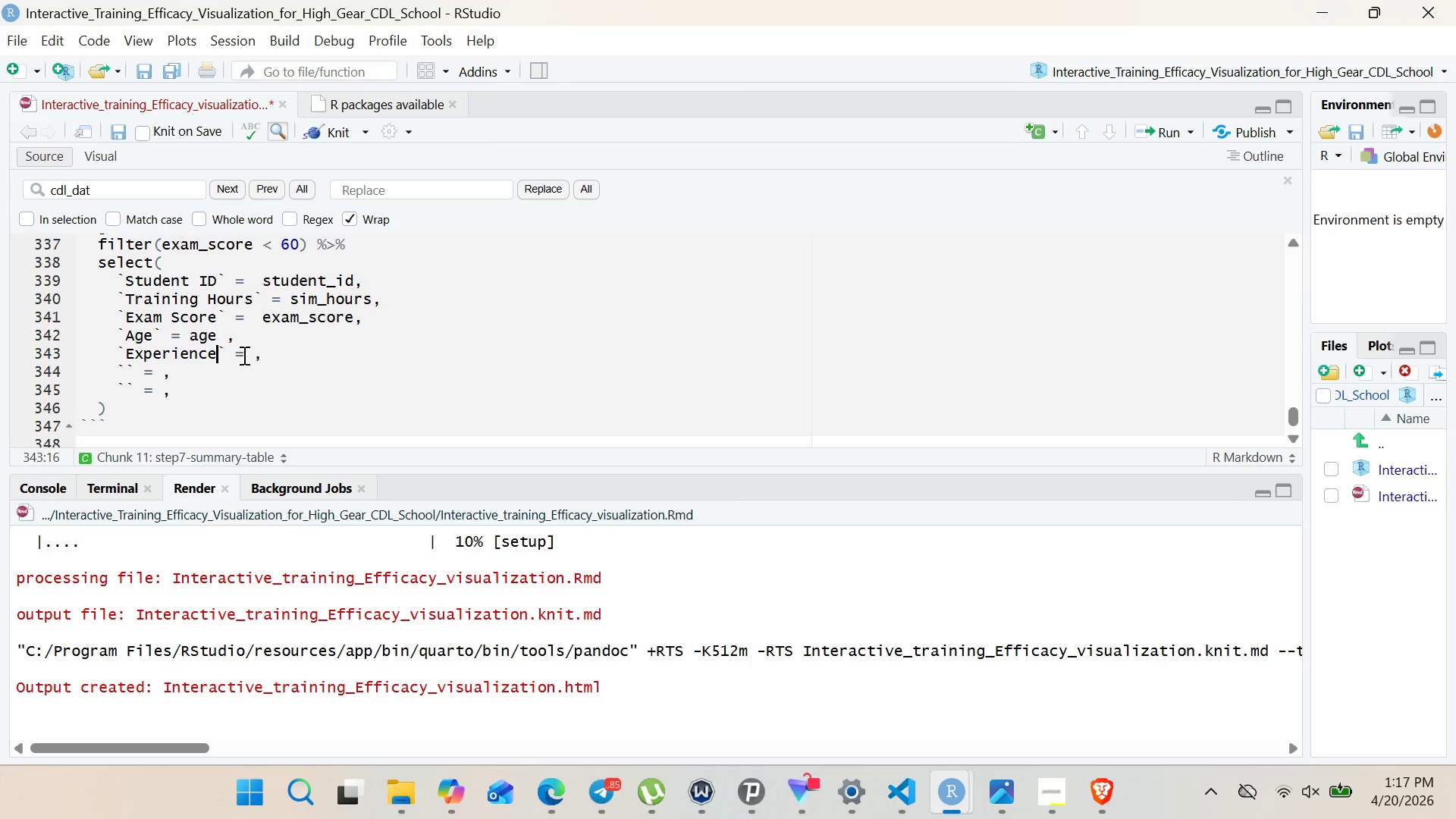 
left_click([253, 355])
 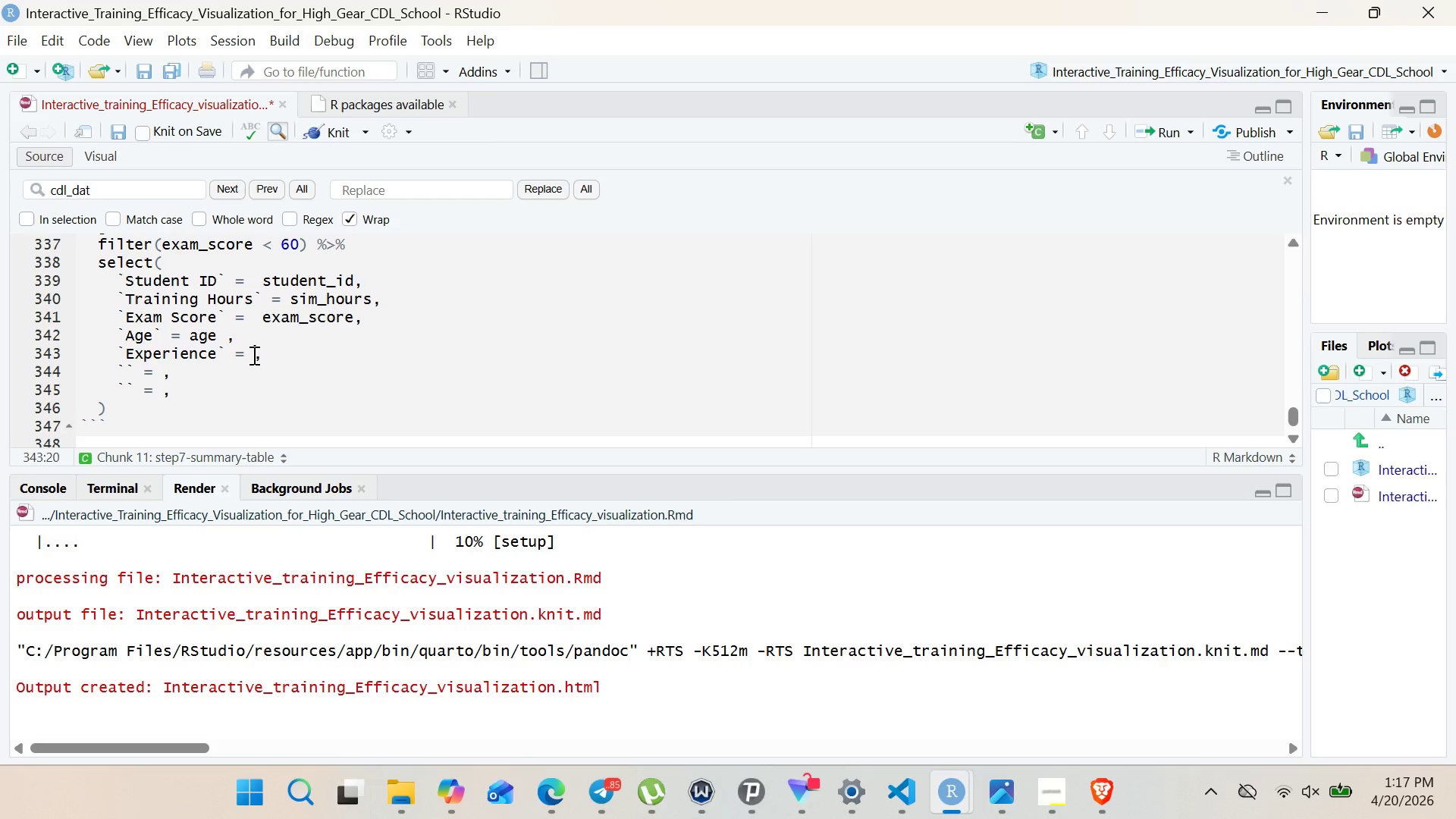 
type(prev_experiene)
 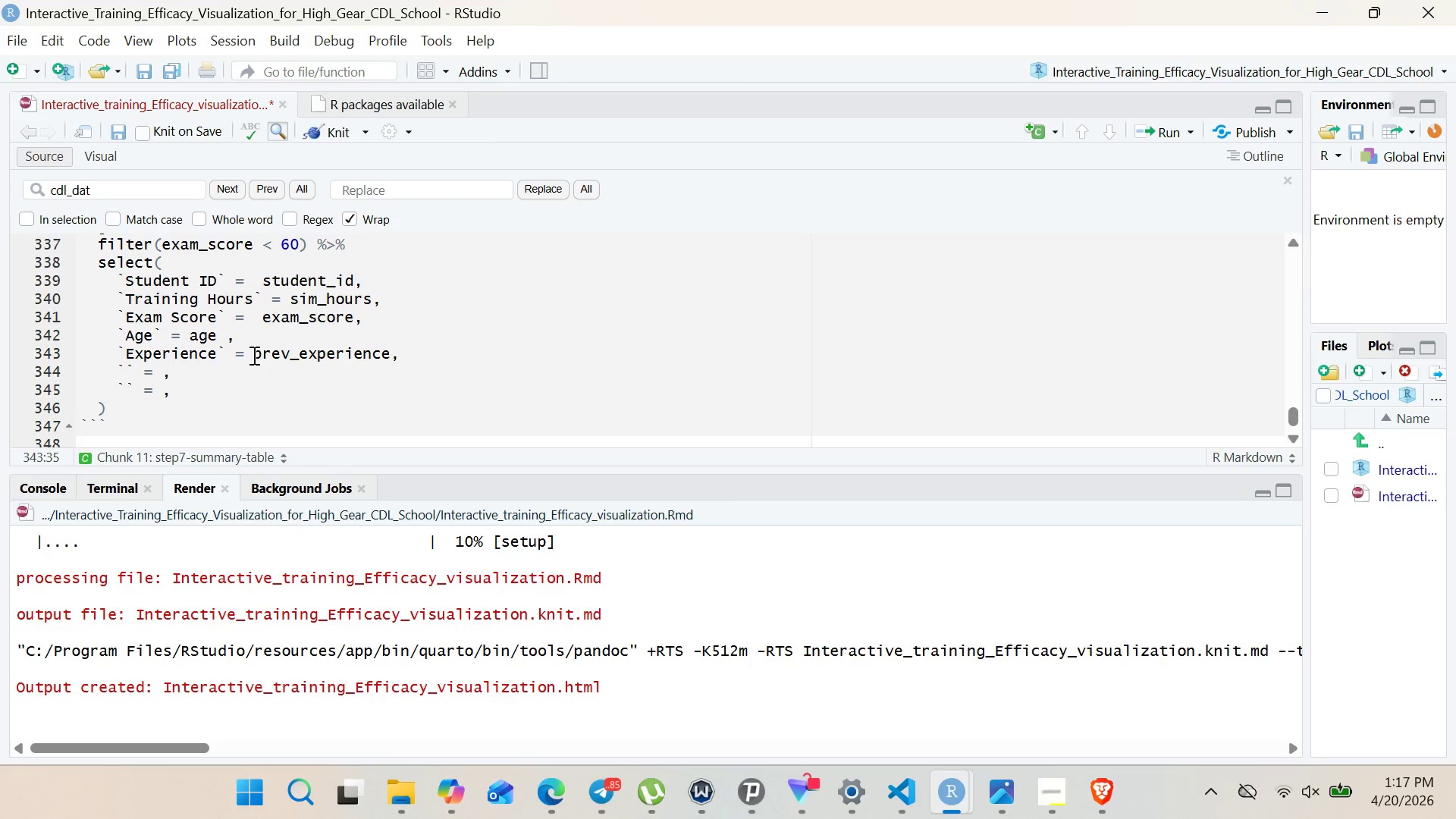 
 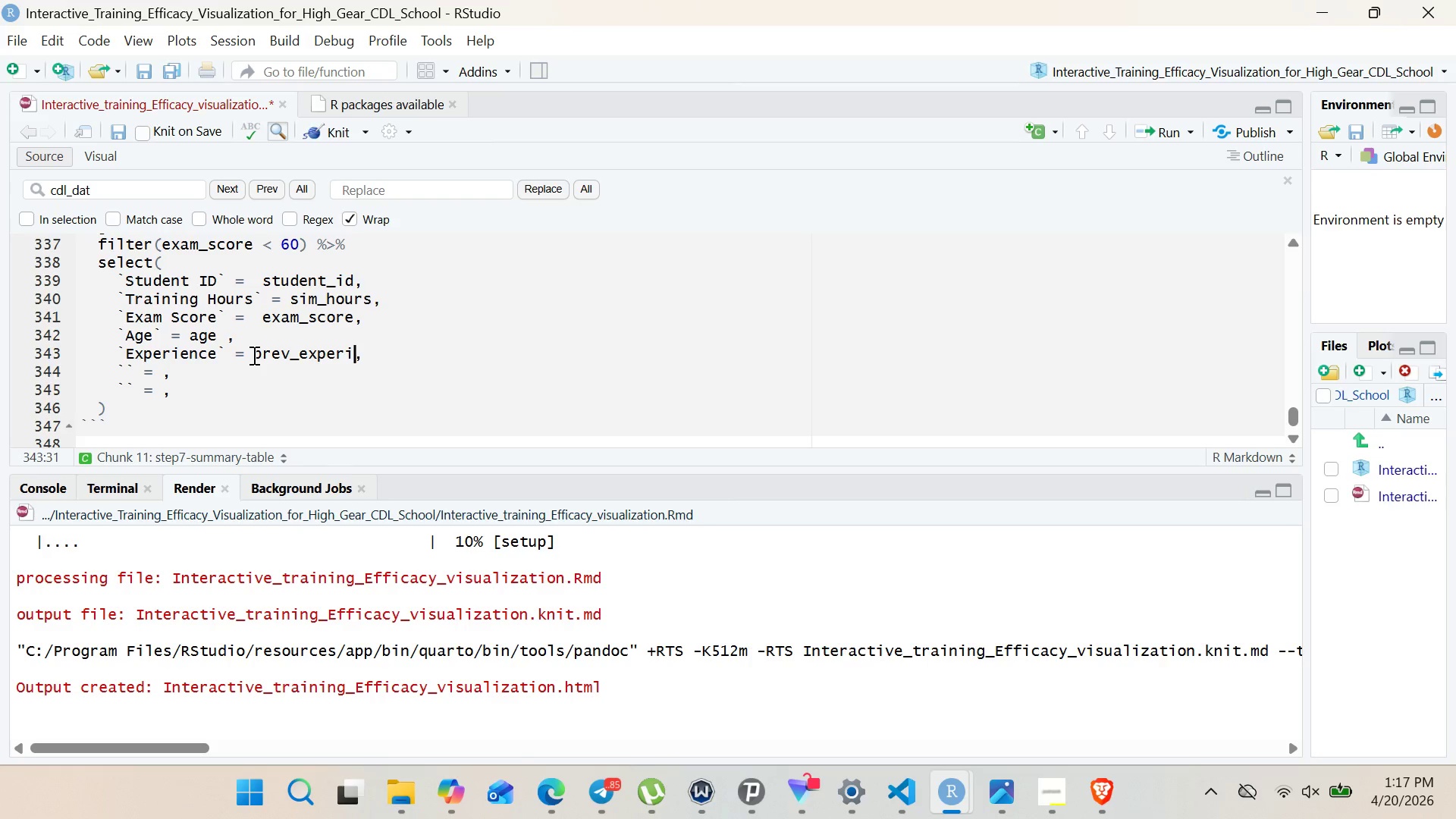 
hold_key(key=C, duration=0.31)
 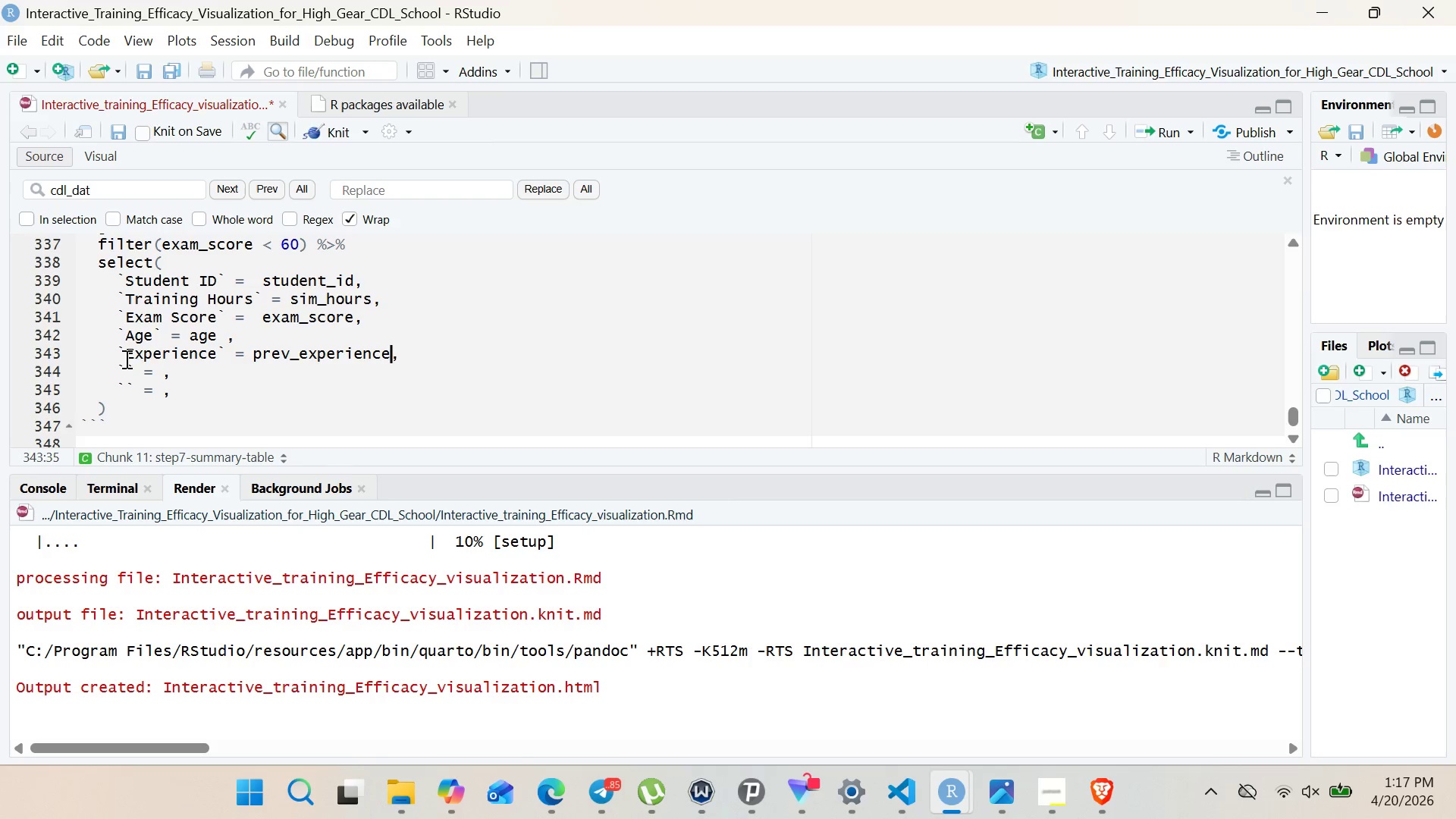 
left_click([125, 362])
 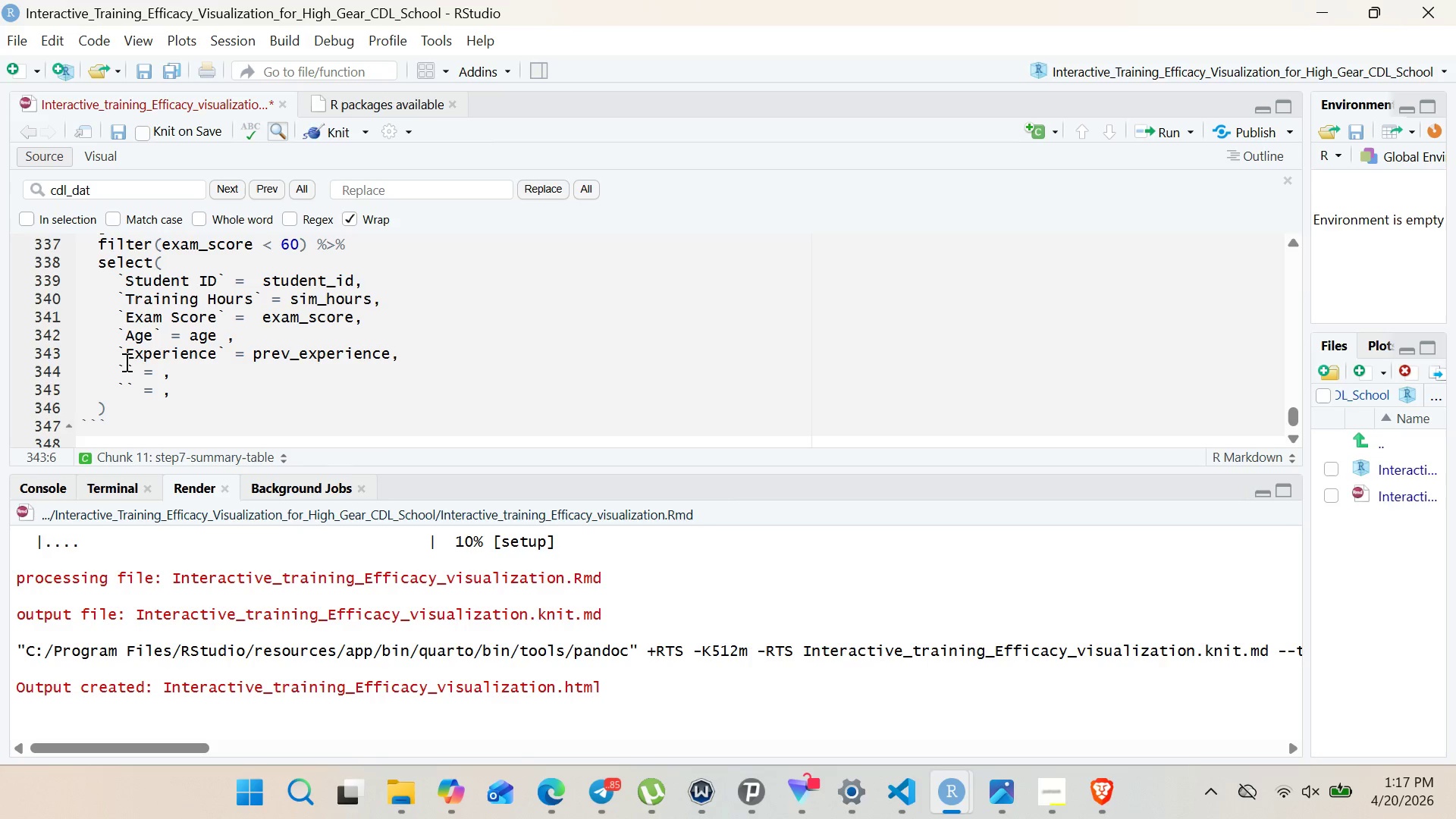 
key(ArrowDown)
 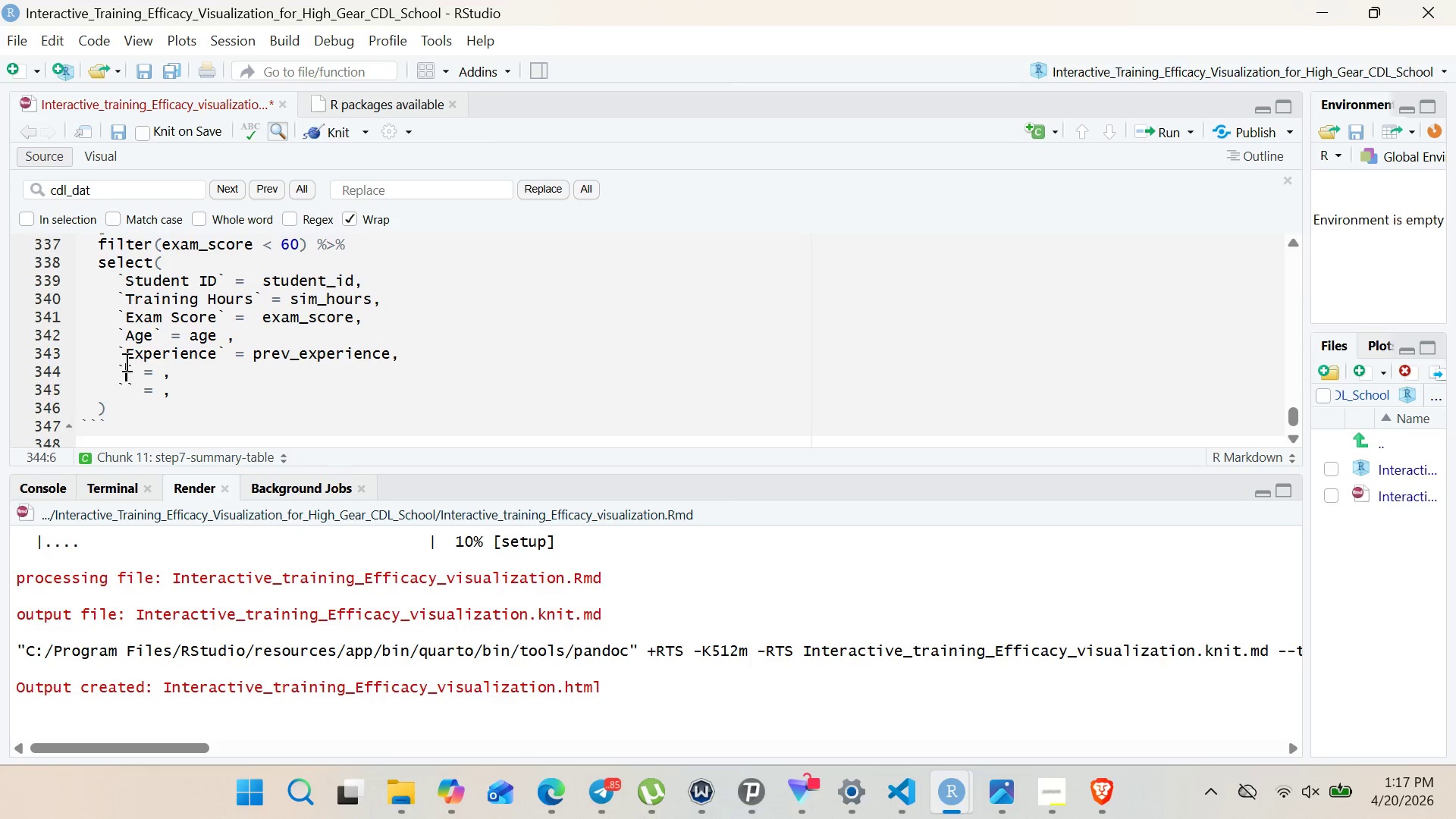 
type(Absences)
 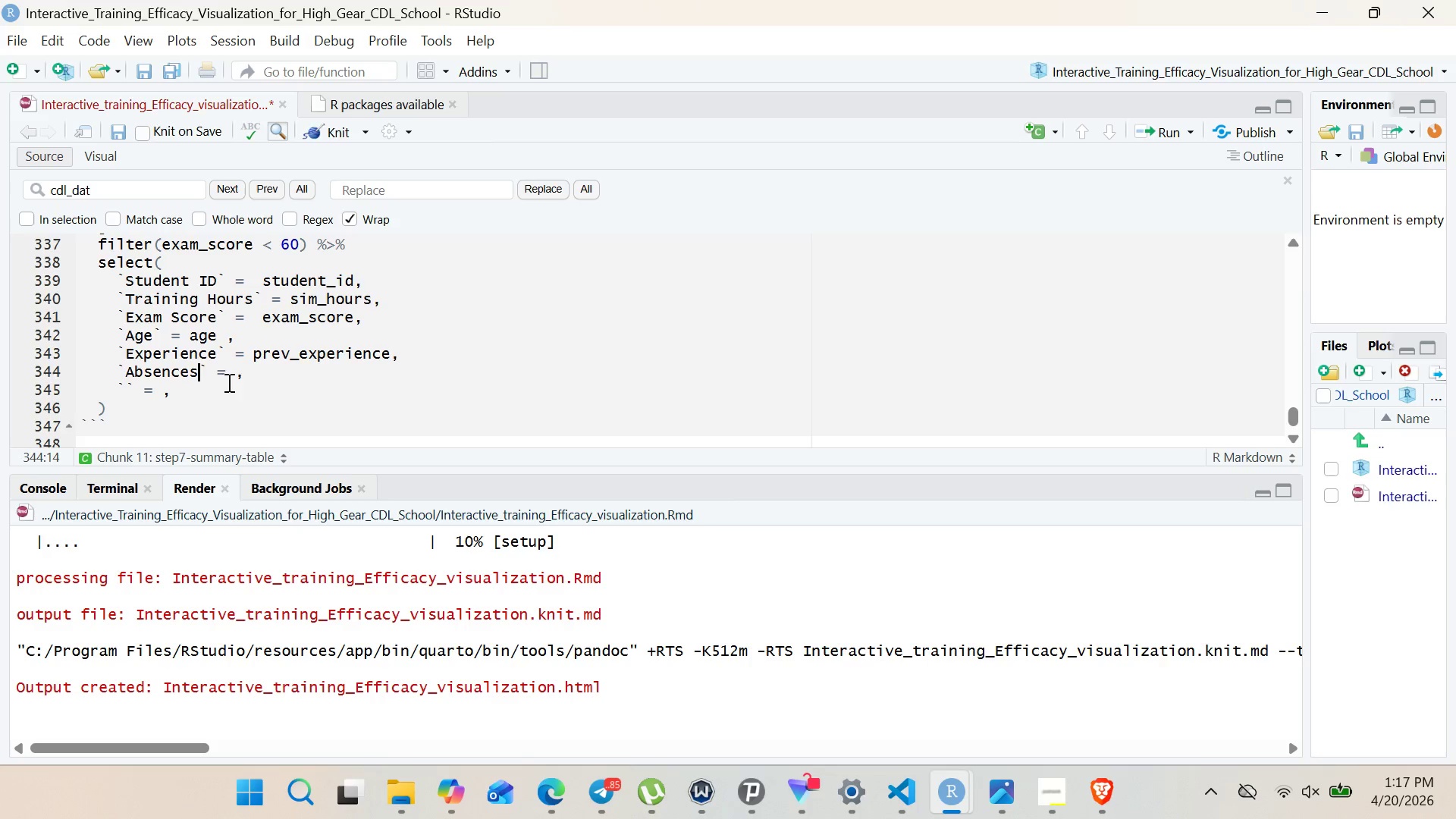 
left_click([235, 379])
 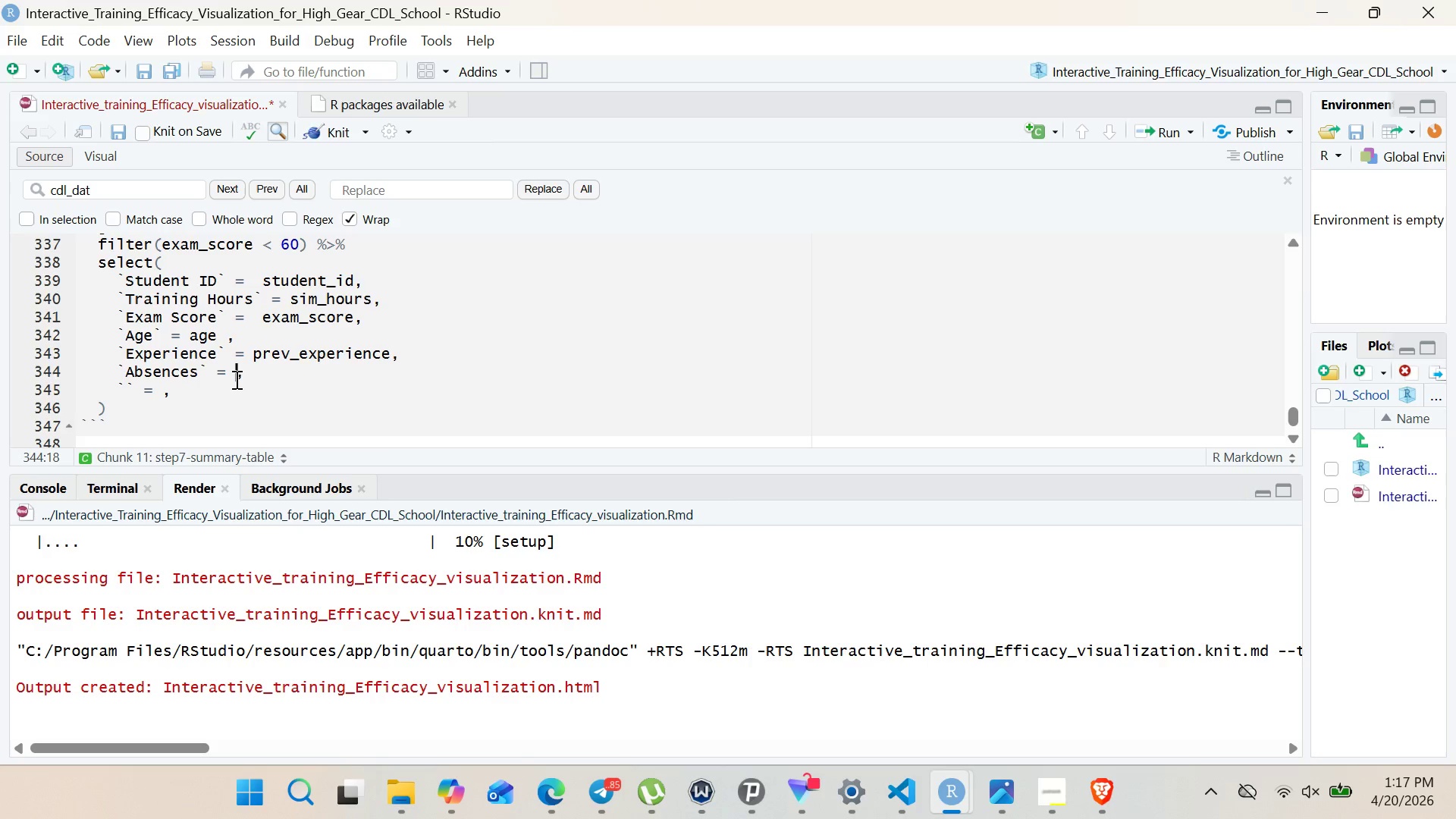 
type(absences)
 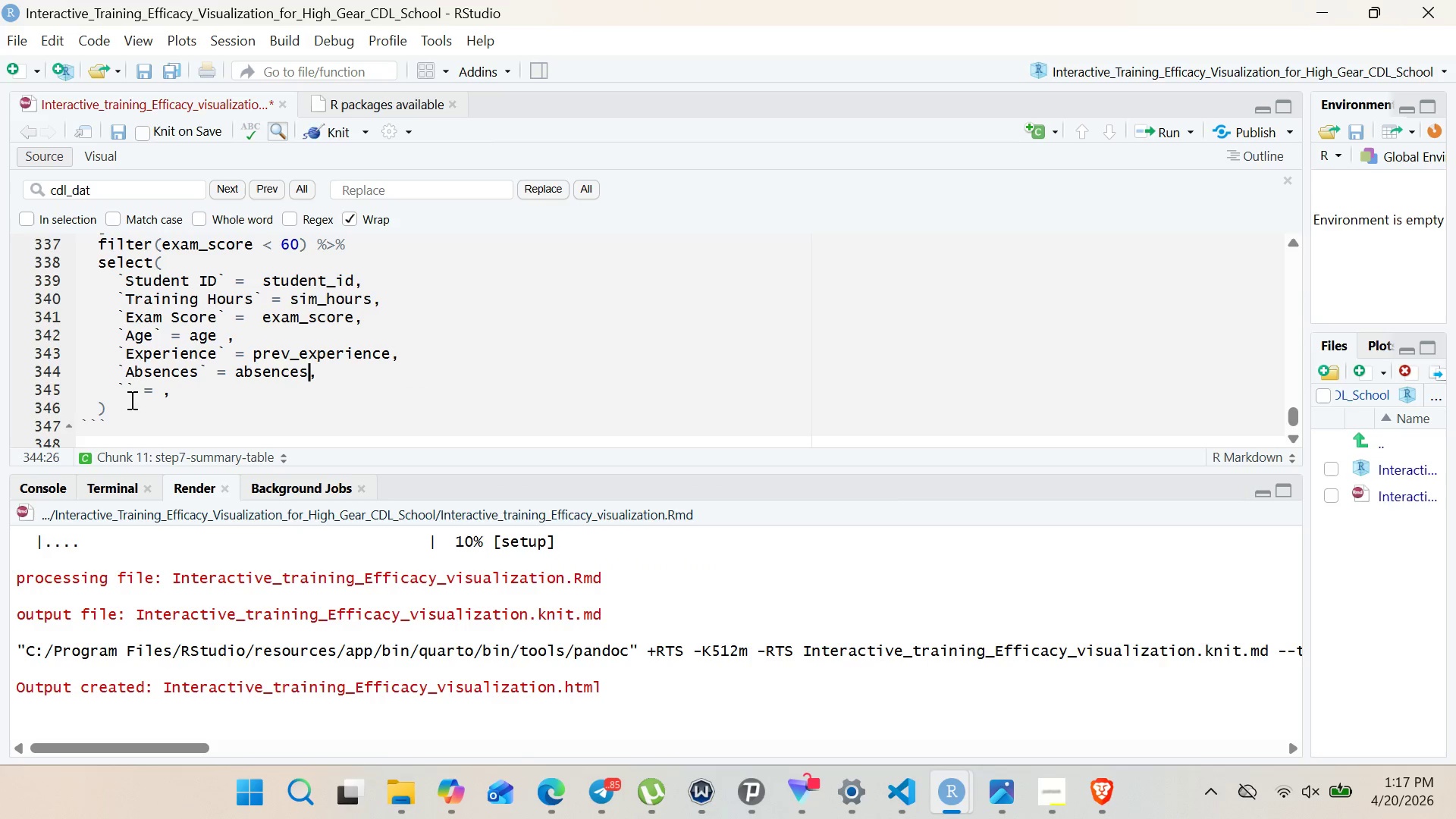 
left_click([127, 384])
 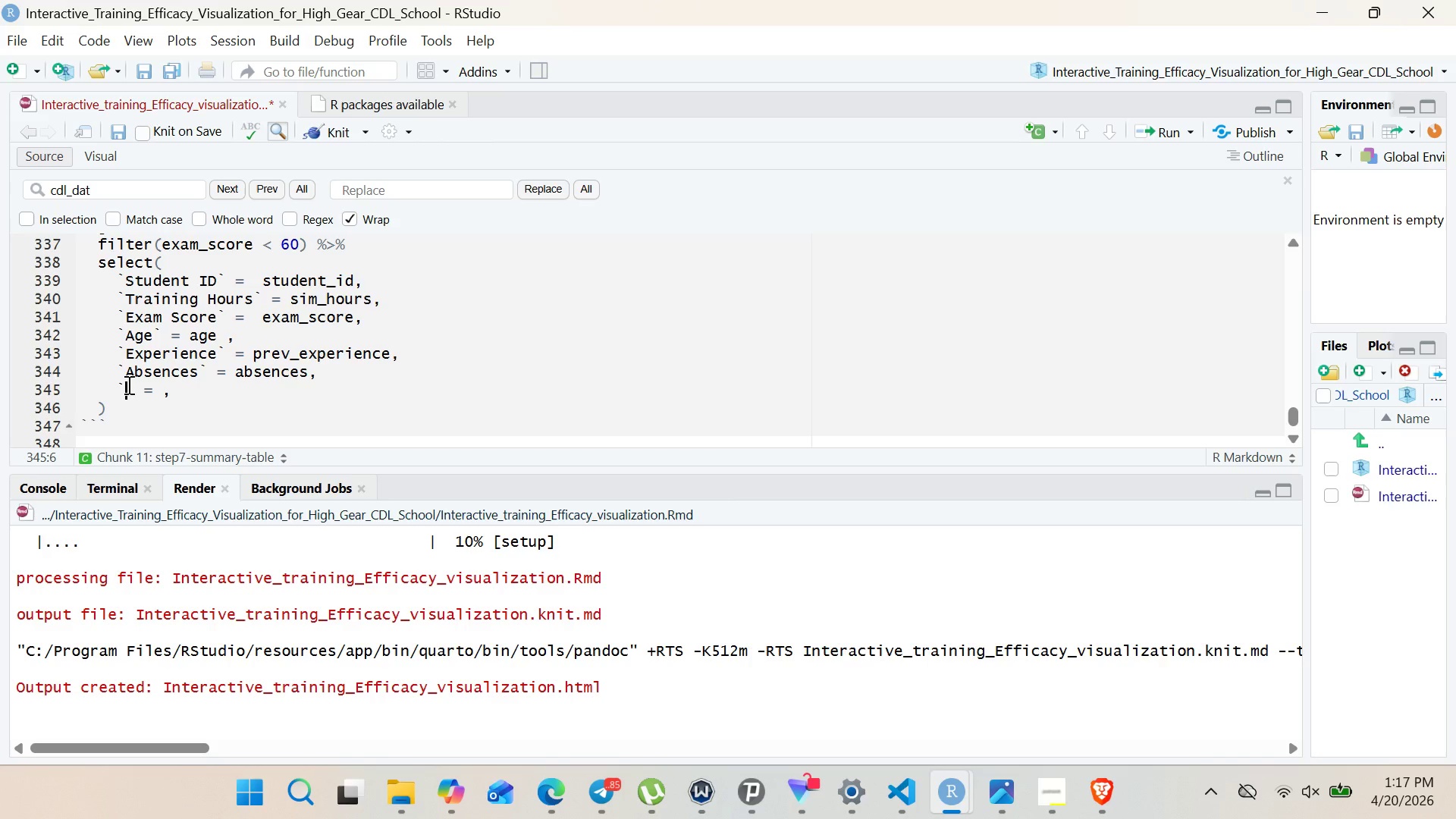 
type(Has Resource)
 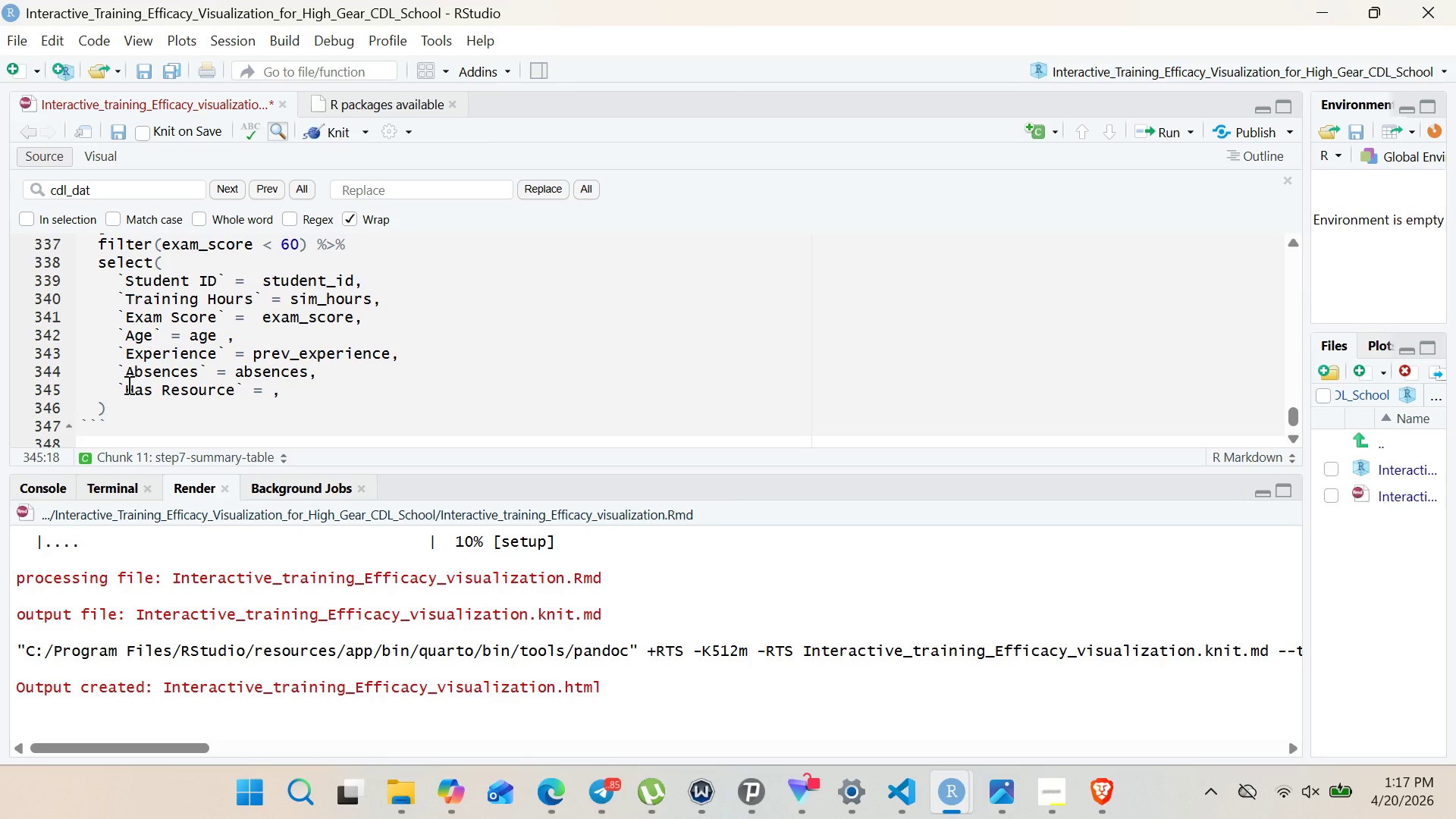 
left_click([274, 393])
 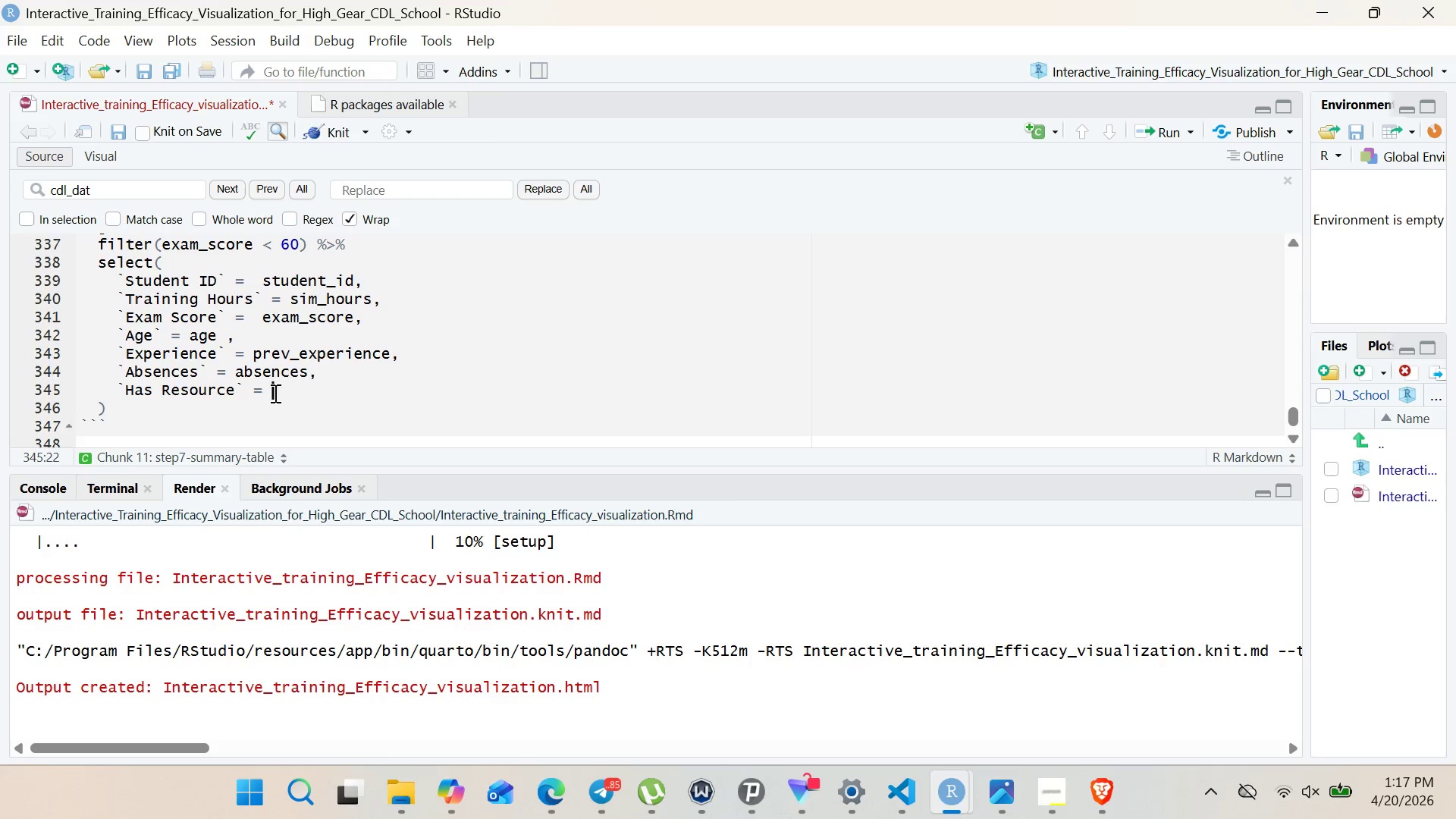 
type(has_resources)
 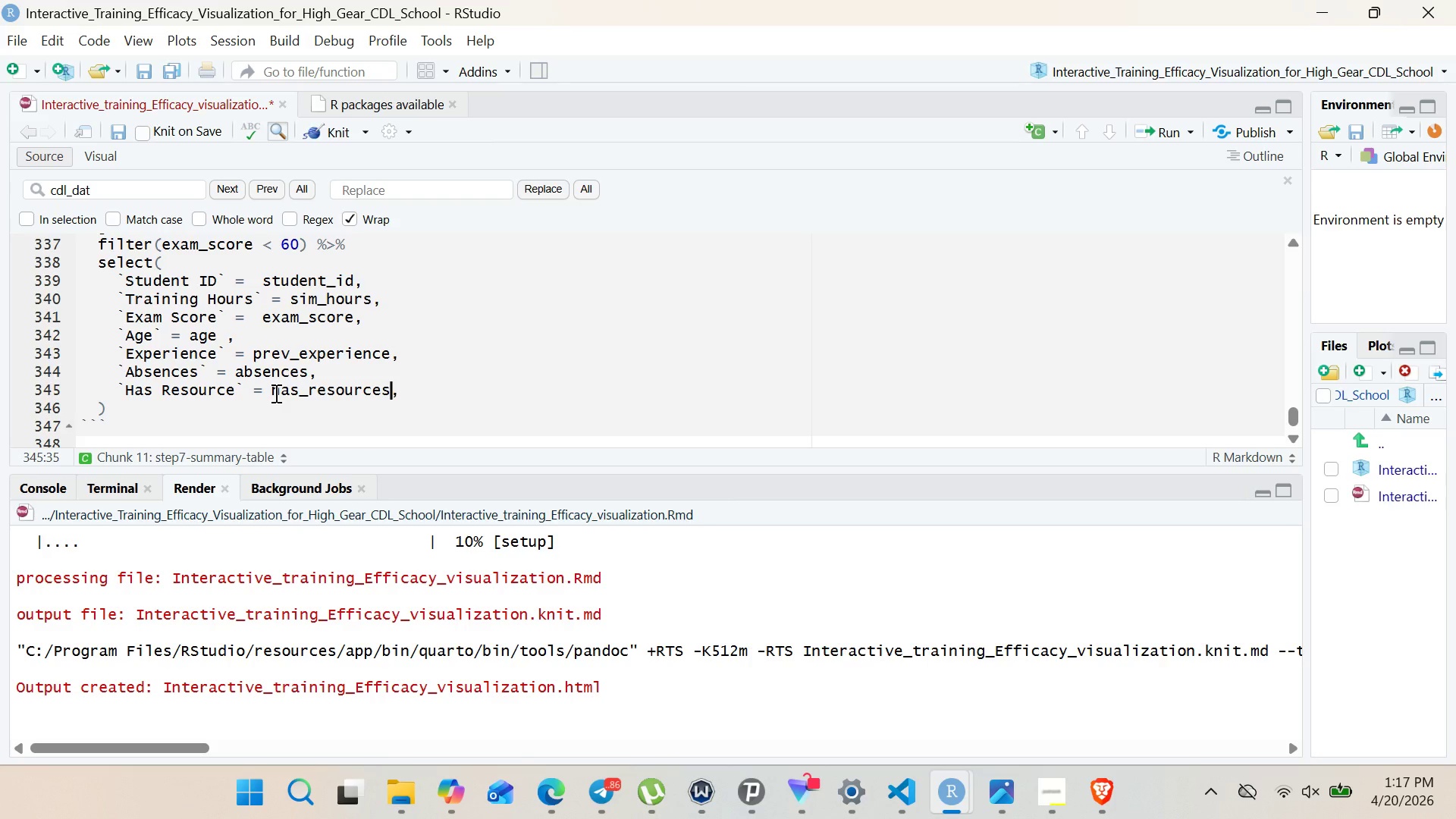 
left_click([234, 411])
 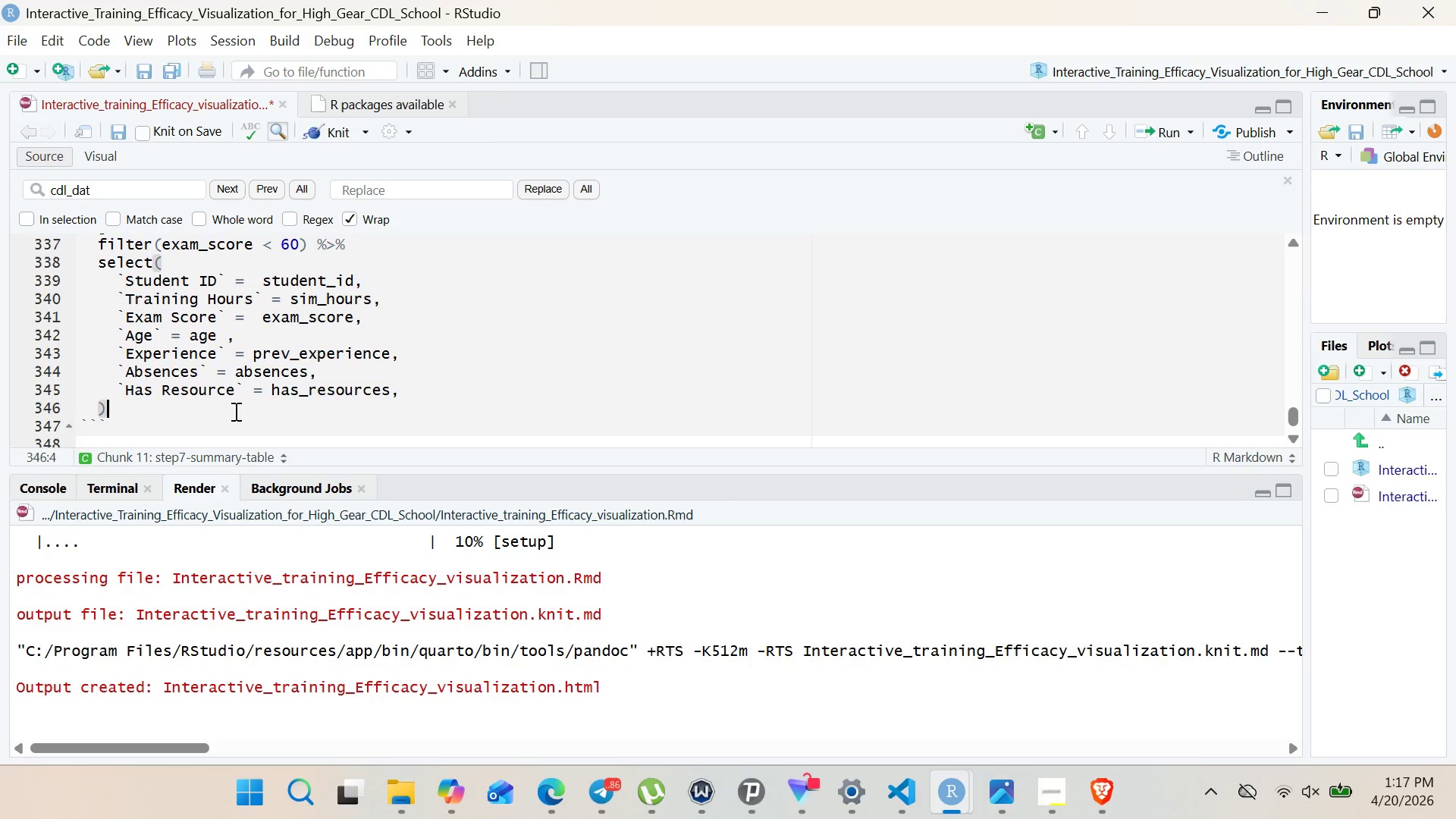 
key(Space)
 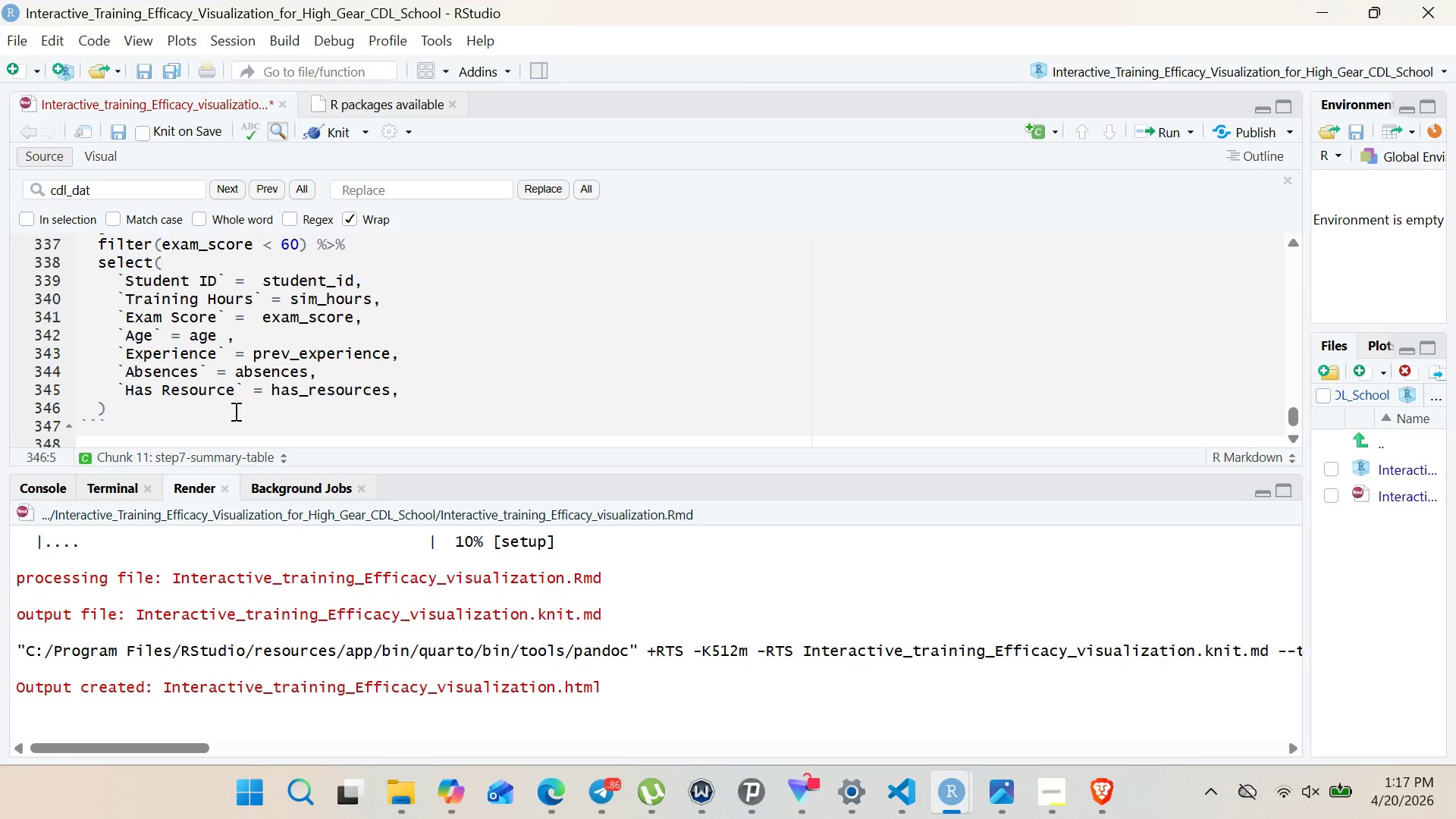 
key(Shift+5)
 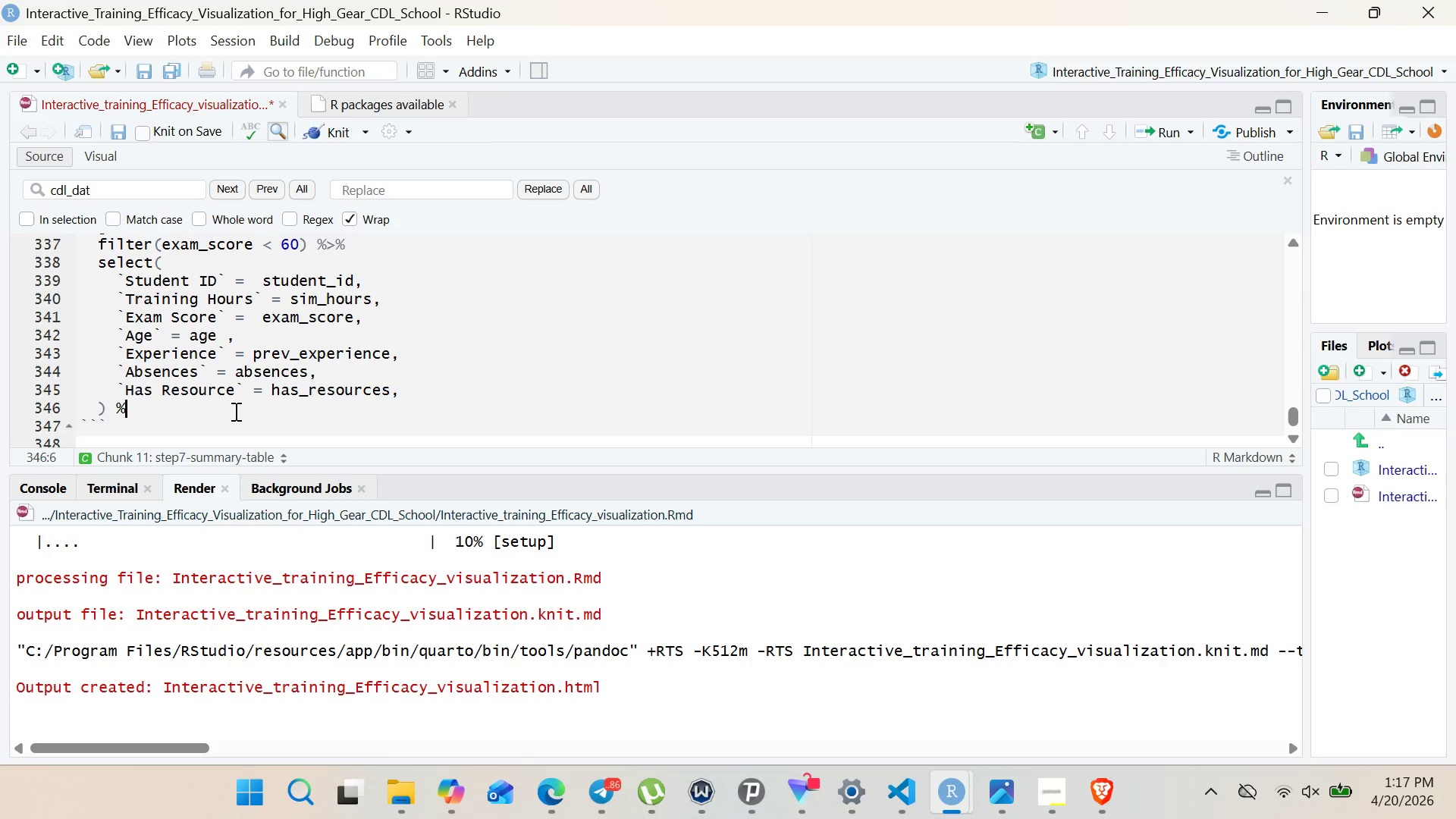 
key(Shift+Period)
 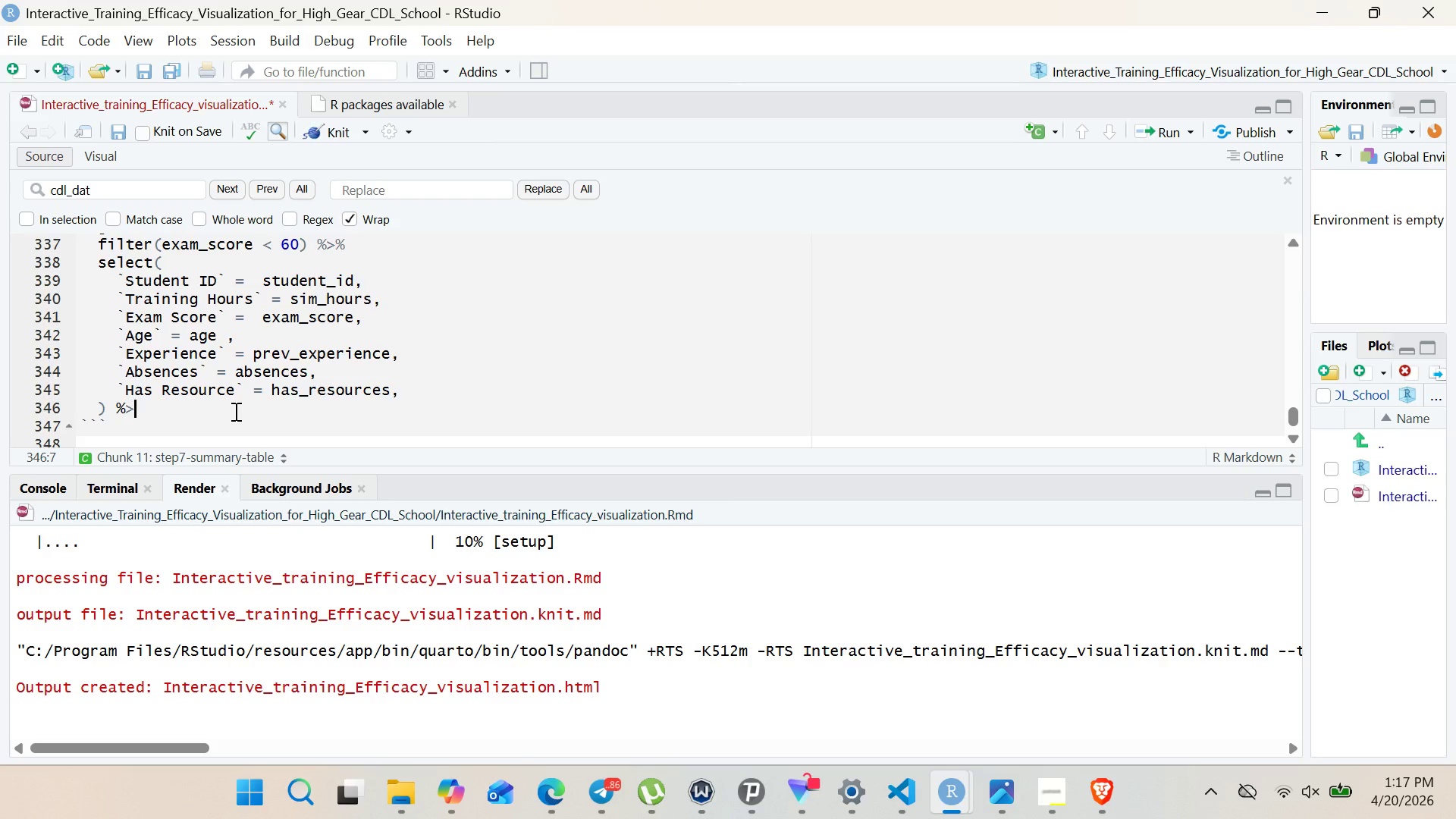 
hold_key(key=ShiftRight, duration=0.77)
 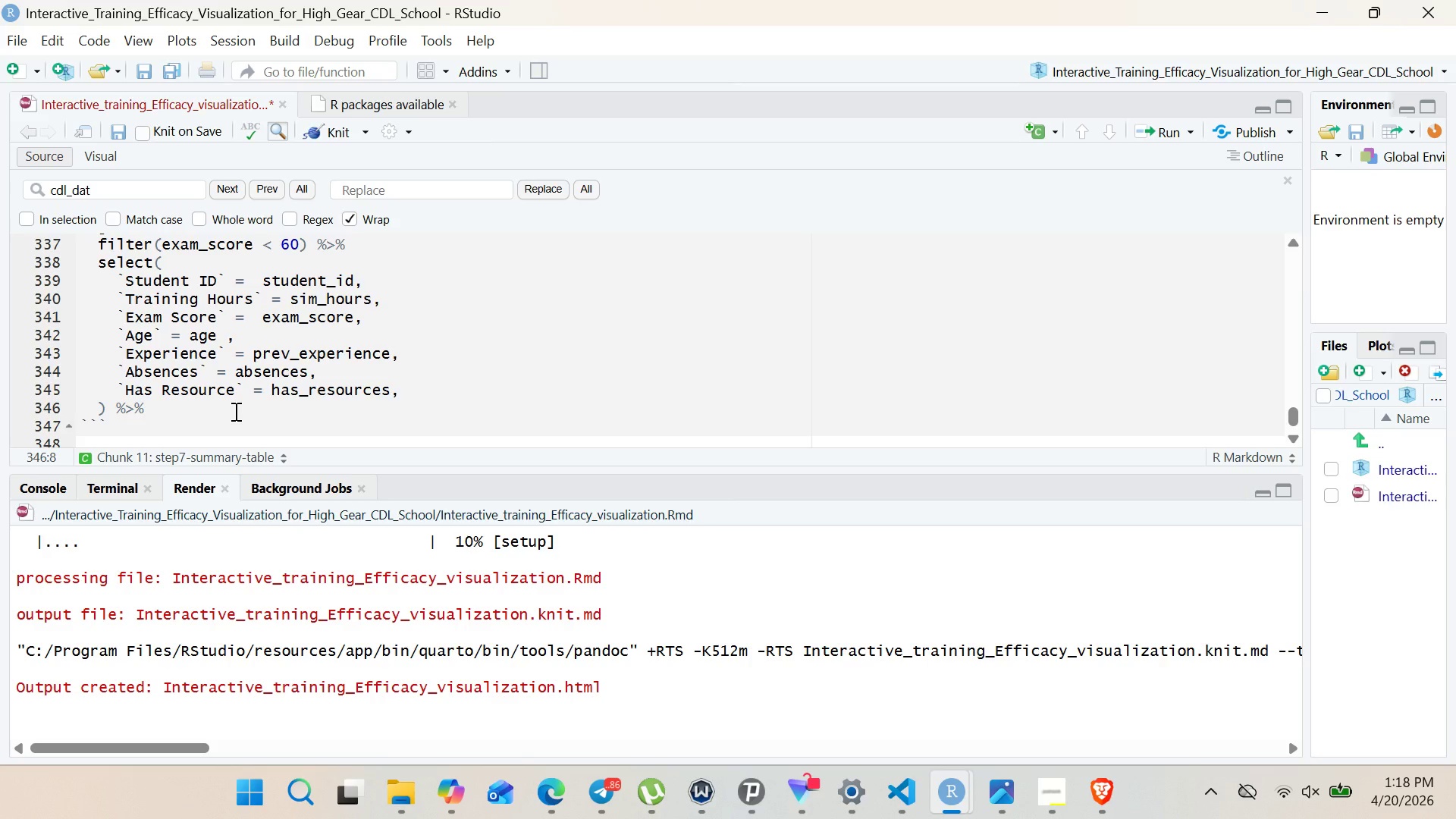 
key(5)
 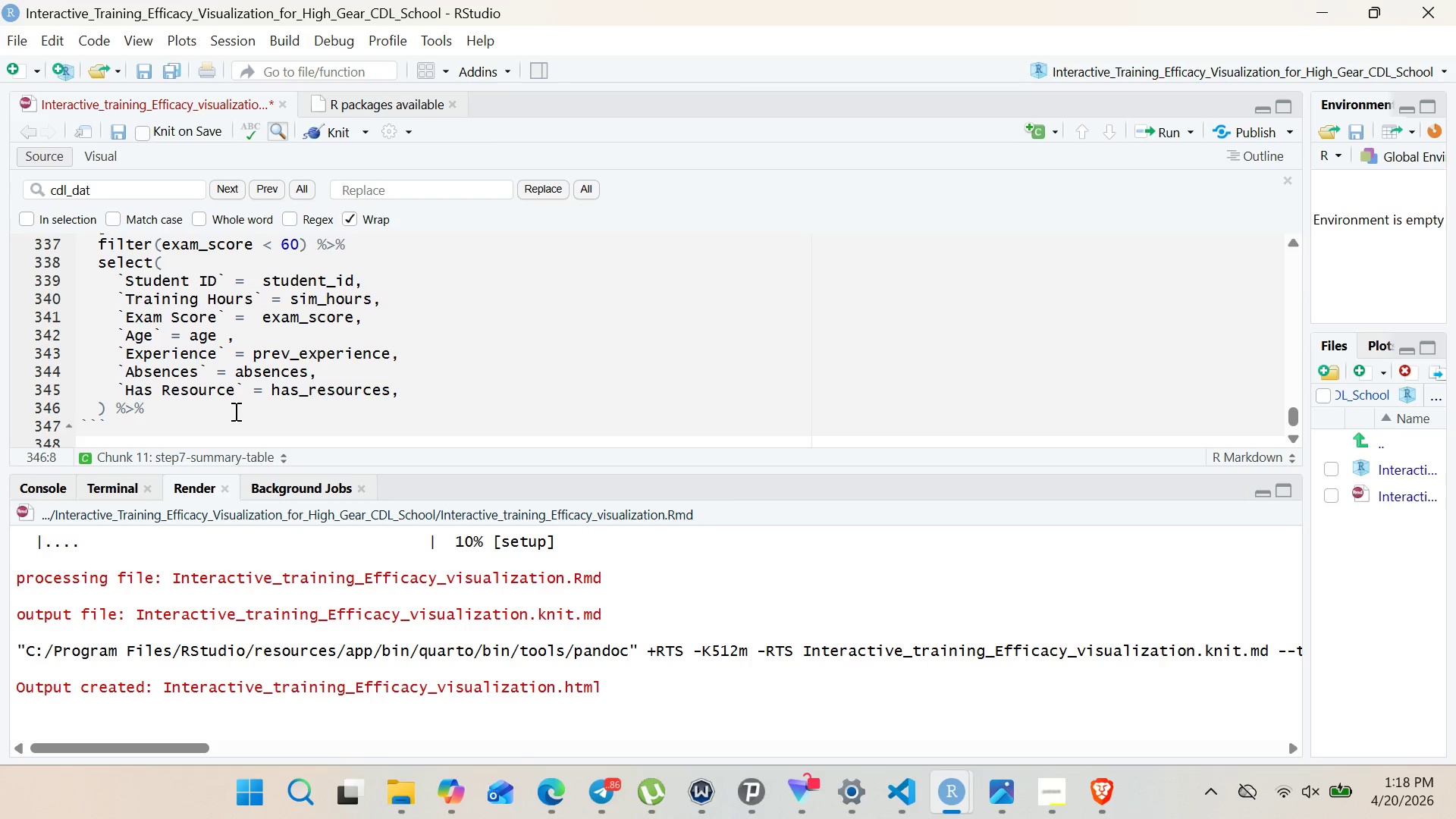 
key(Enter)
 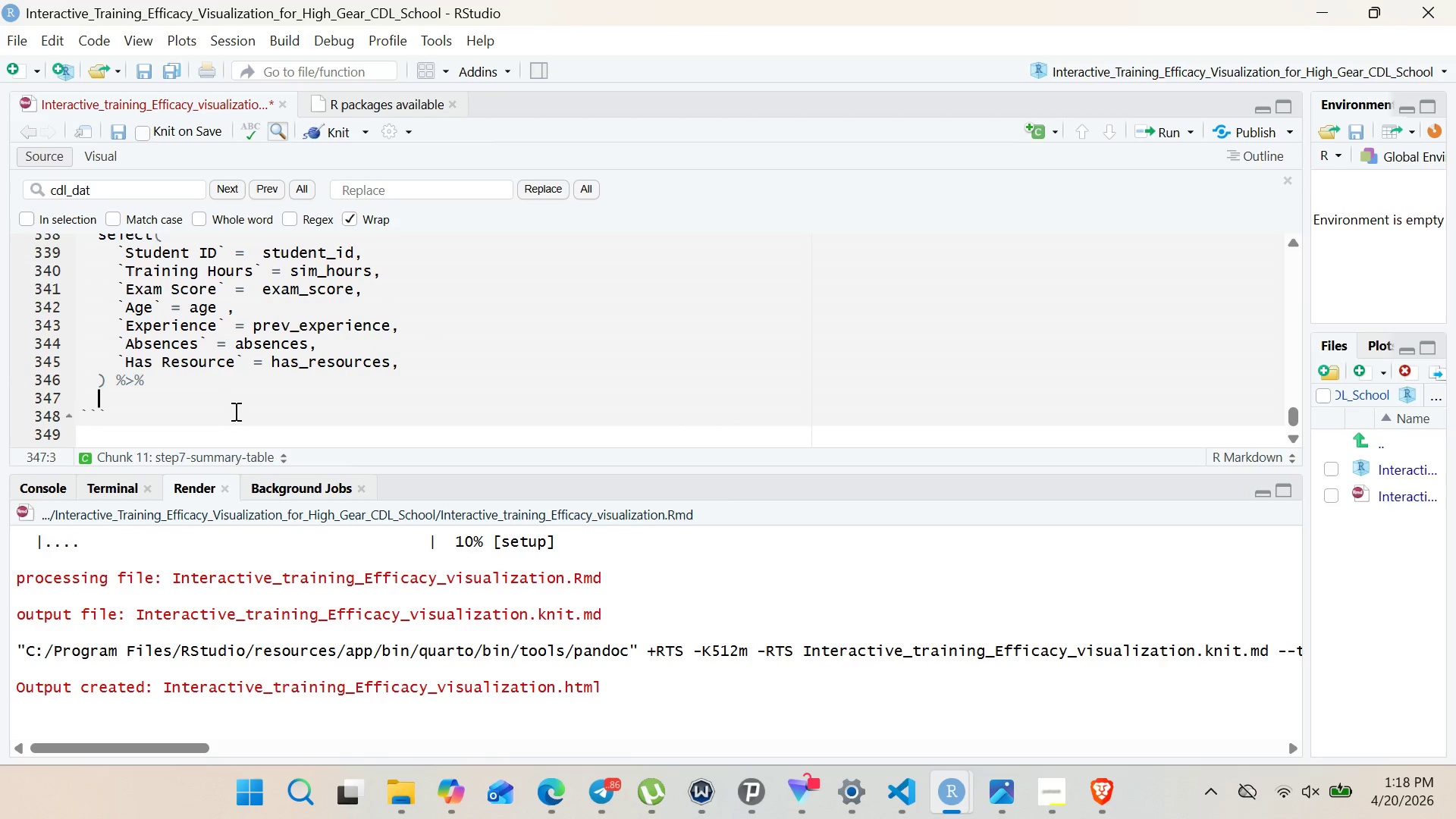 
type(arrange)
 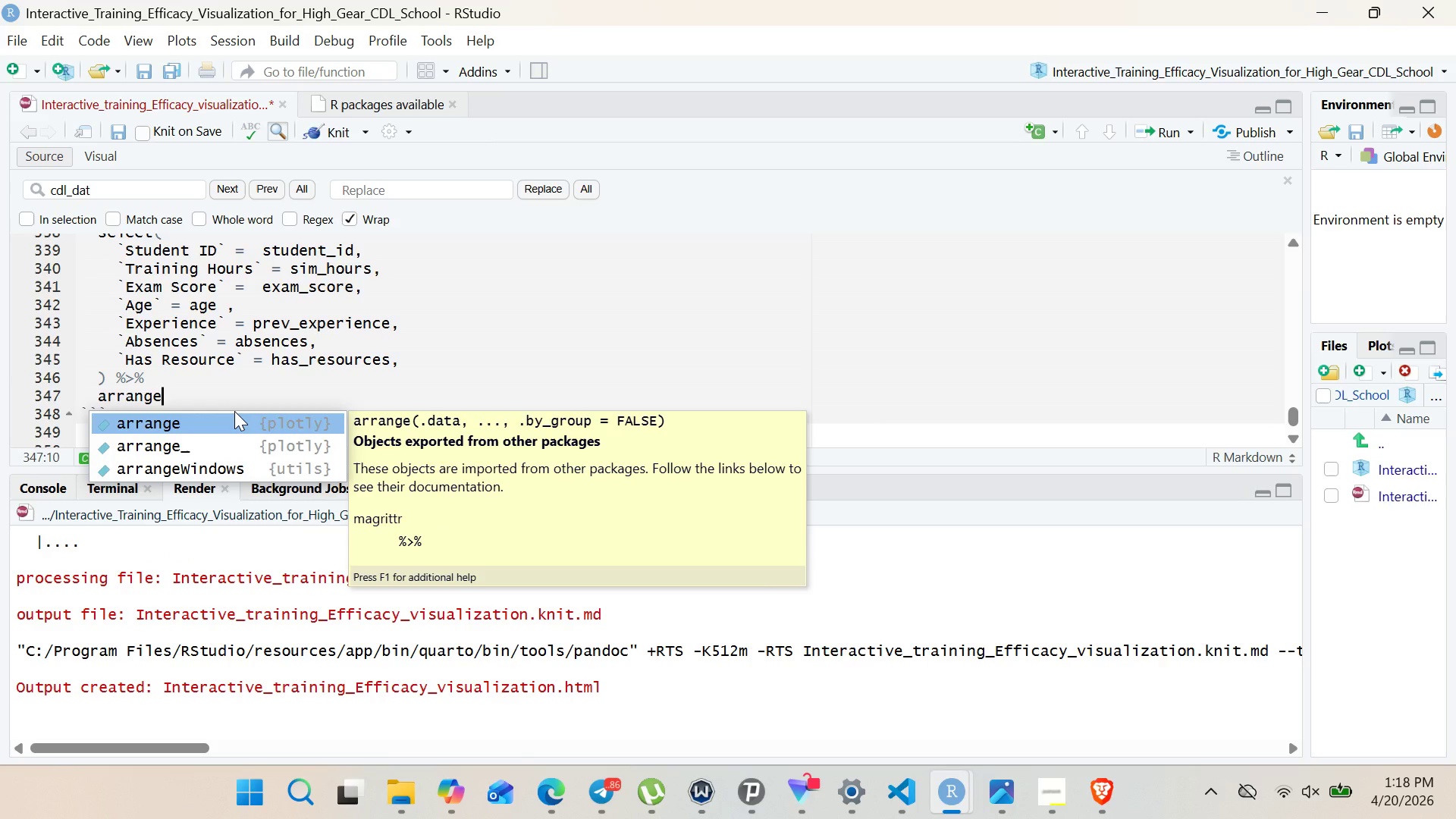 
key(Enter)
 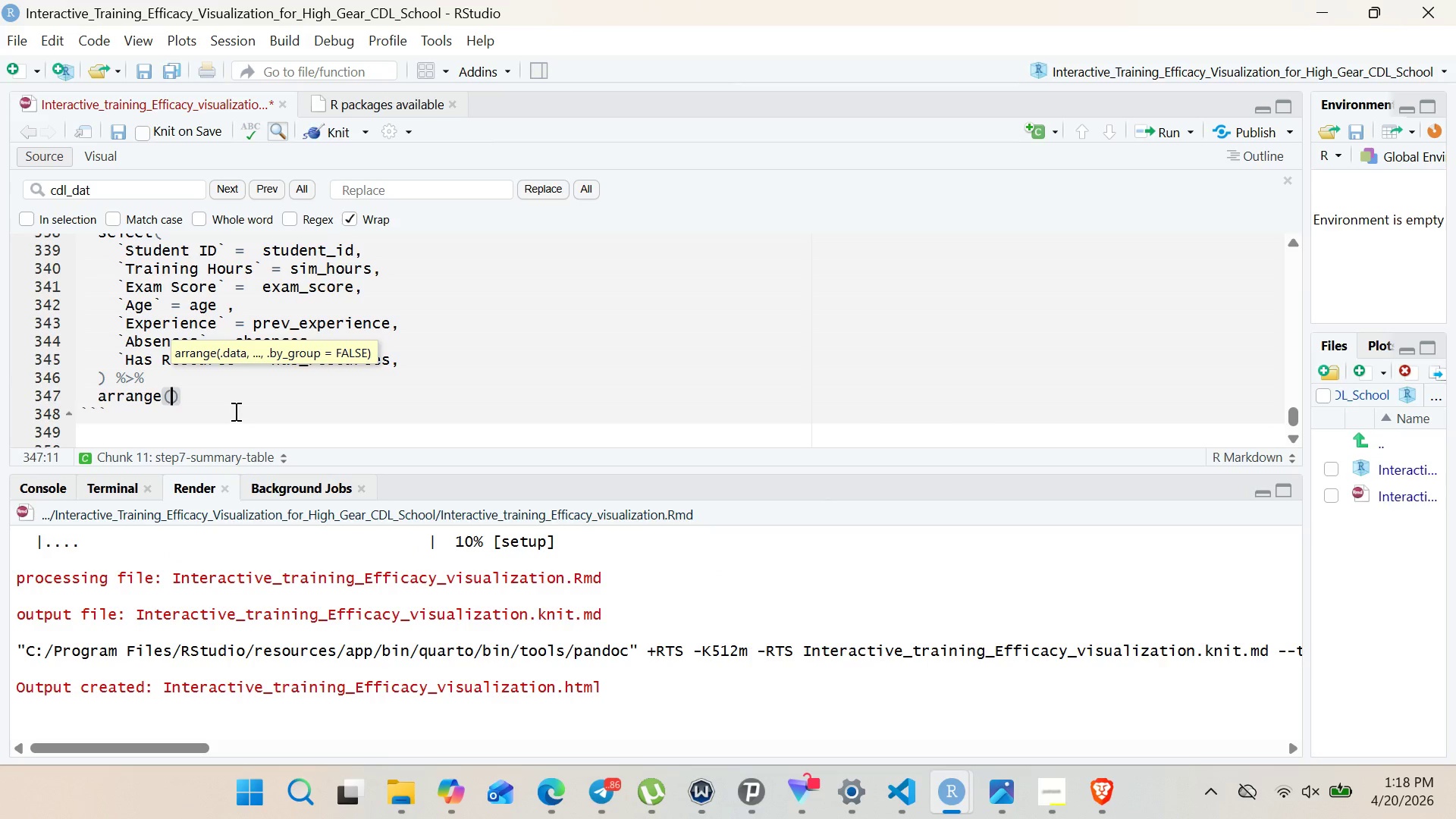 
key(Backquote)
 